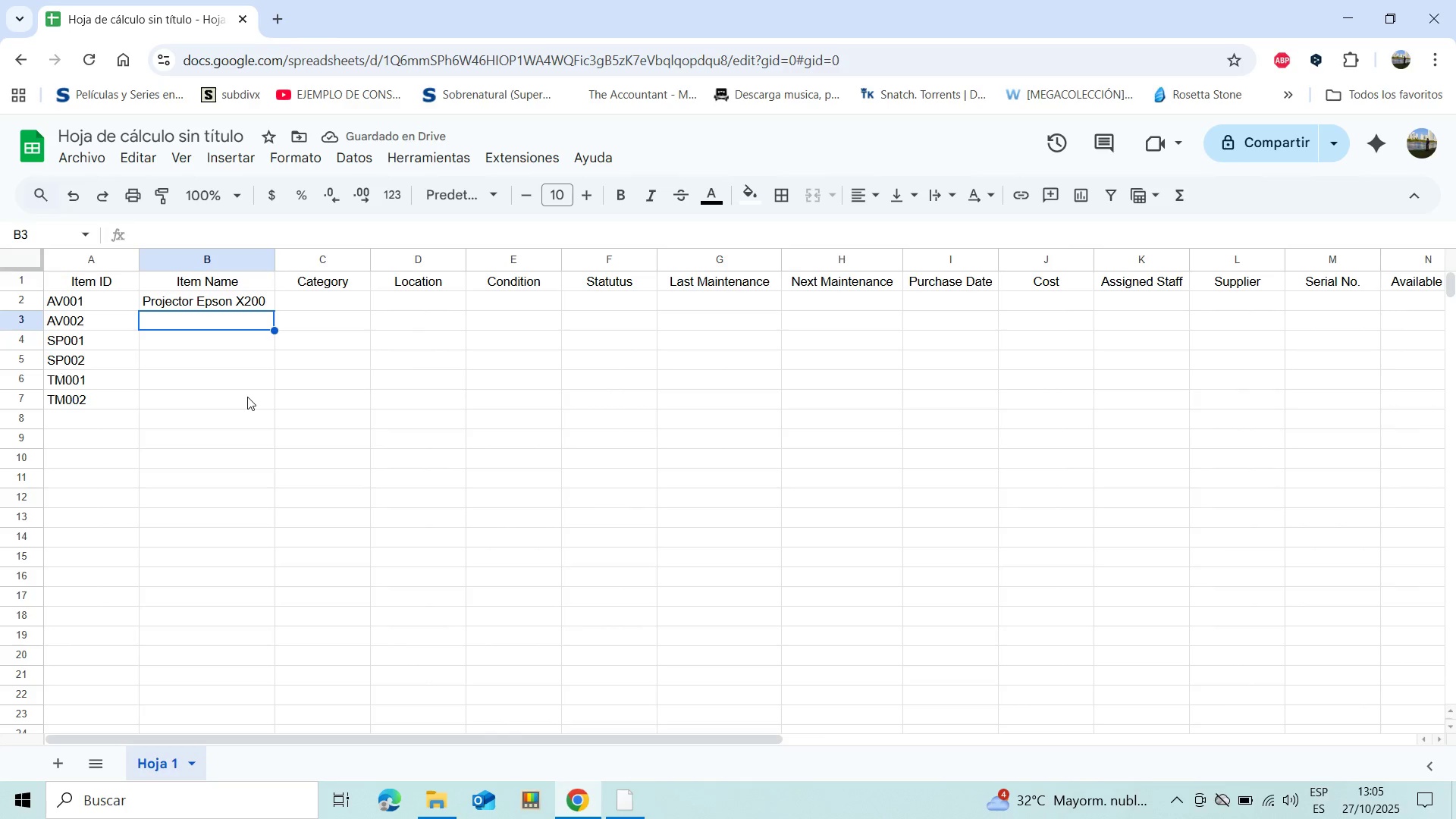 
type(Mricrophone Shure SM58)
 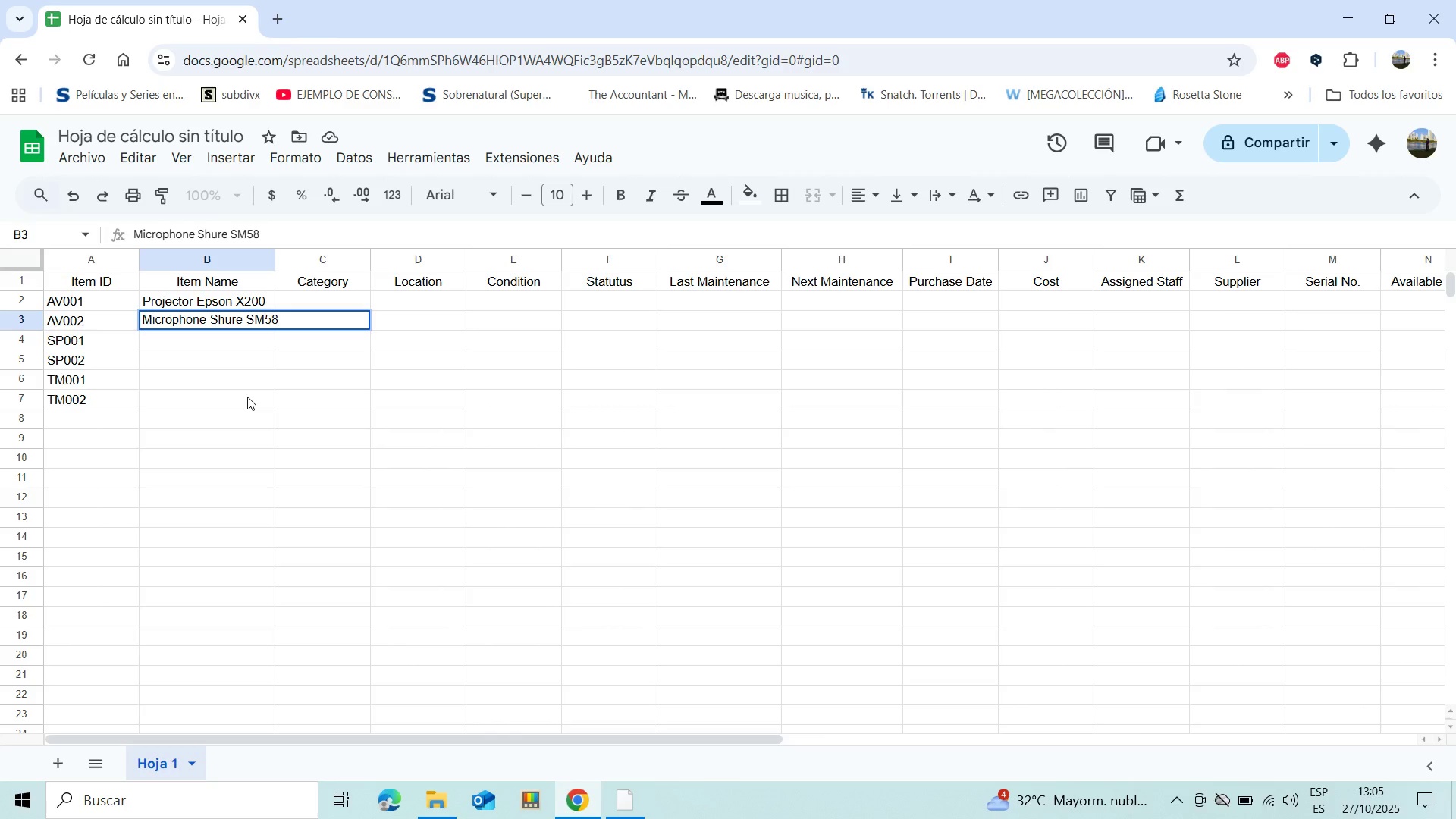 
wait(6.32)
 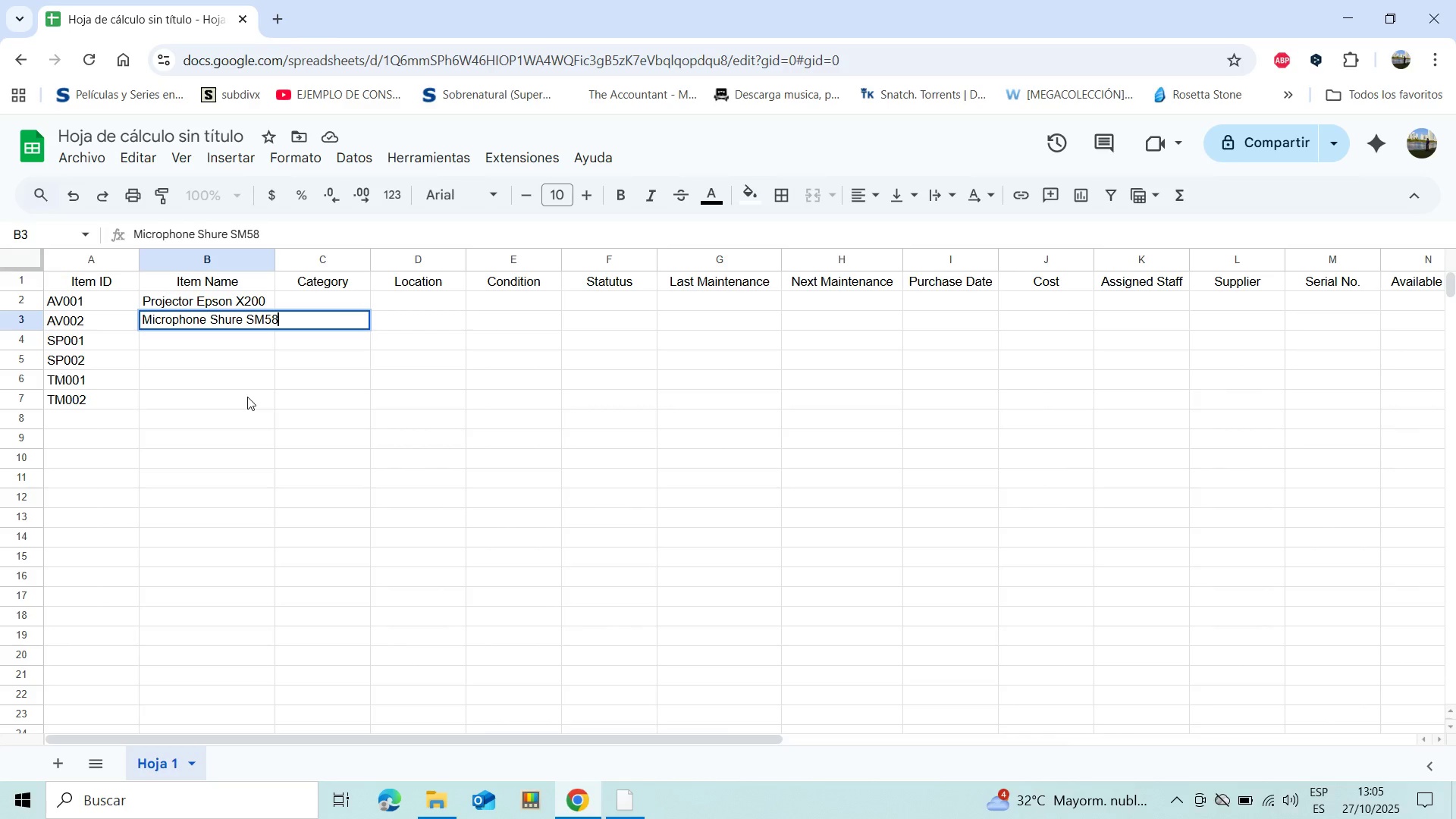 
left_click([175, 331])
 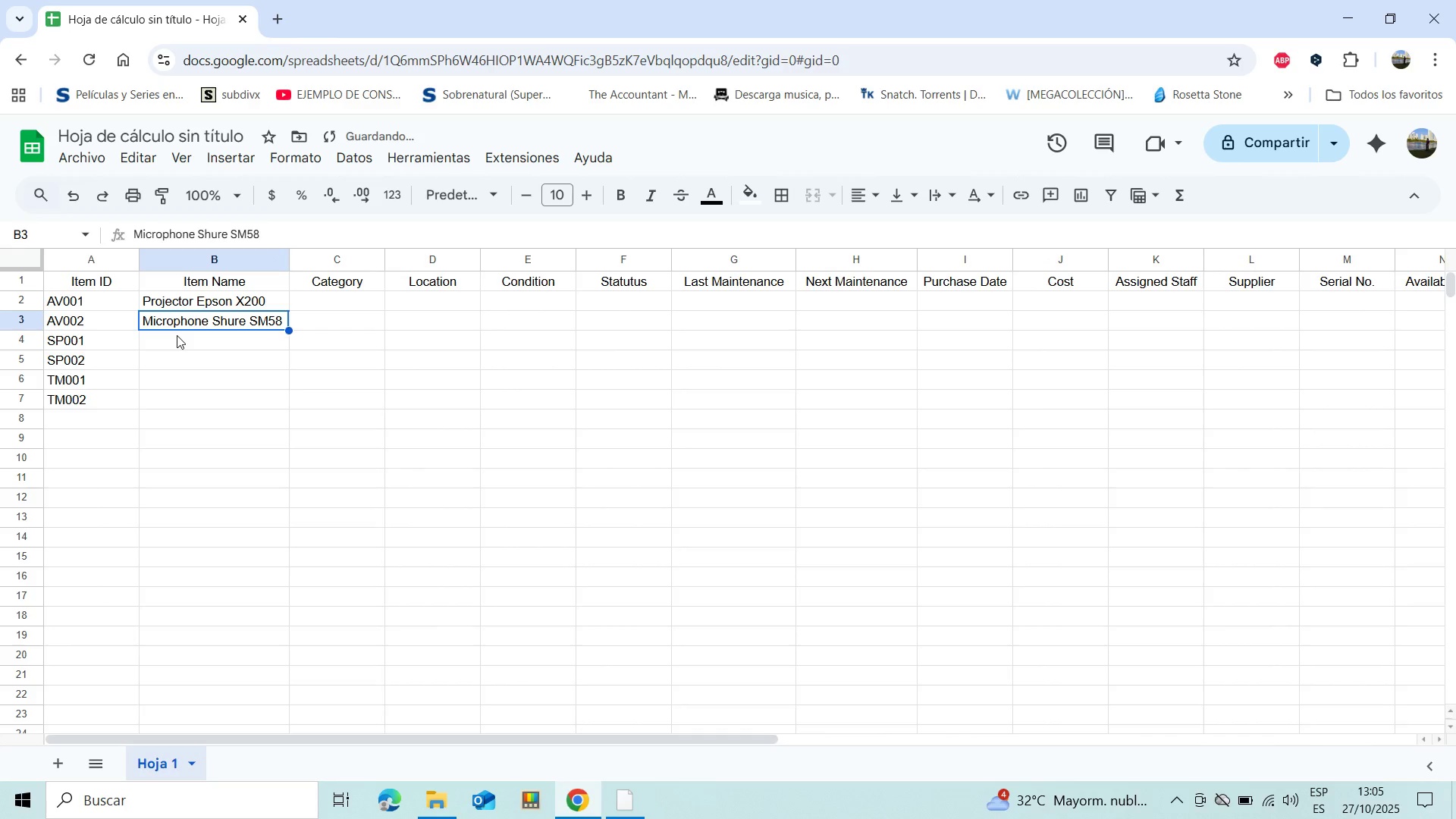 
left_click([177, 335])
 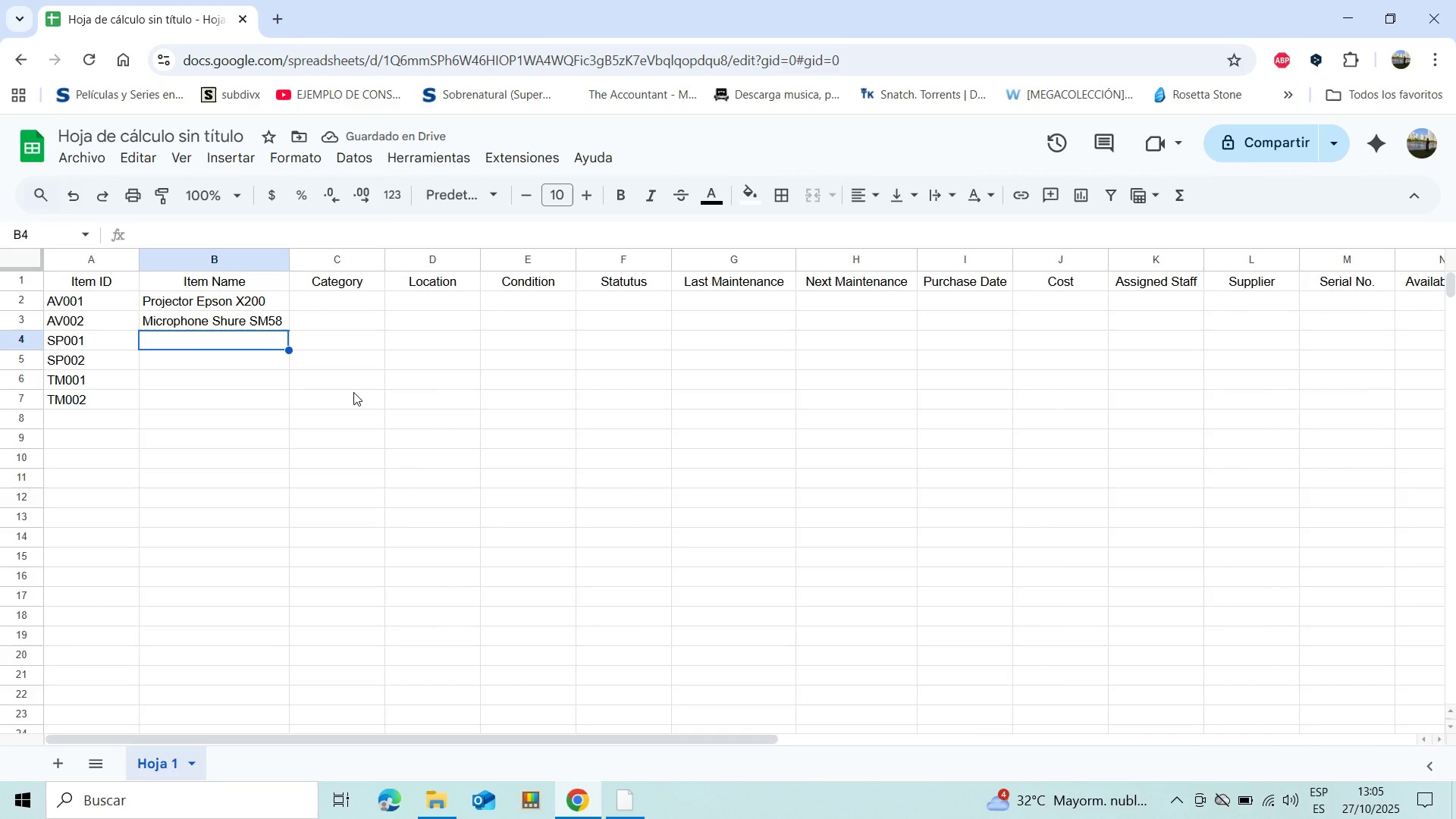 
type(Speaker JBL 600W)
 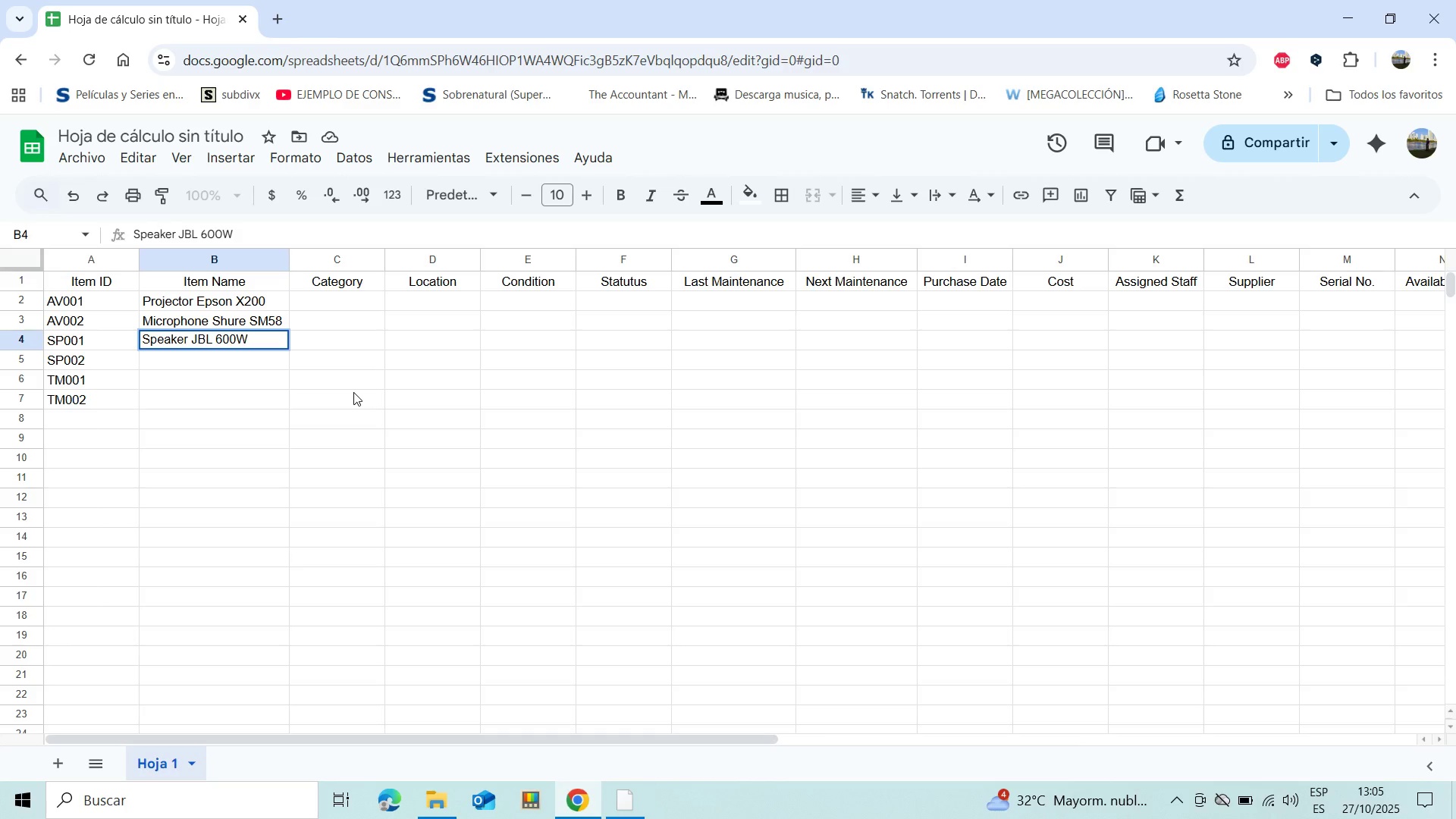 
key(Enter)
 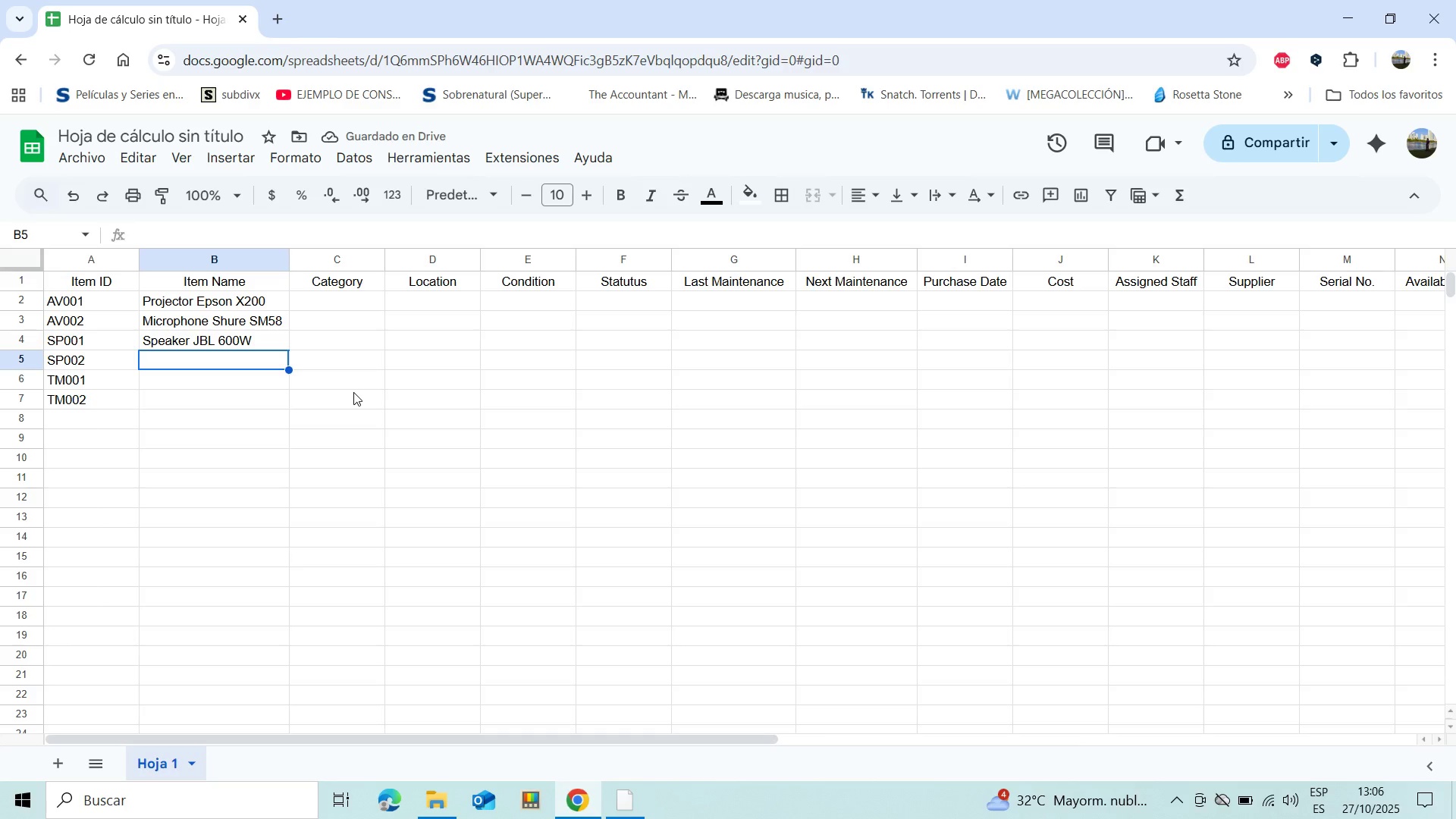 
type(Tripod Stand)
 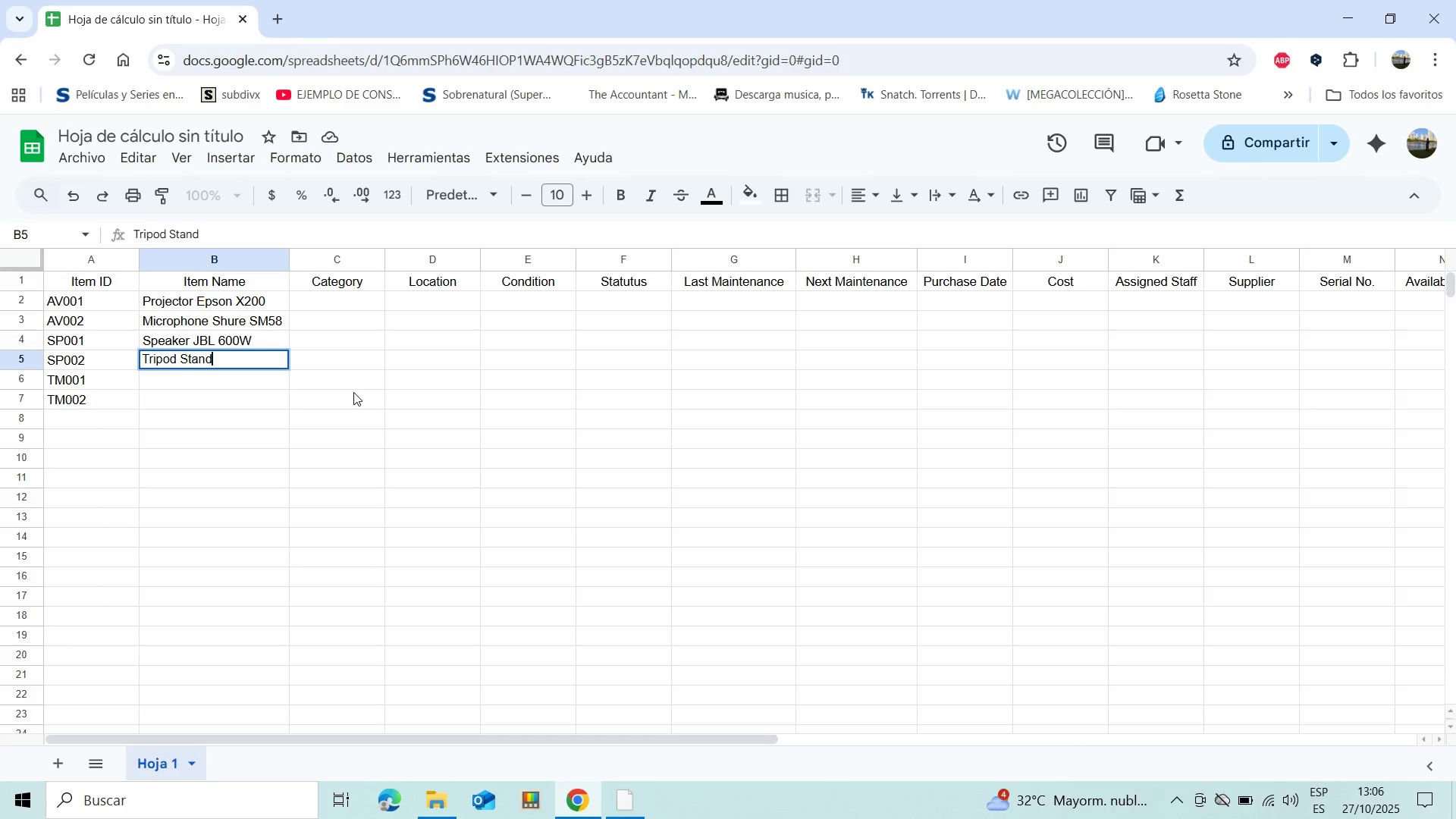 
key(Enter)
 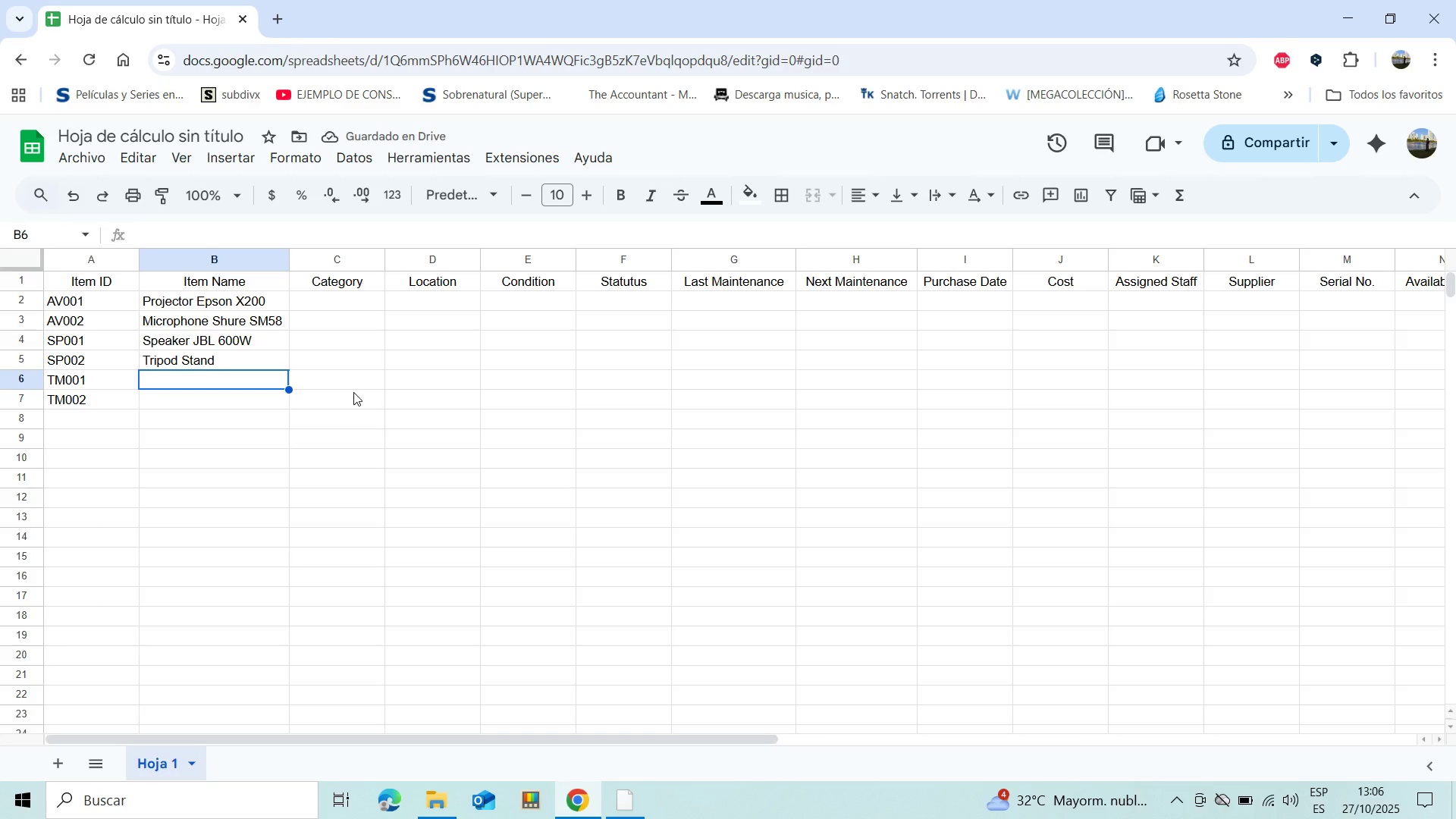 
wait(5.79)
 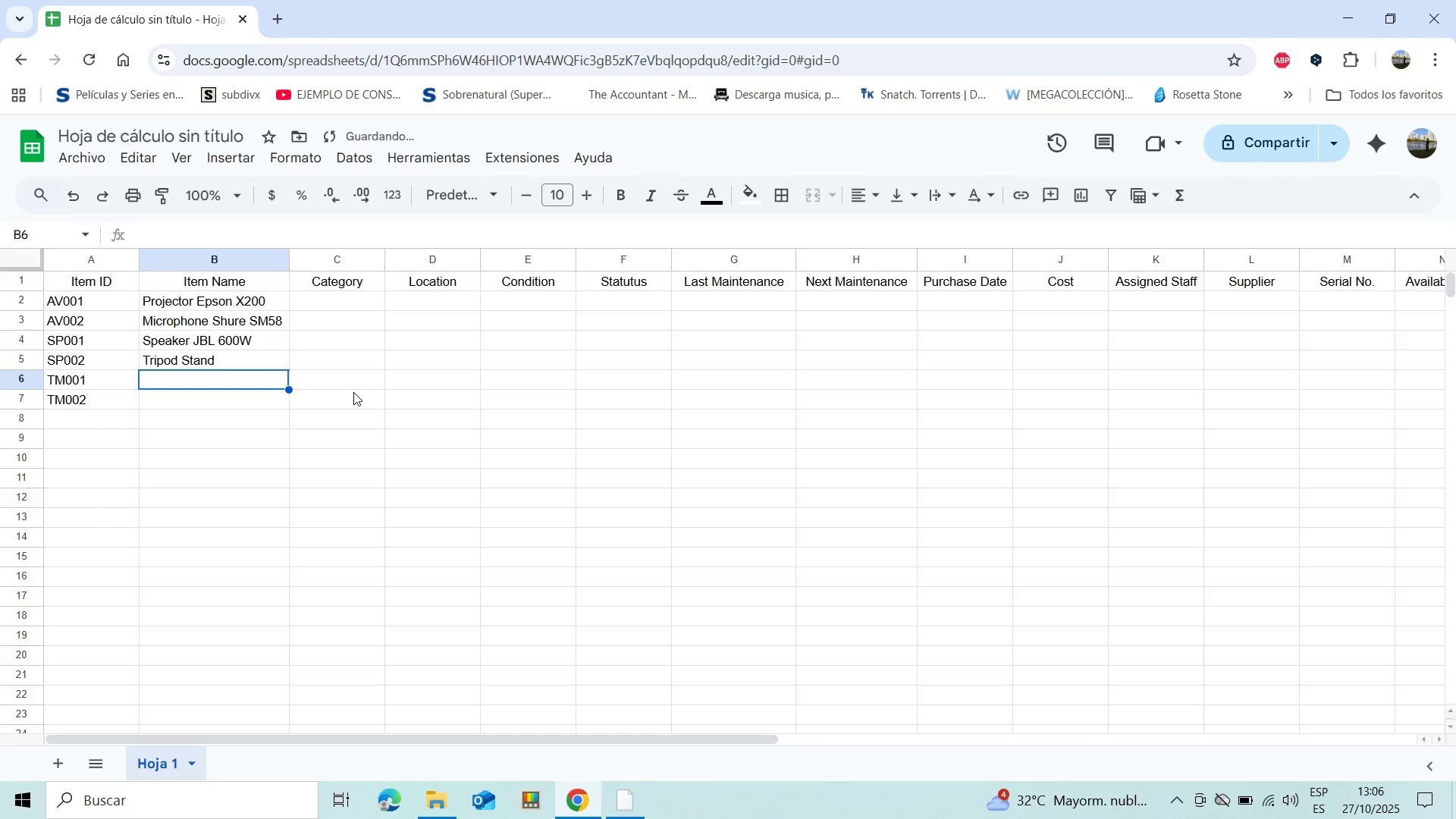 
type(Soccer Ball)
 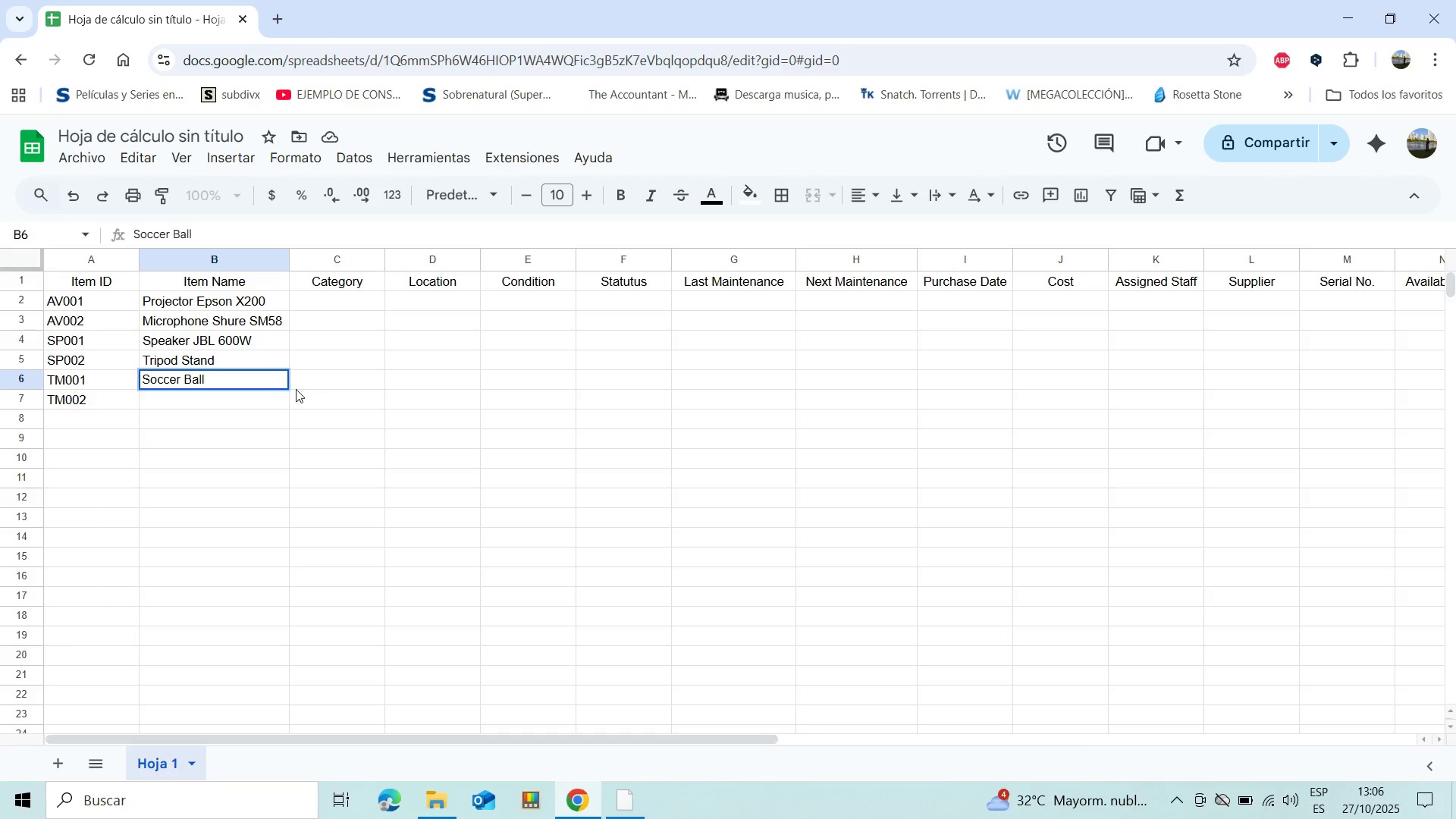 
left_click([260, 392])
 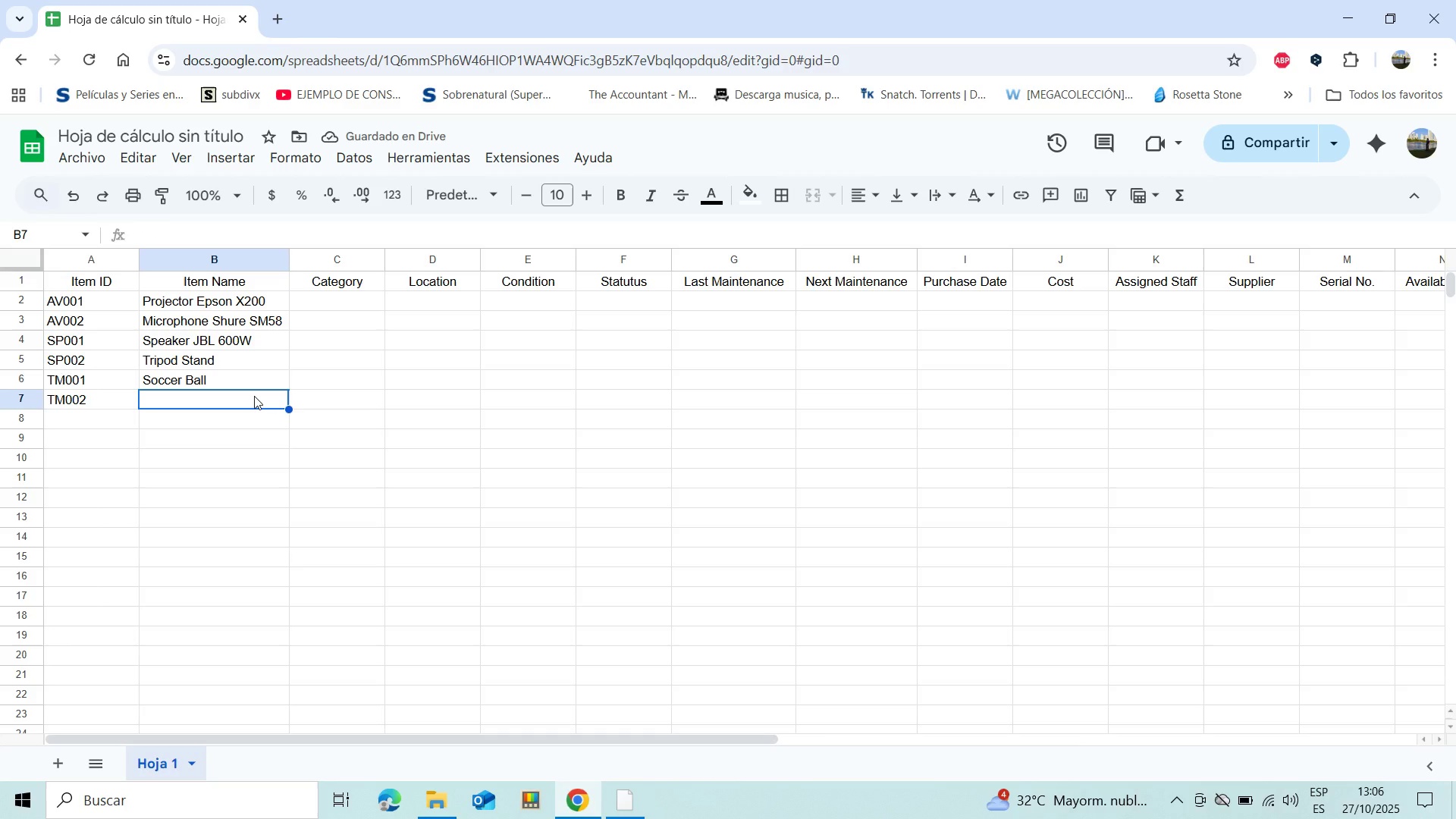 
type(Volleyball Net)
 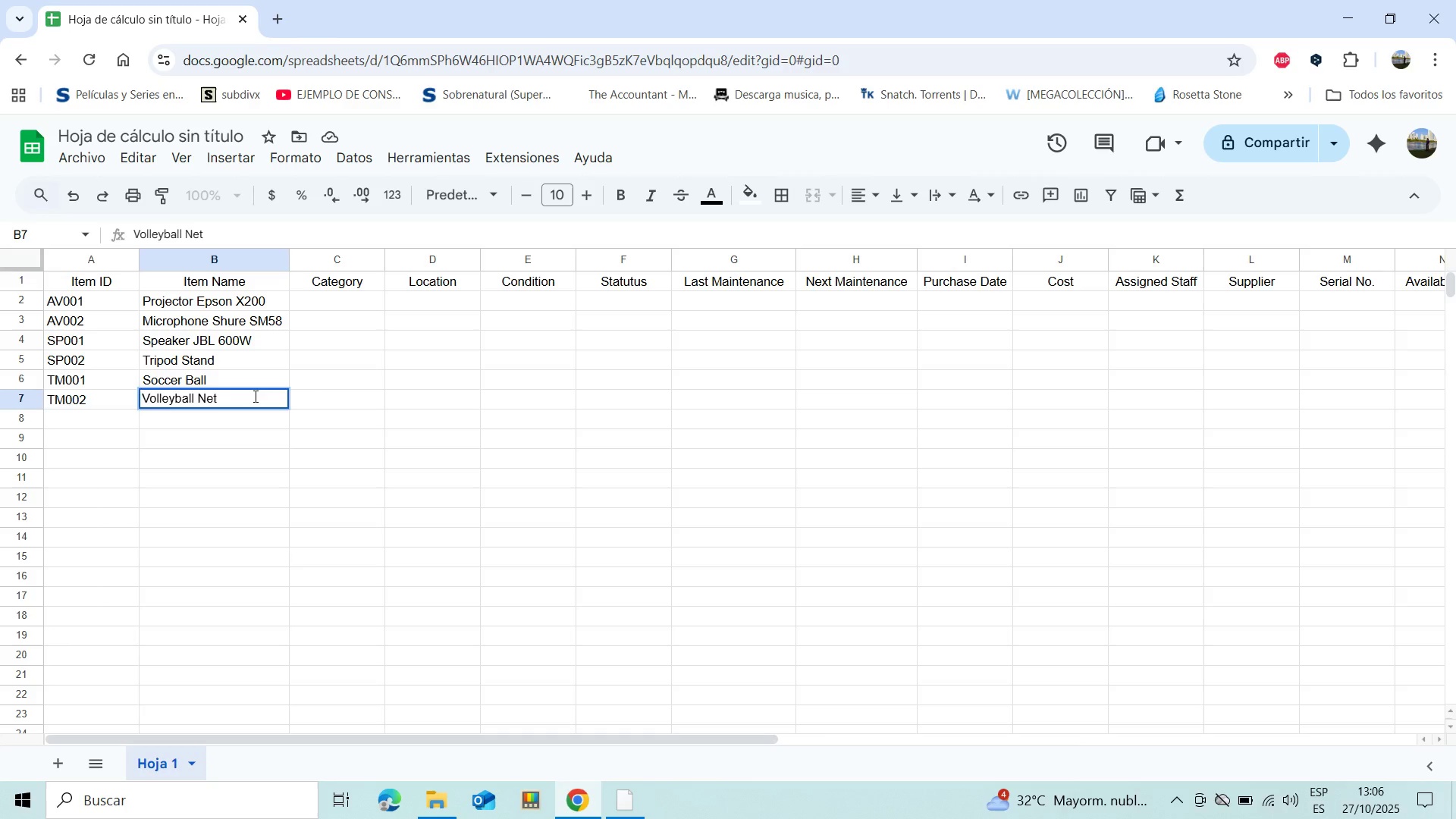 
left_click([305, 290])
 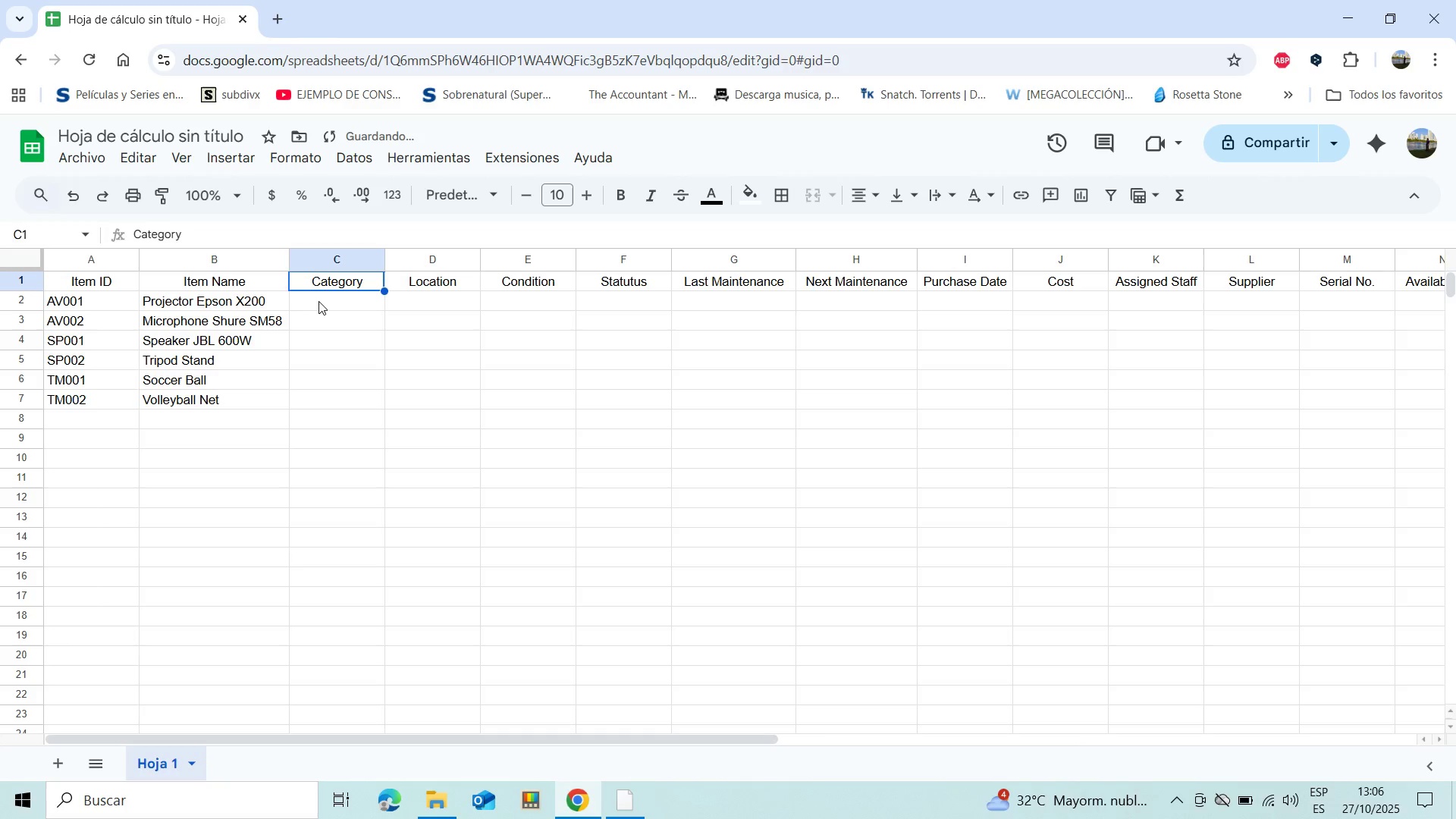 
left_click([321, 305])
 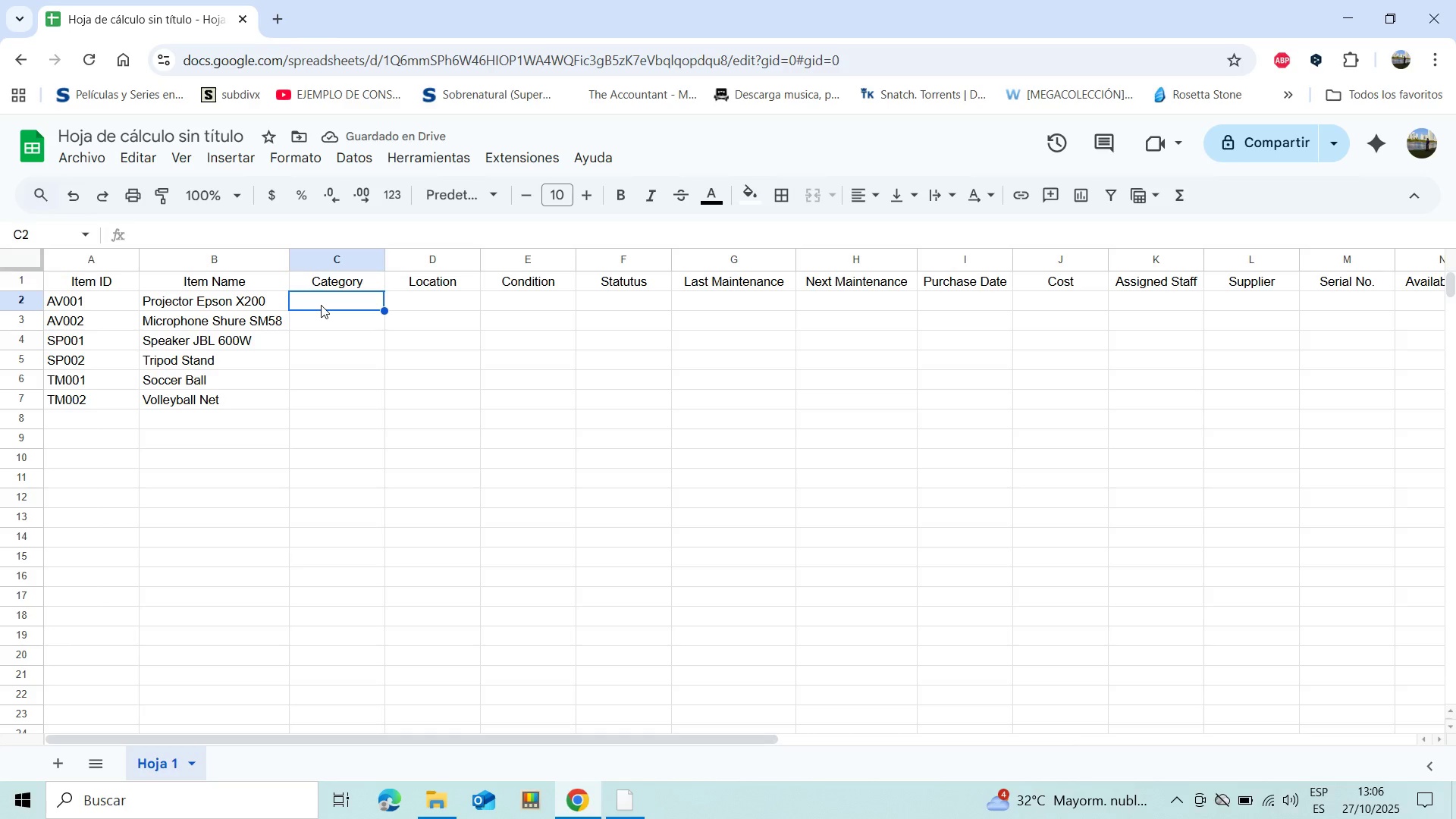 
wait(5.4)
 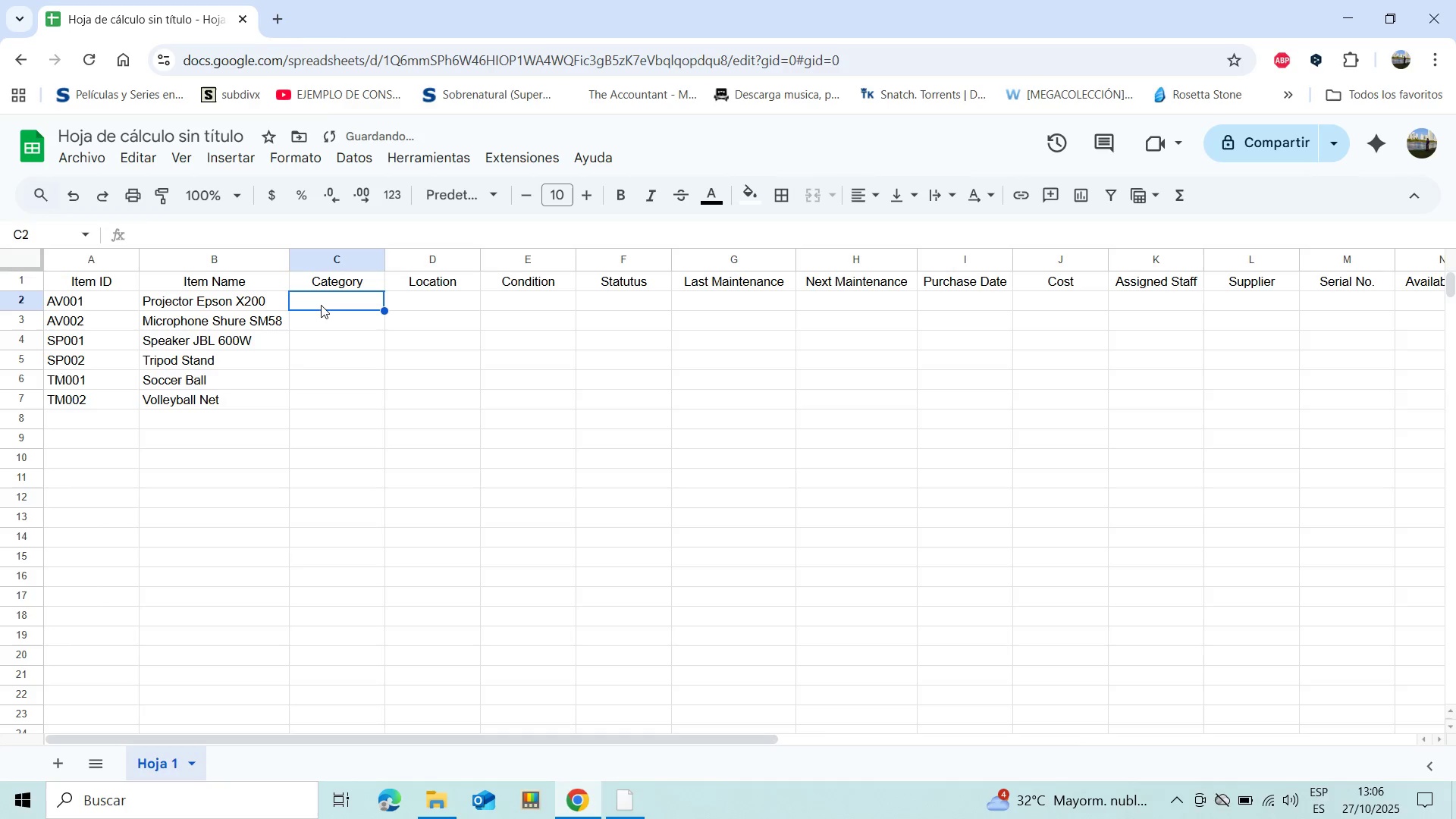 
type(AV)
 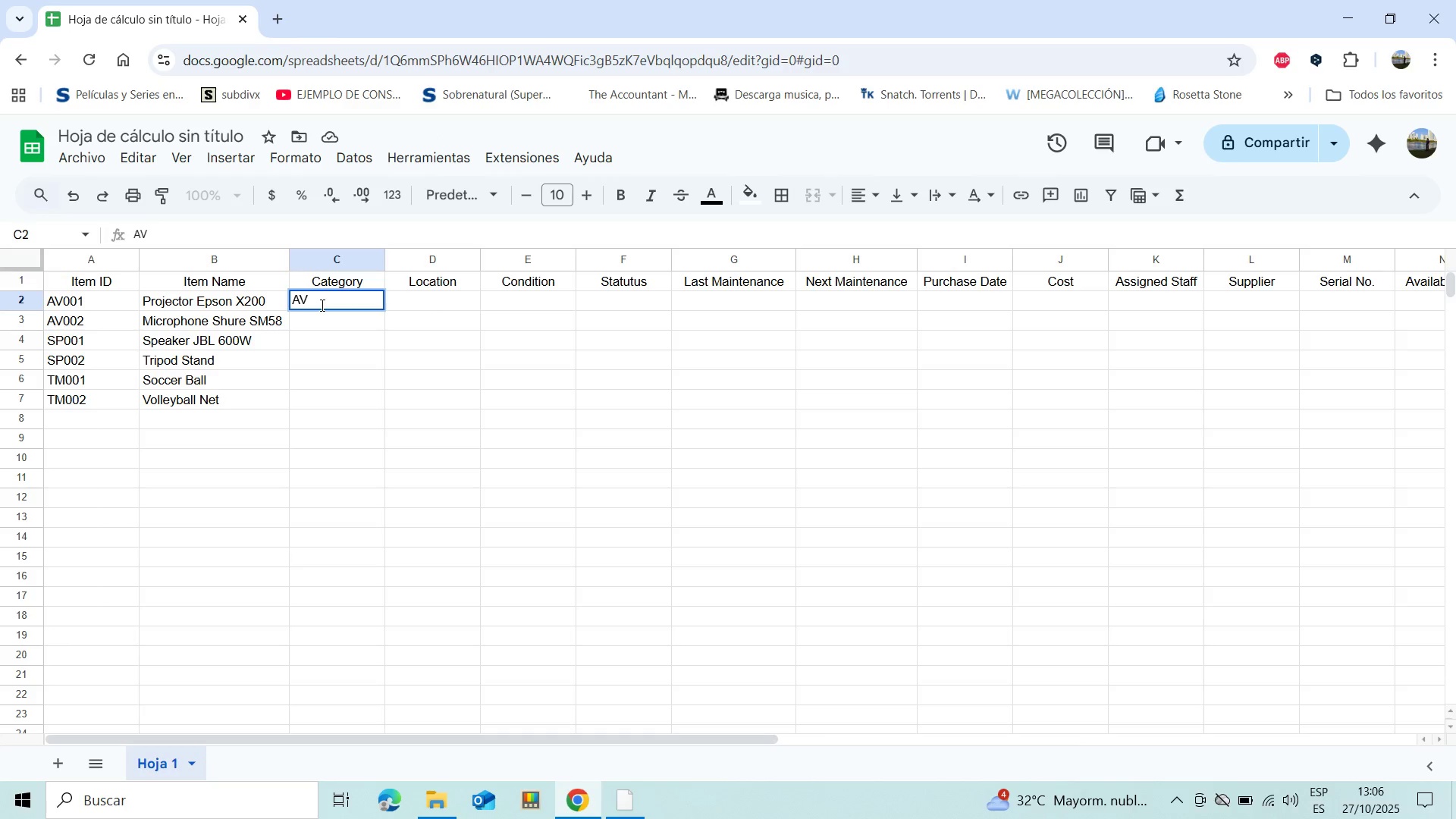 
key(Enter)
 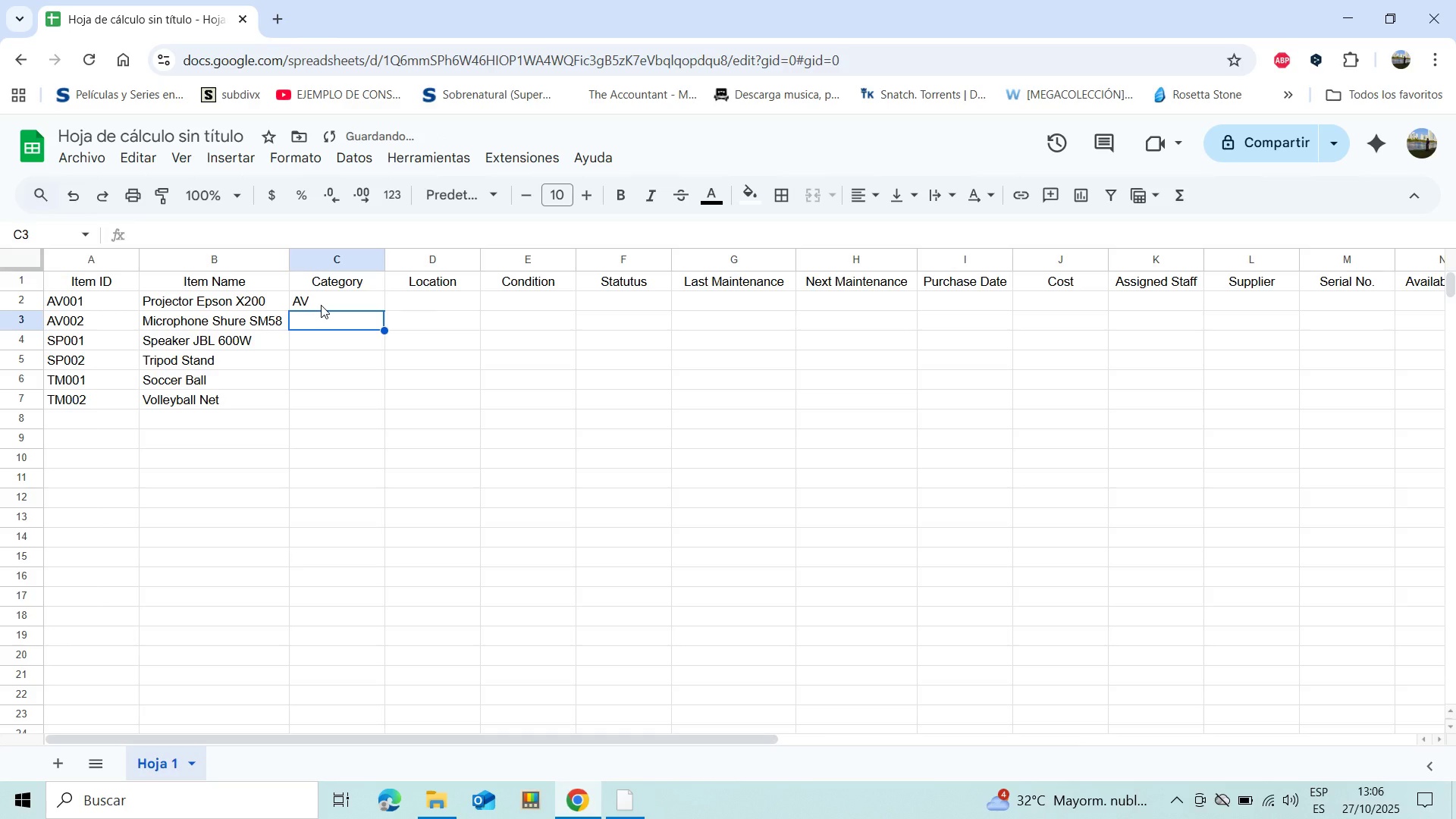 
type(AV)
 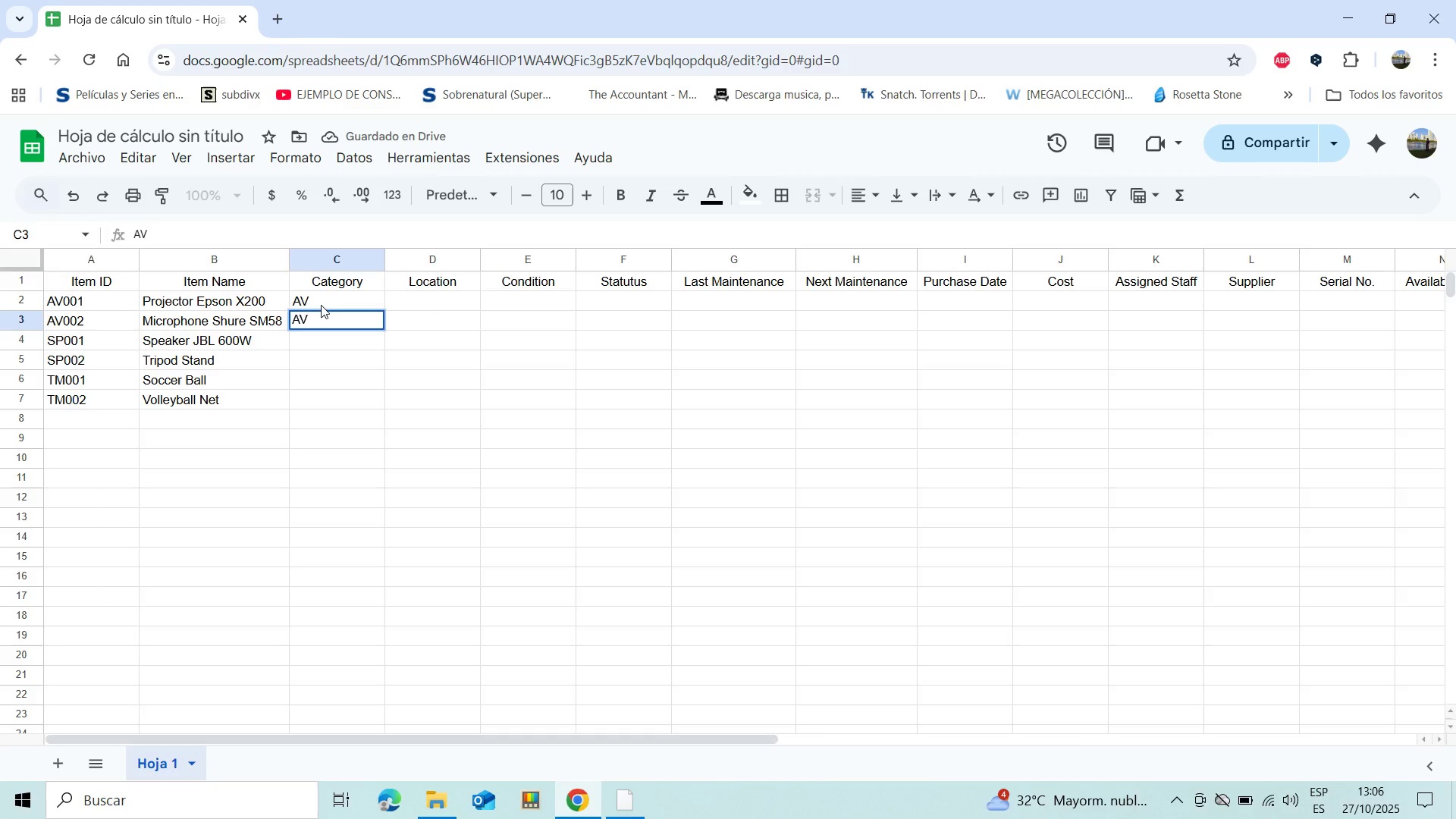 
key(Enter)
 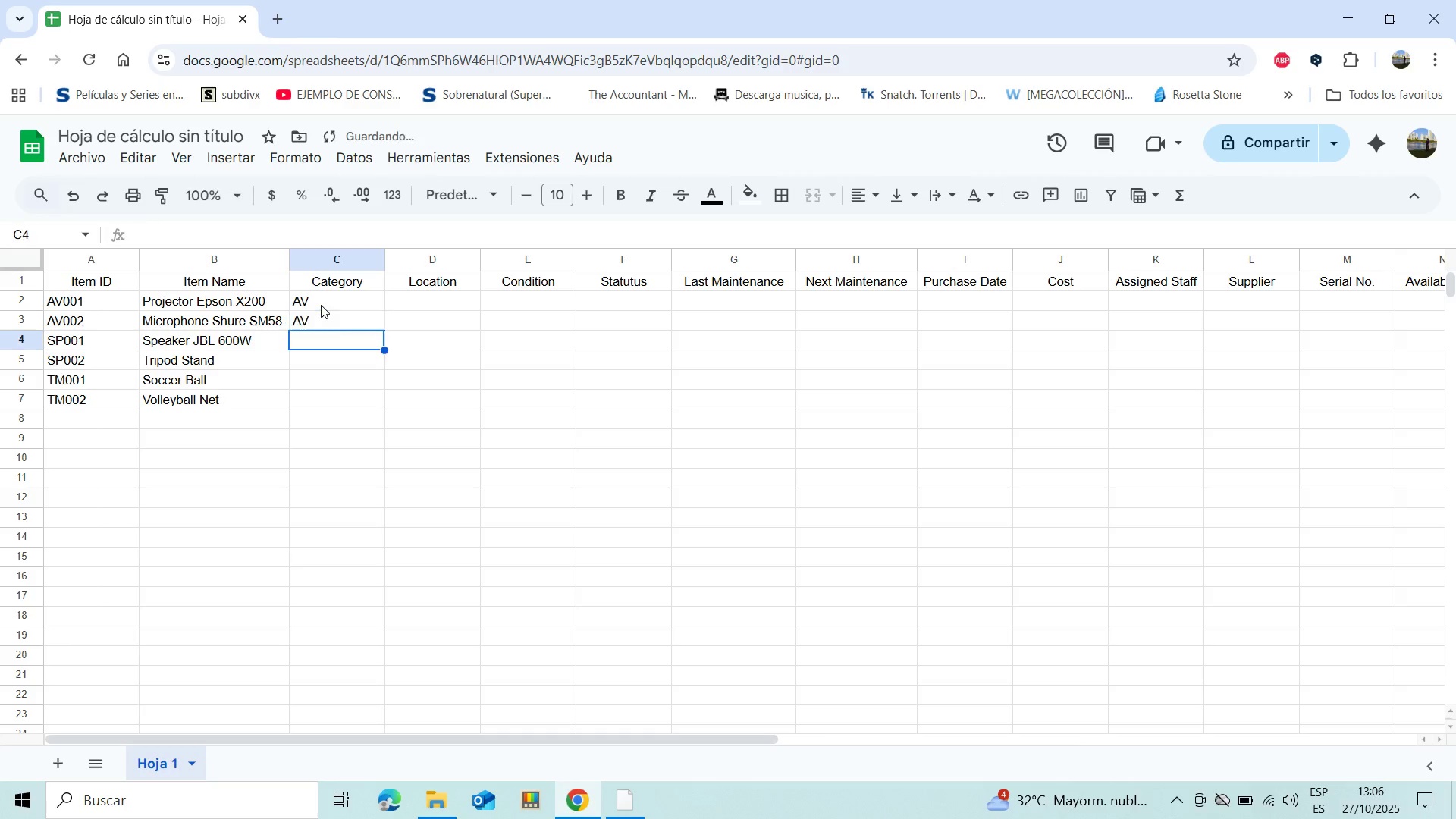 
type(AV)
 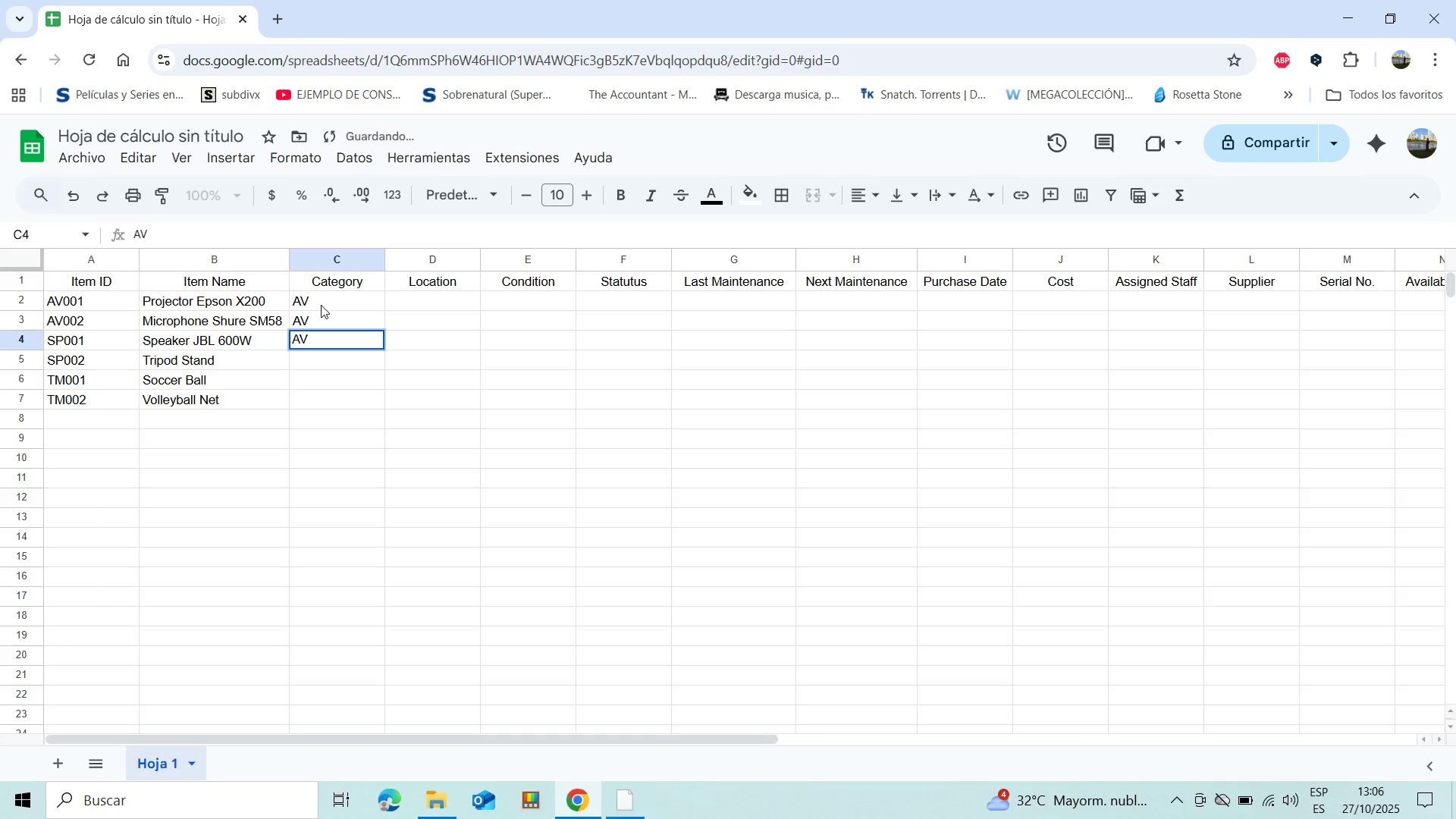 
key(Enter)
 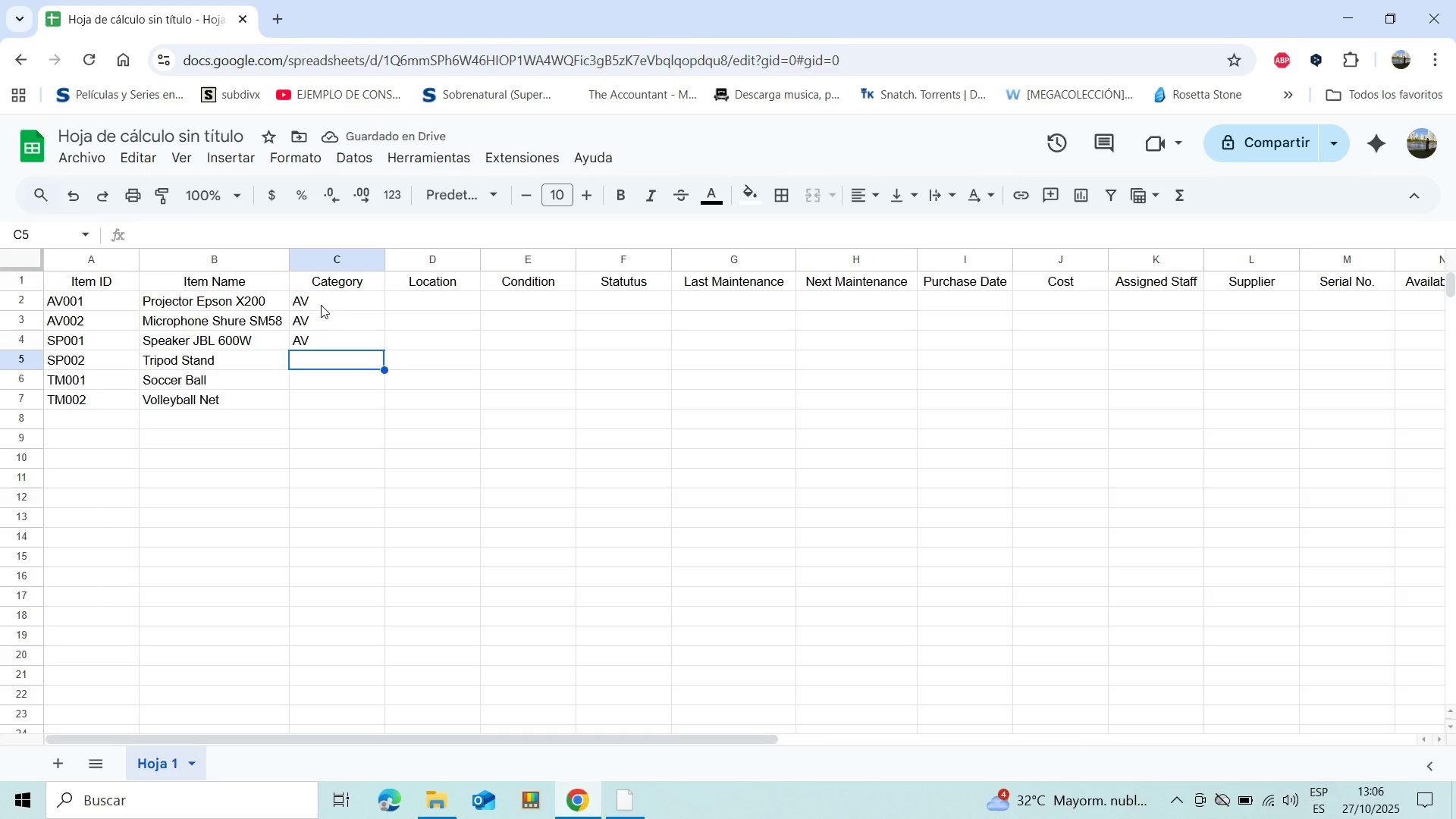 
type(AV)
 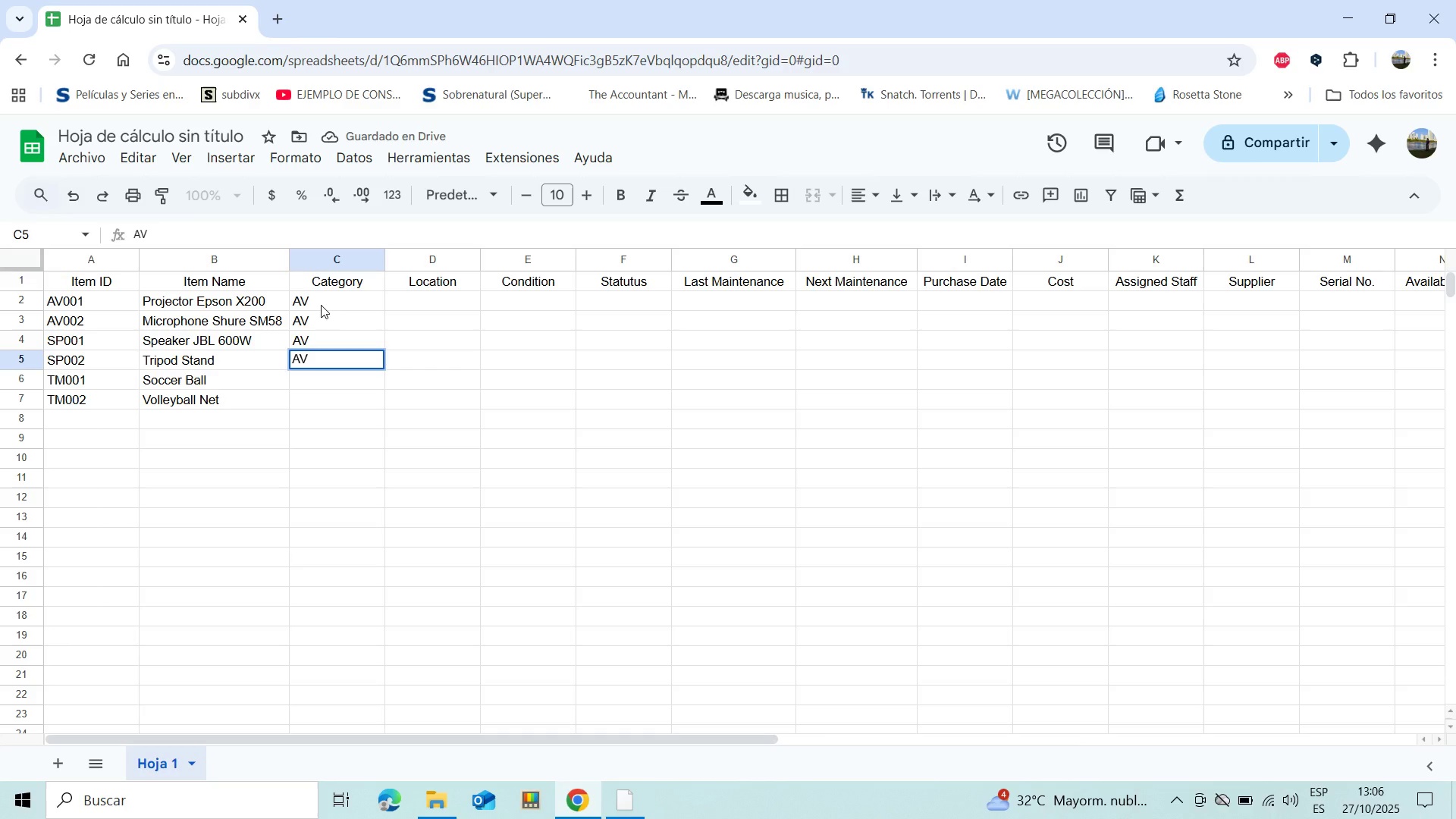 
key(Enter)
 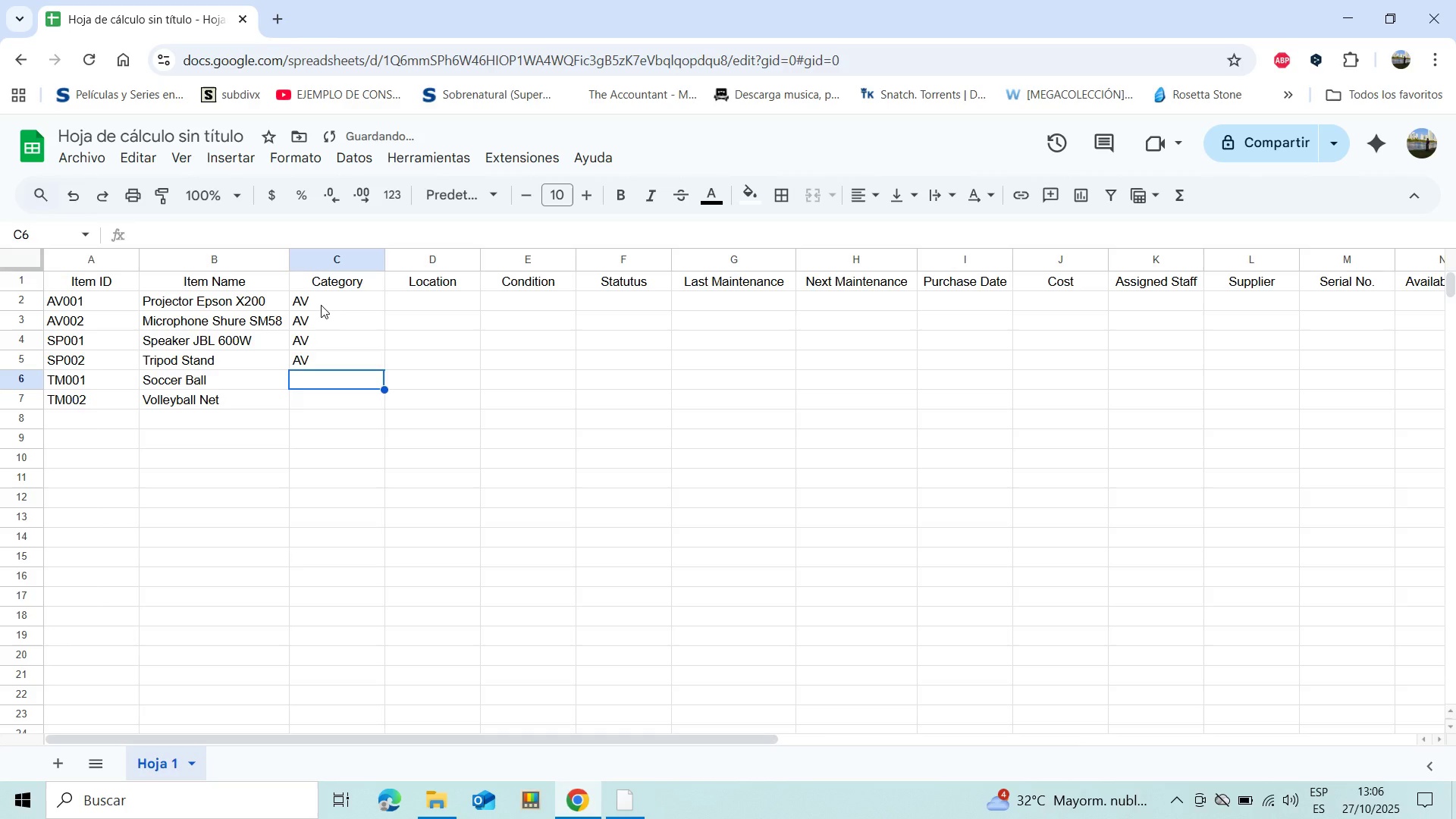 
type(Sports)
 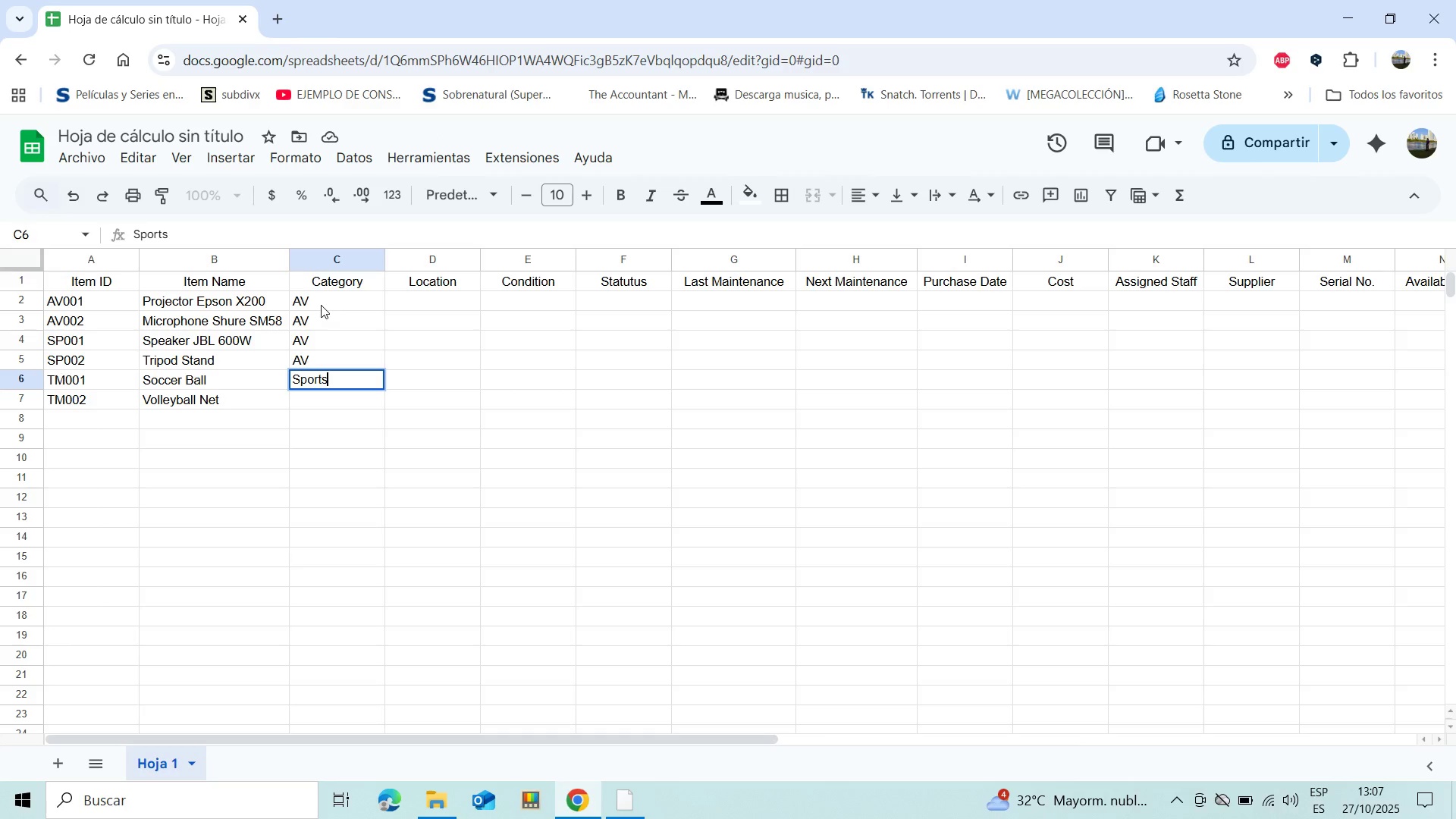 
key(Enter)
 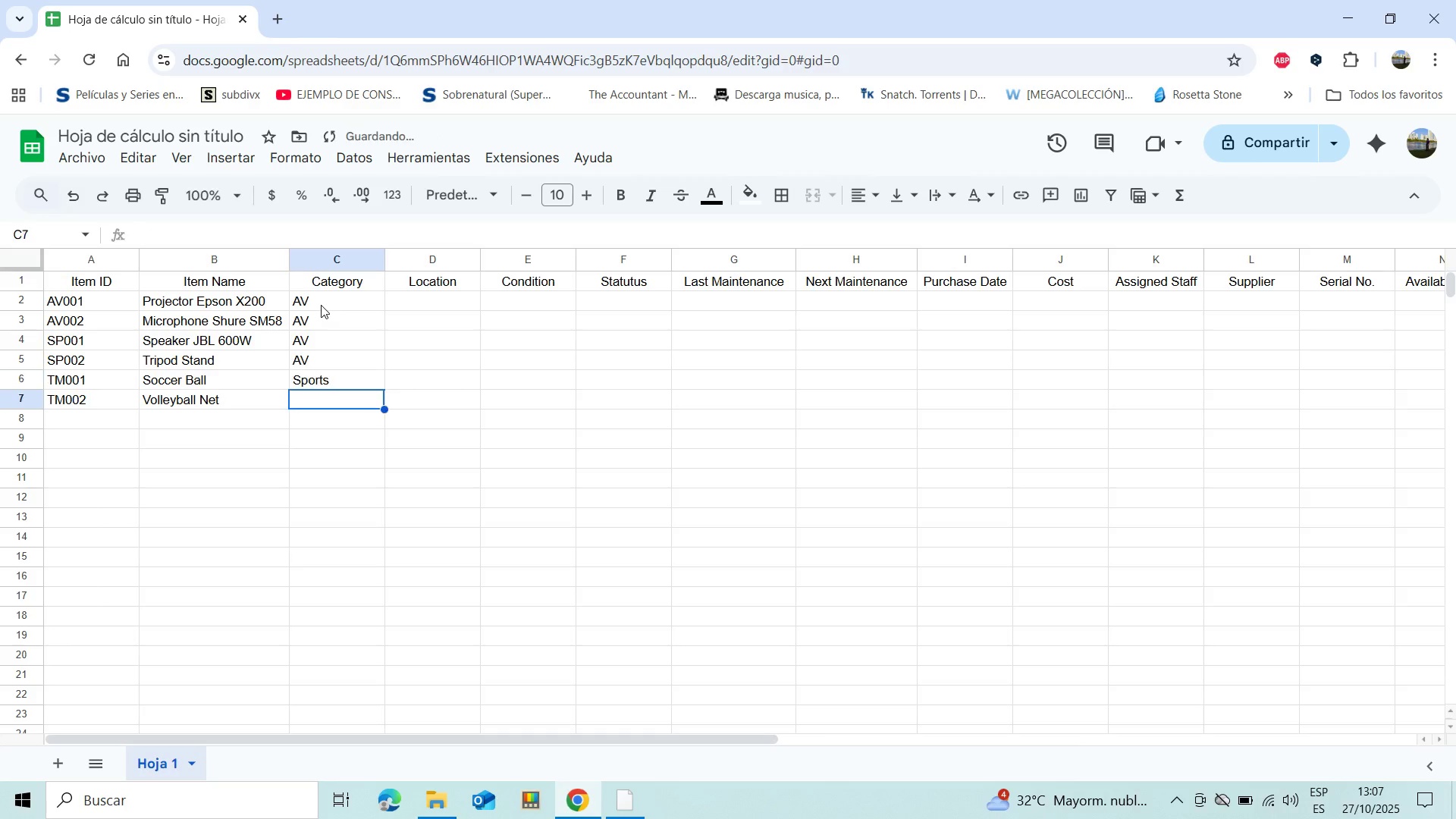 
type(Sports)
 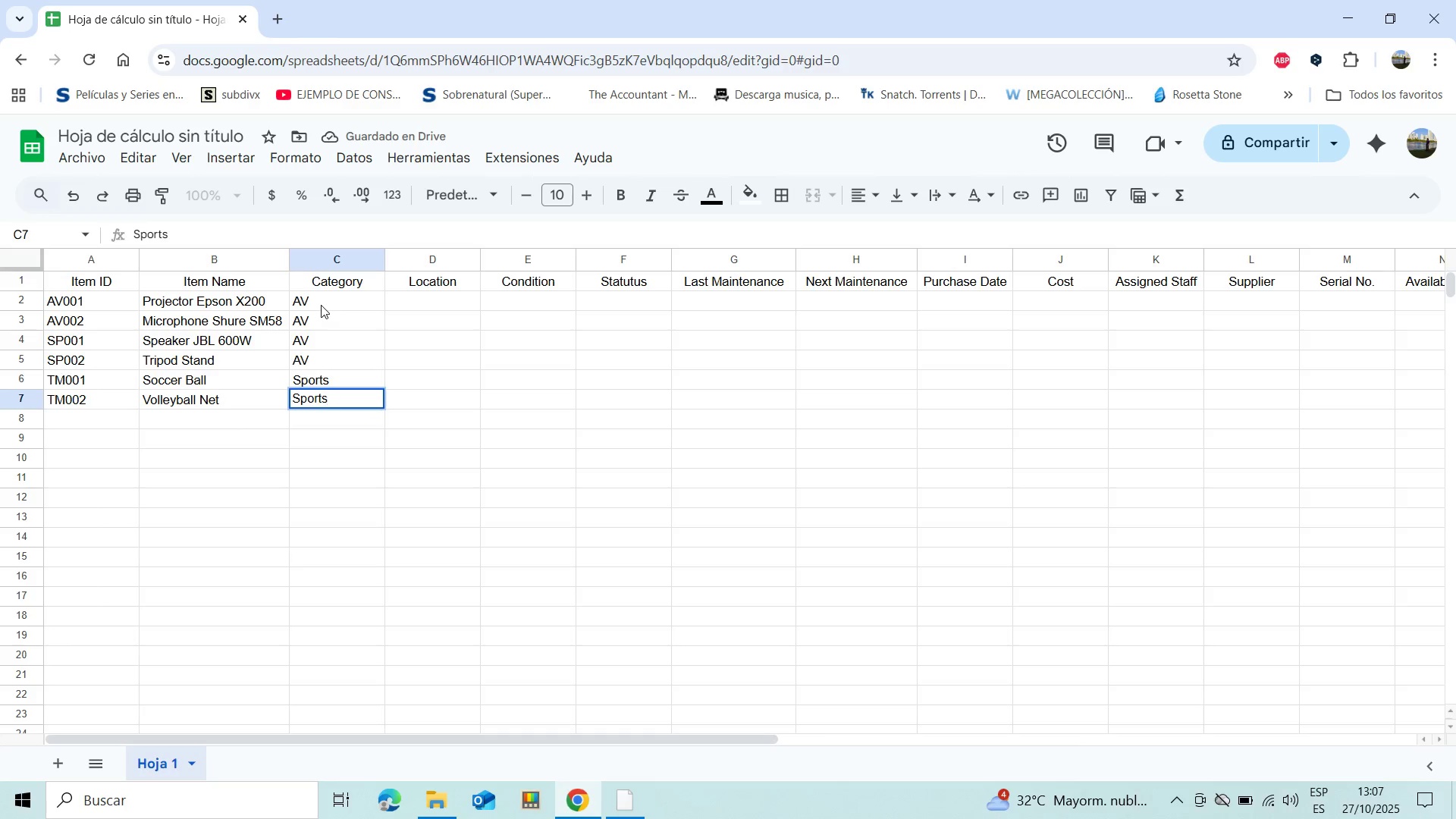 
key(Enter)
 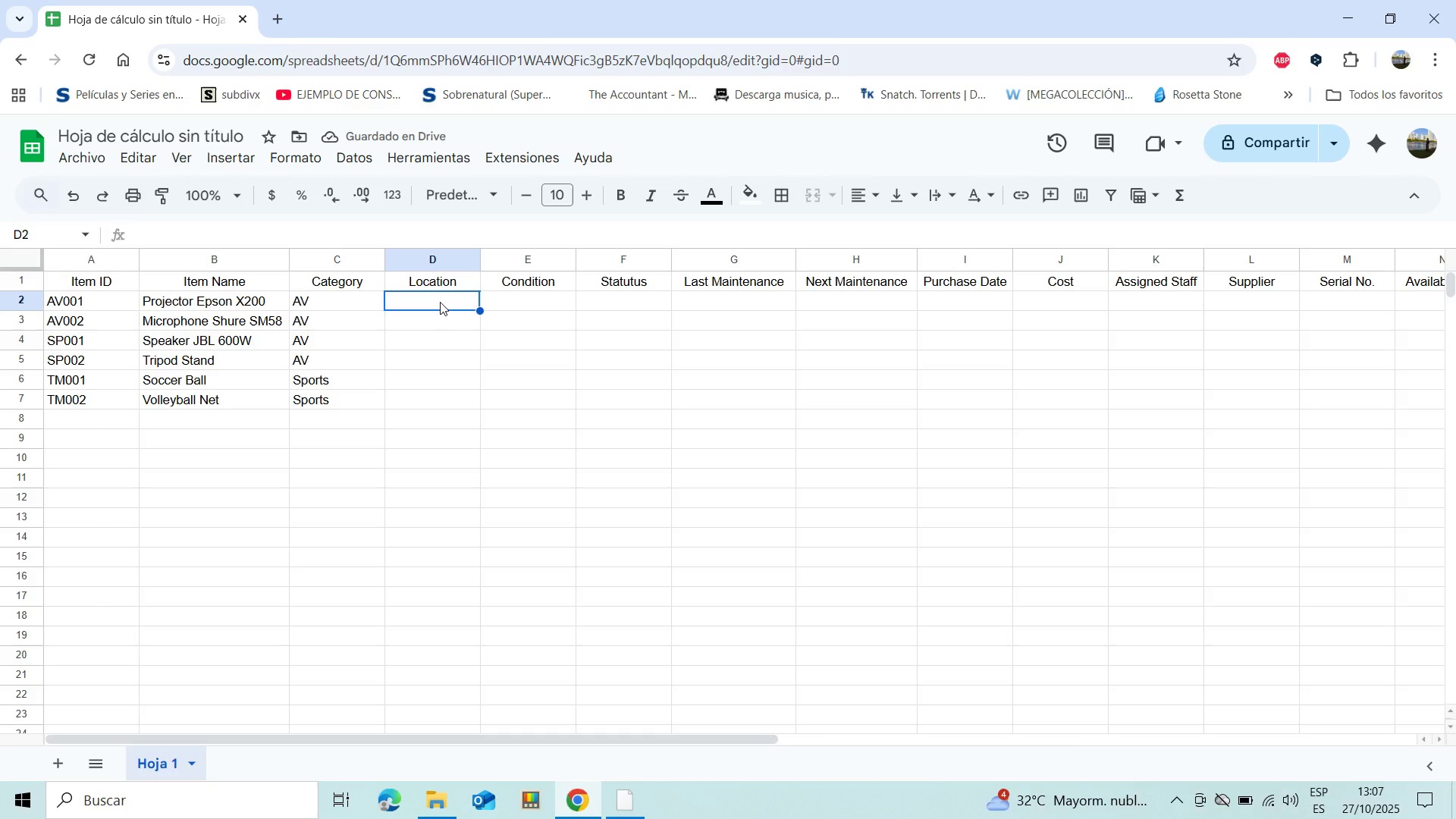 
wait(6.8)
 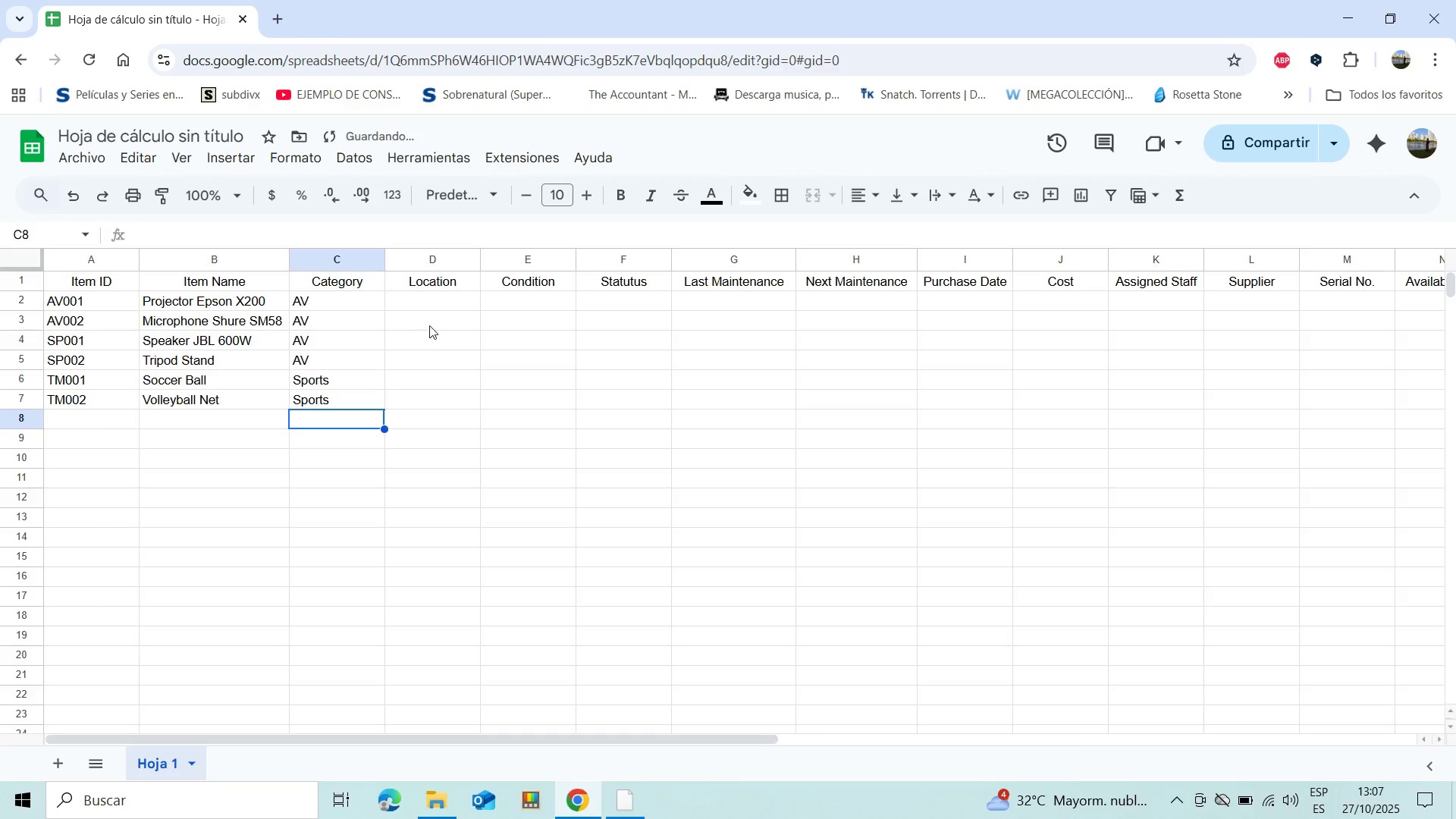 
type(Libray)
 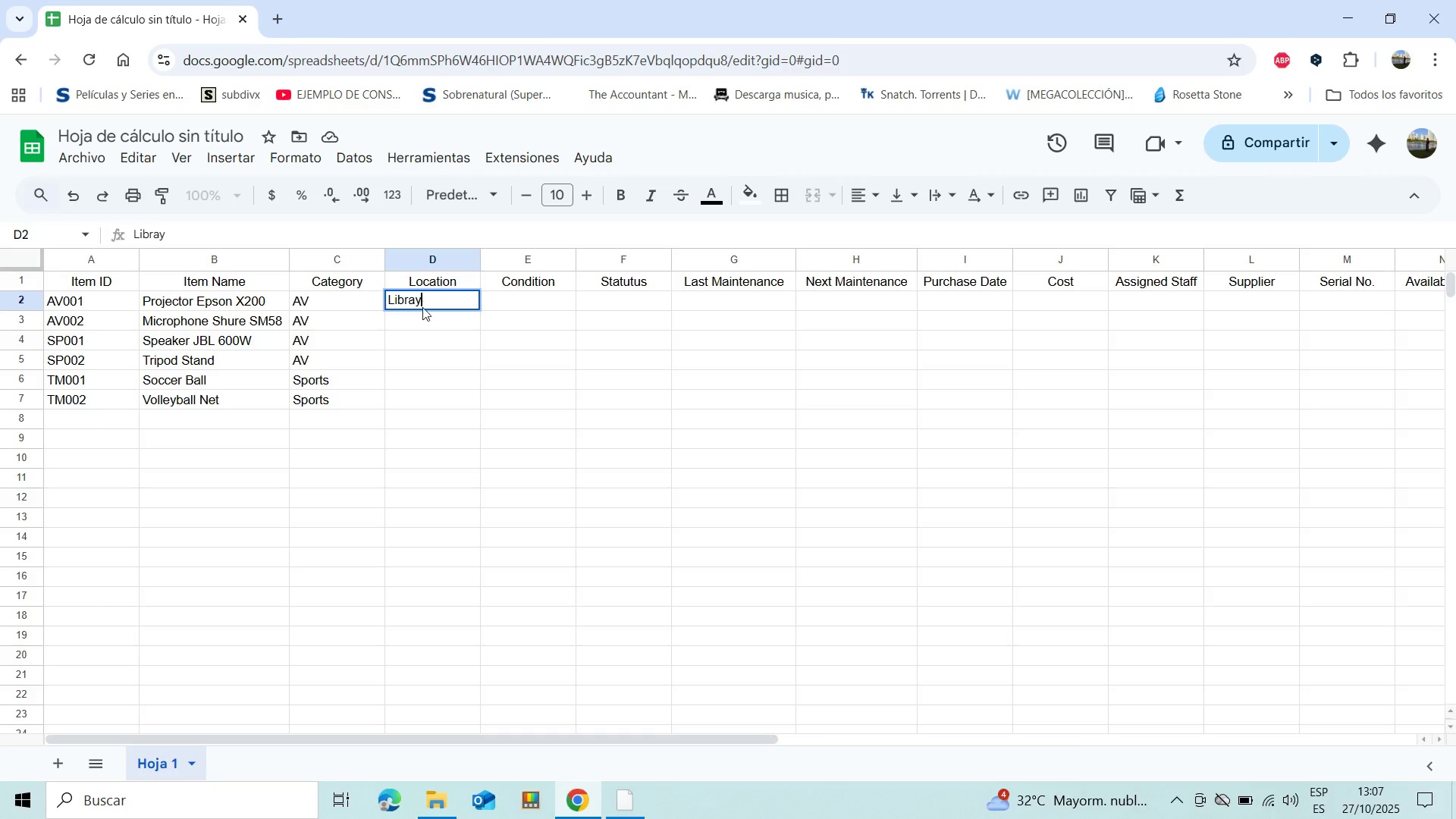 
key(Enter)
 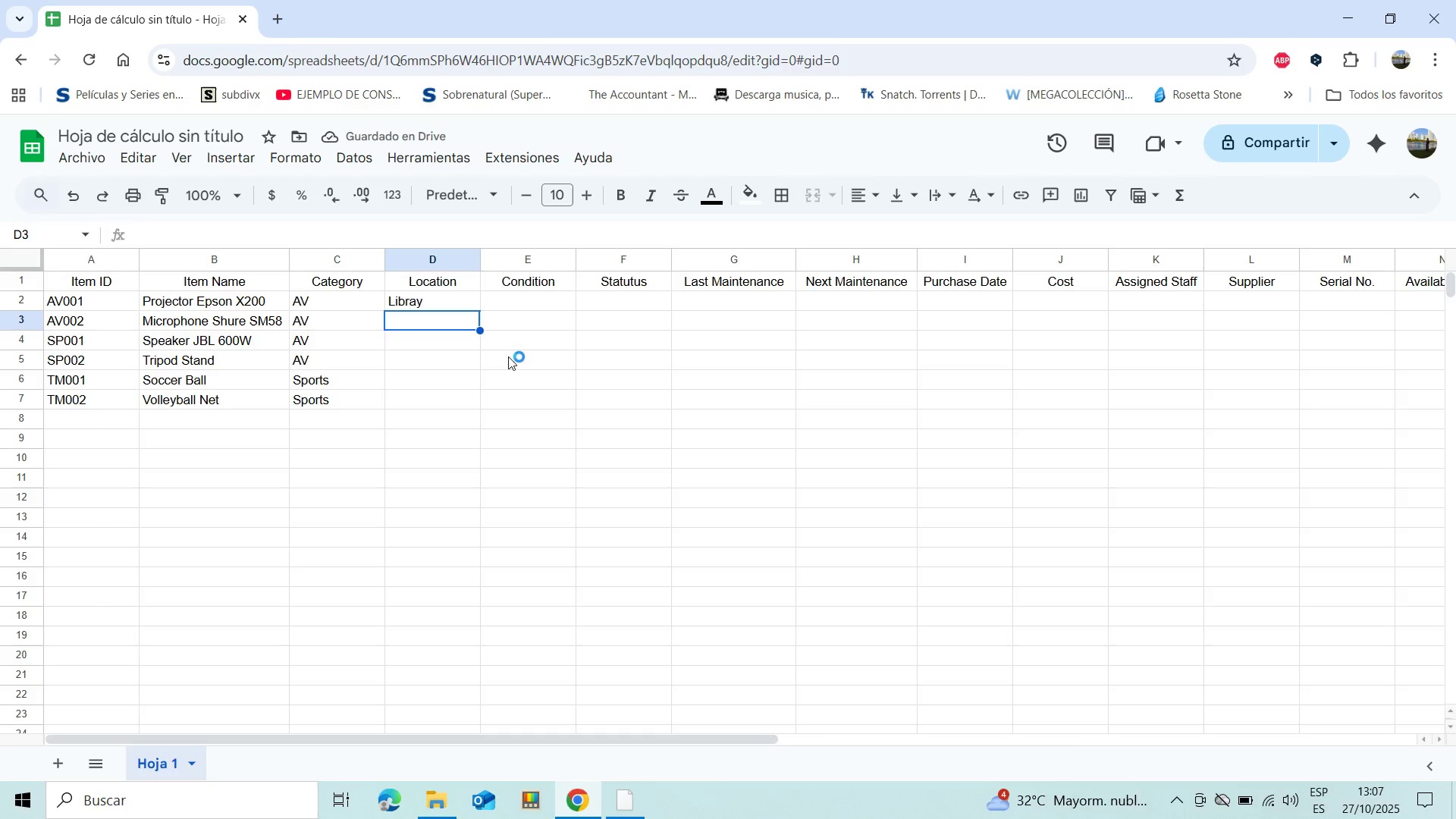 
type(Auditorium)
 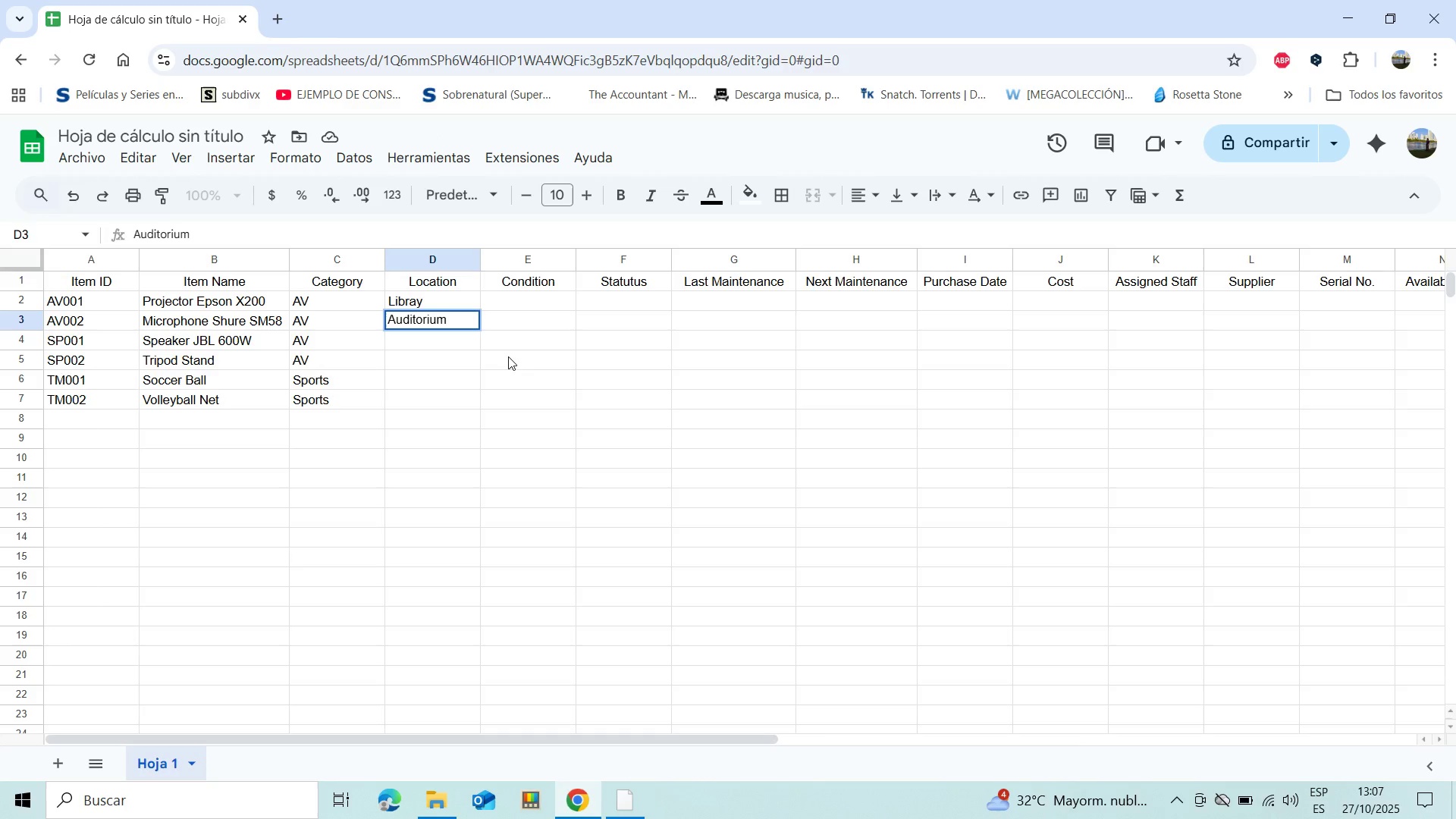 
wait(5.12)
 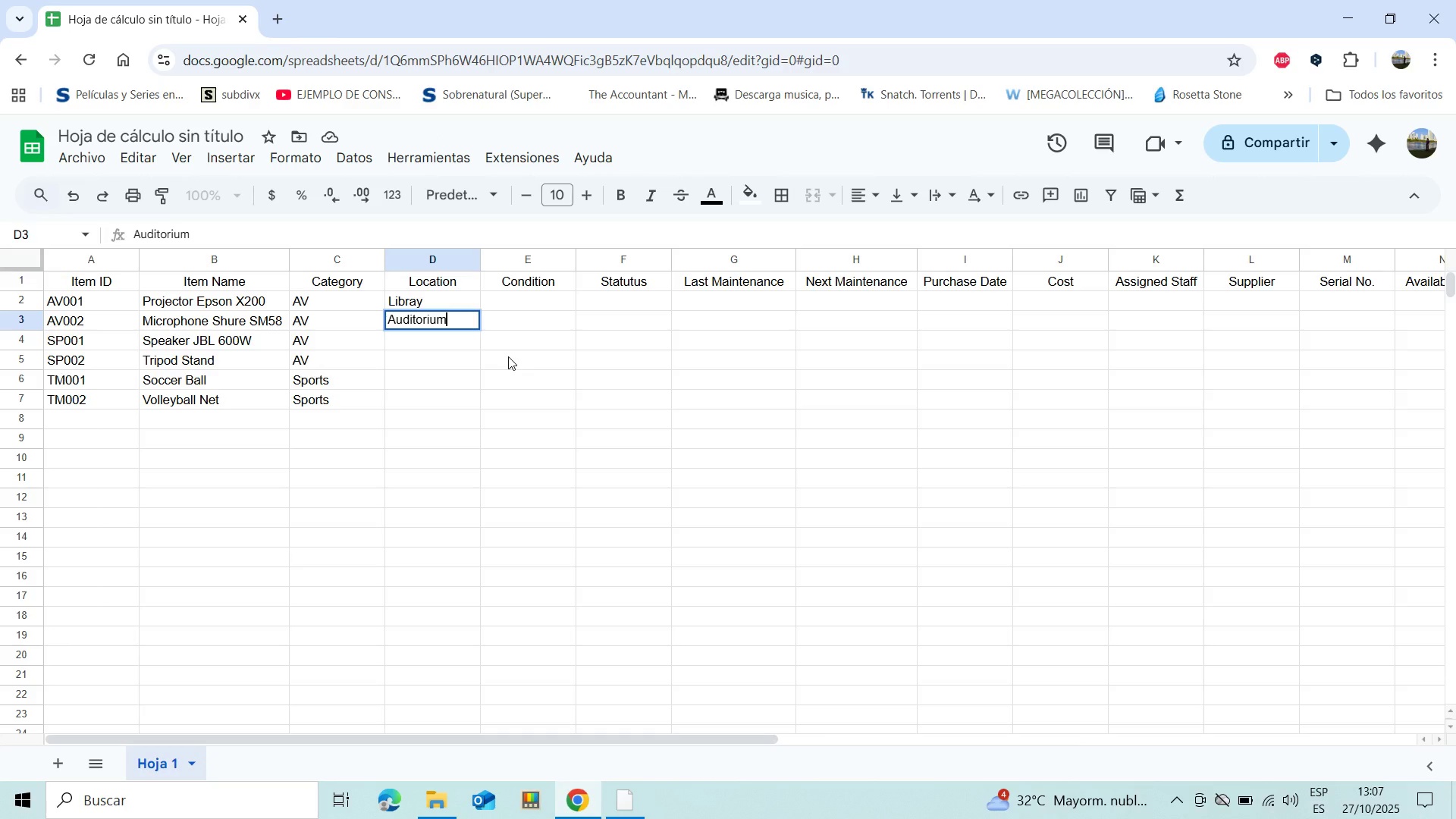 
key(Enter)
 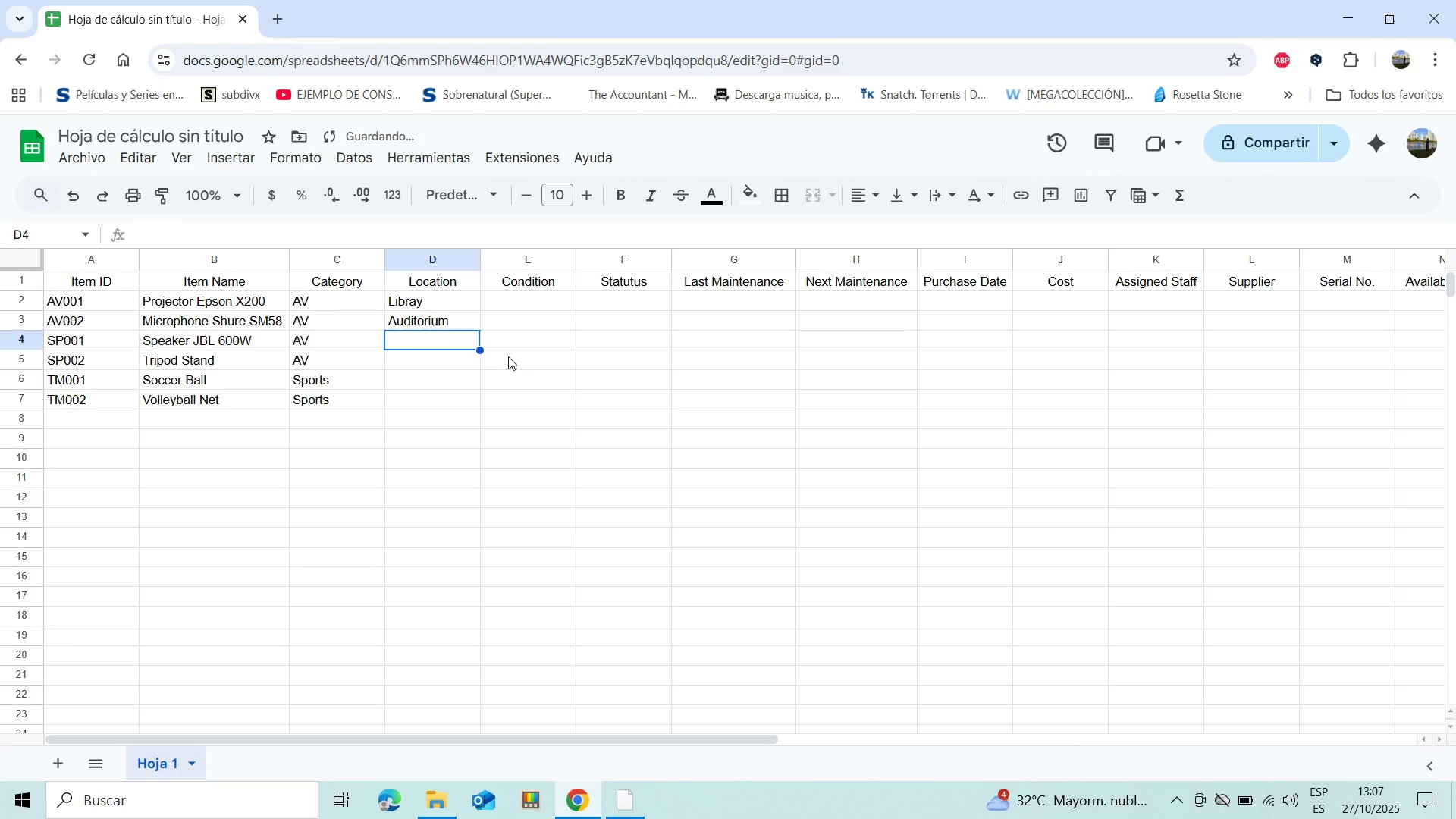 
type(Gym)
 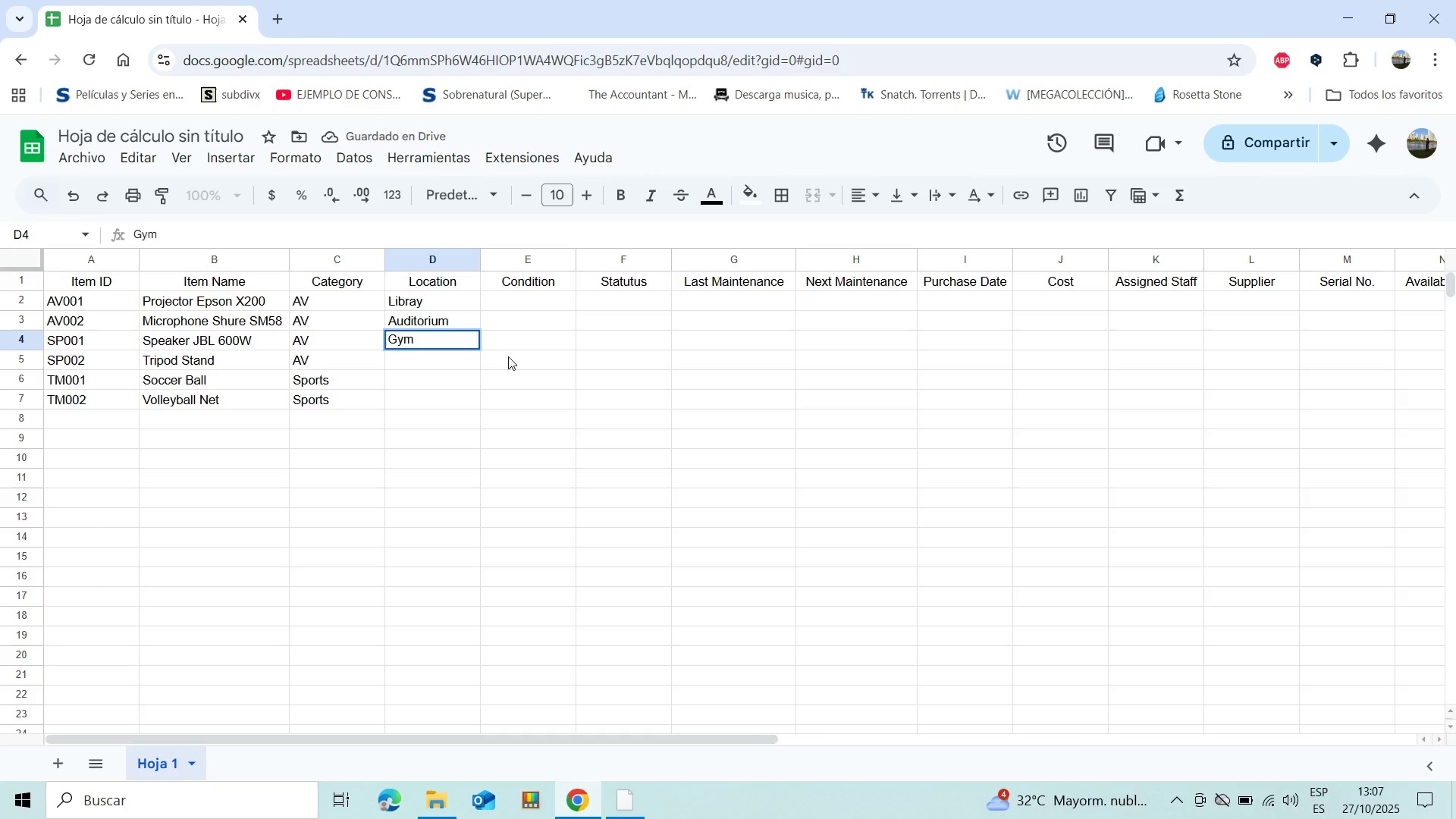 
key(Enter)
 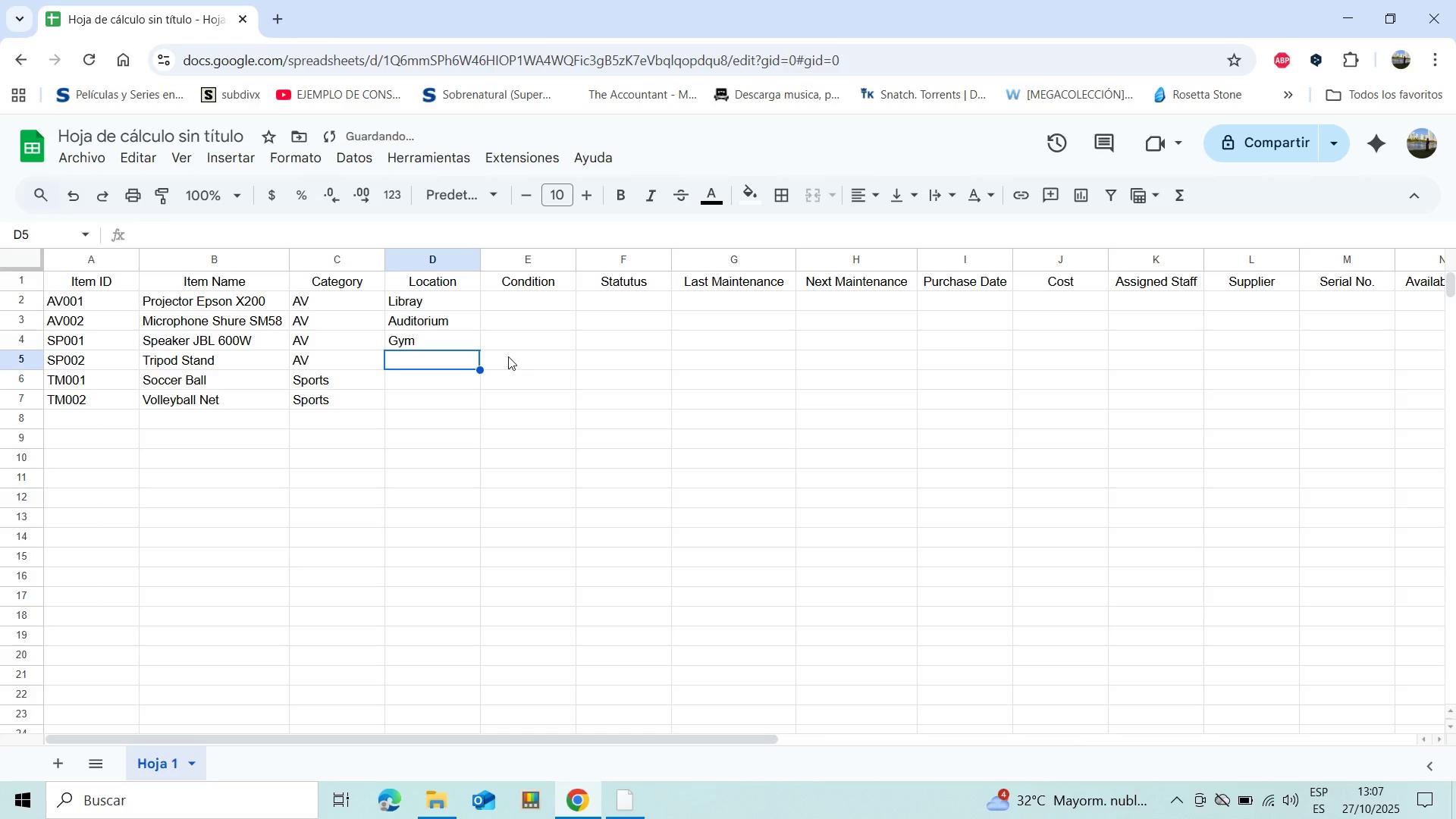 
type(Gym)
 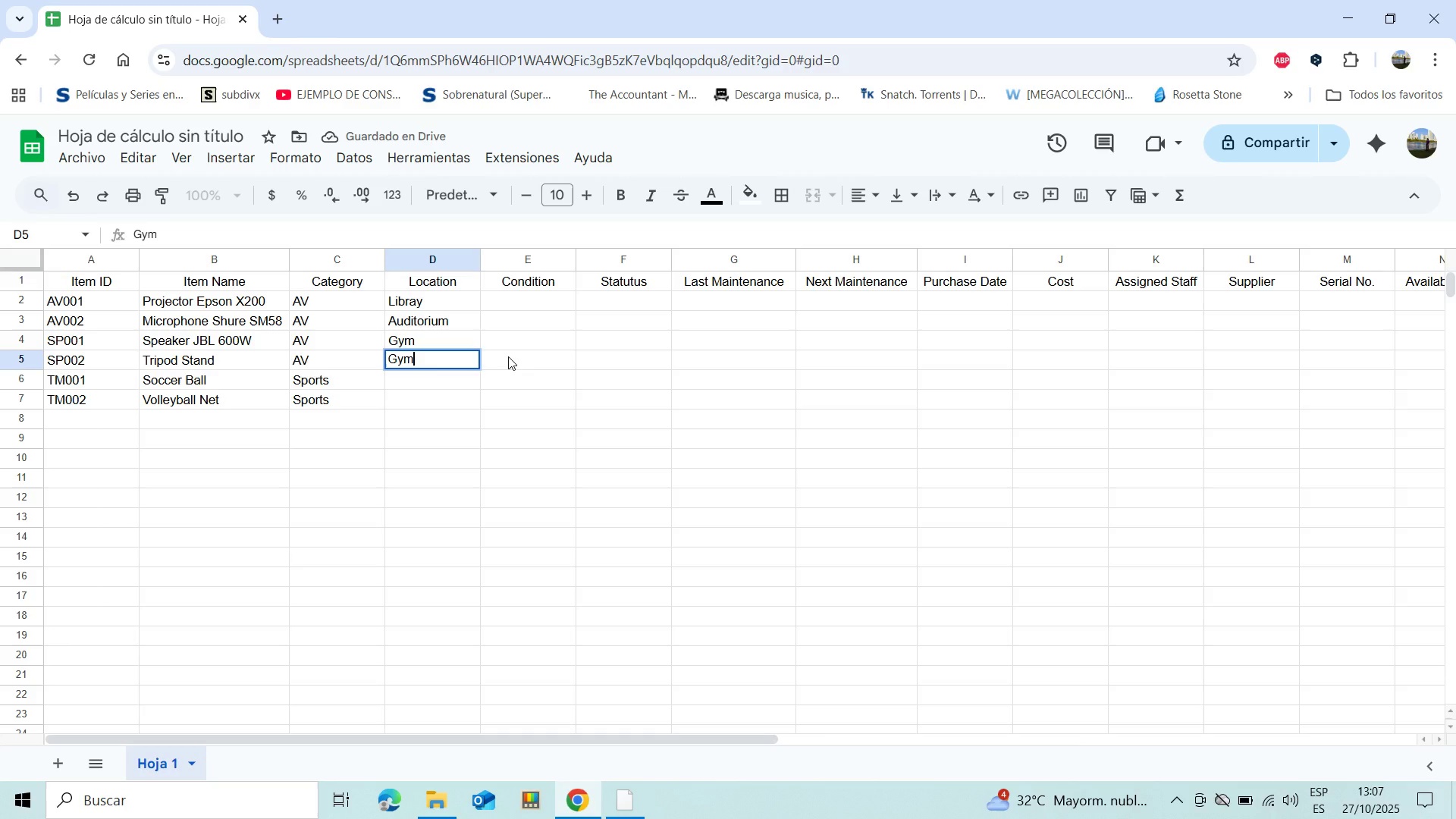 
key(Enter)
 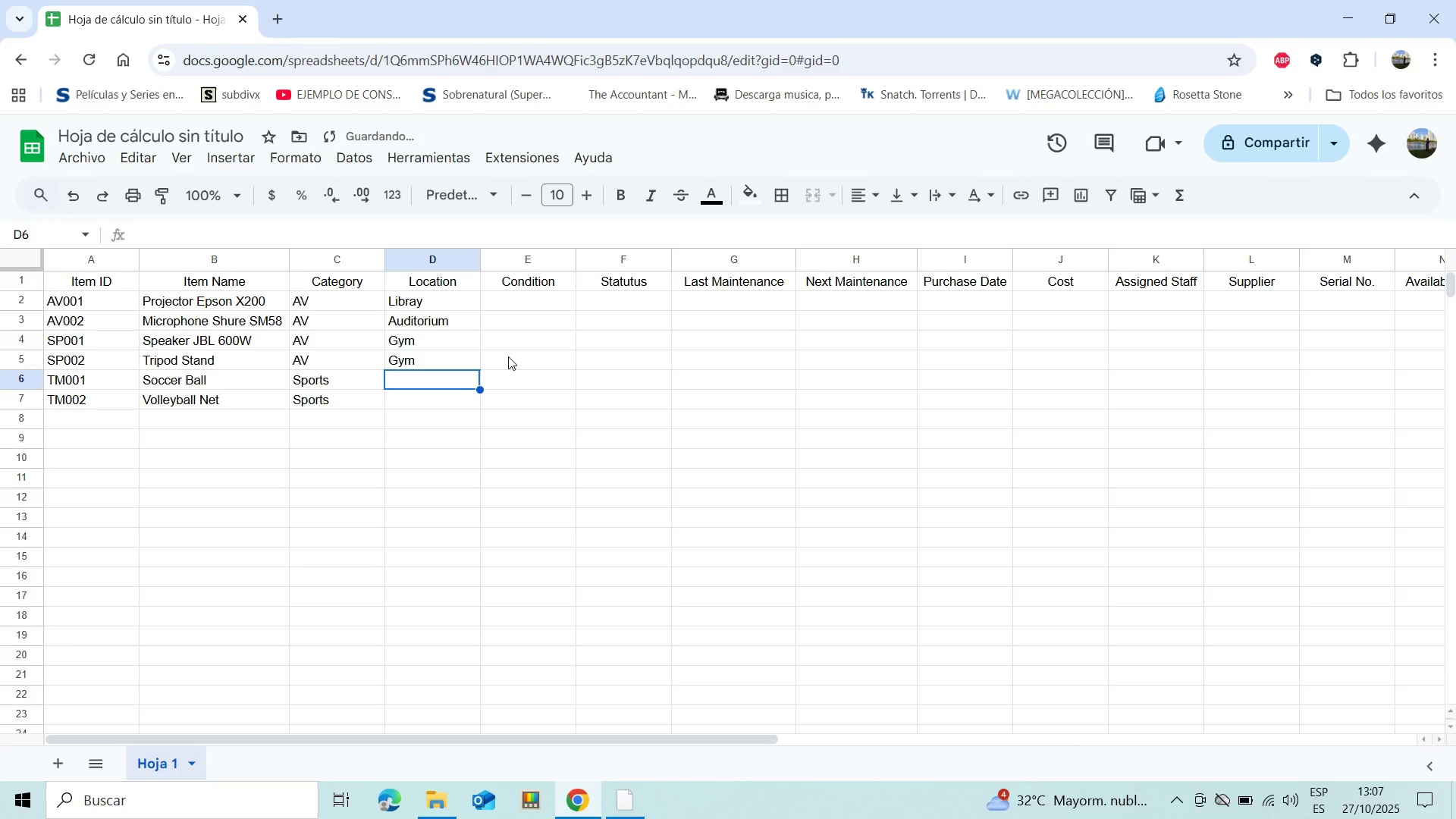 
type(PE )
 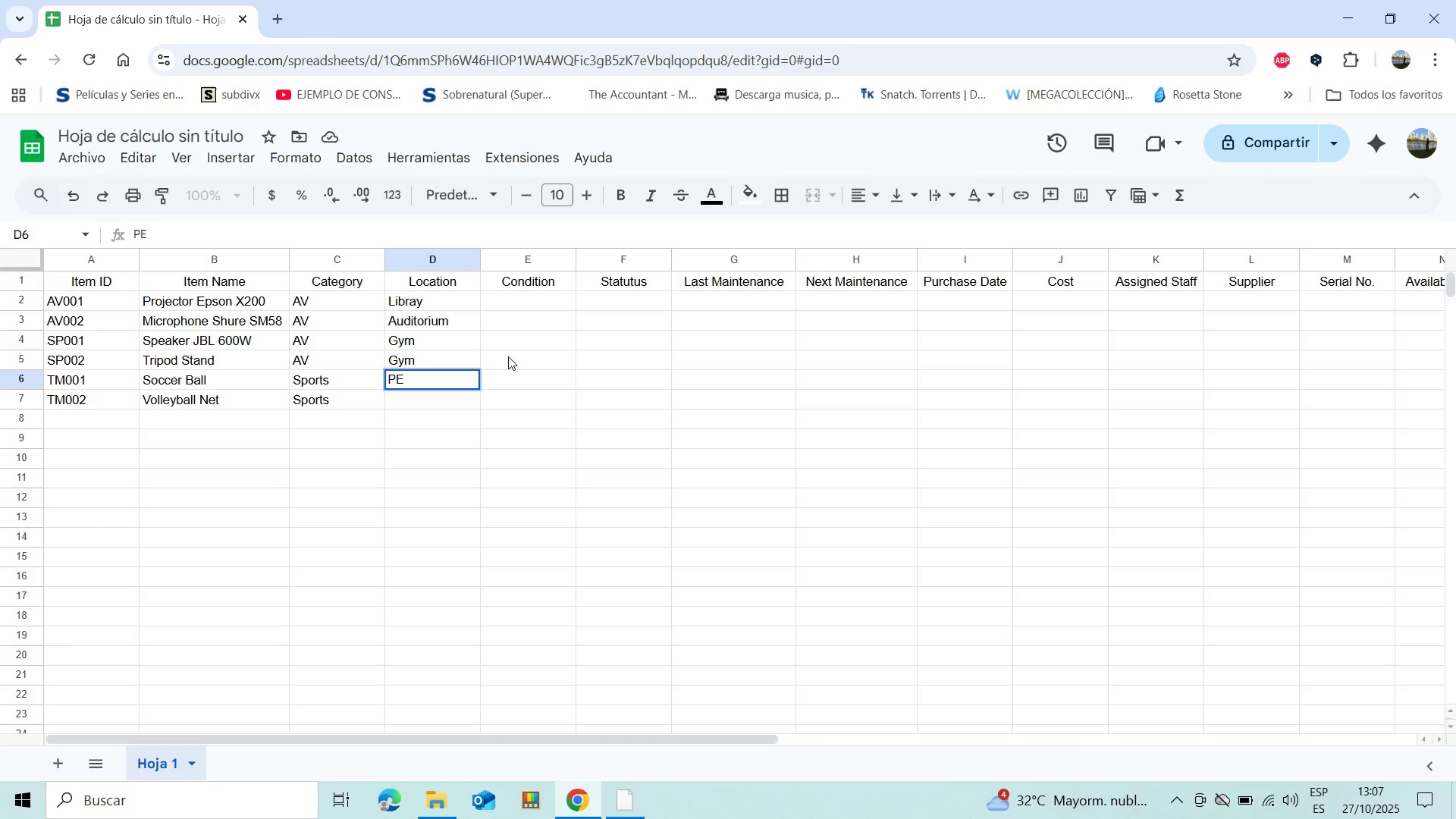 
type(SD)
key(Backspace)
type(torage)
 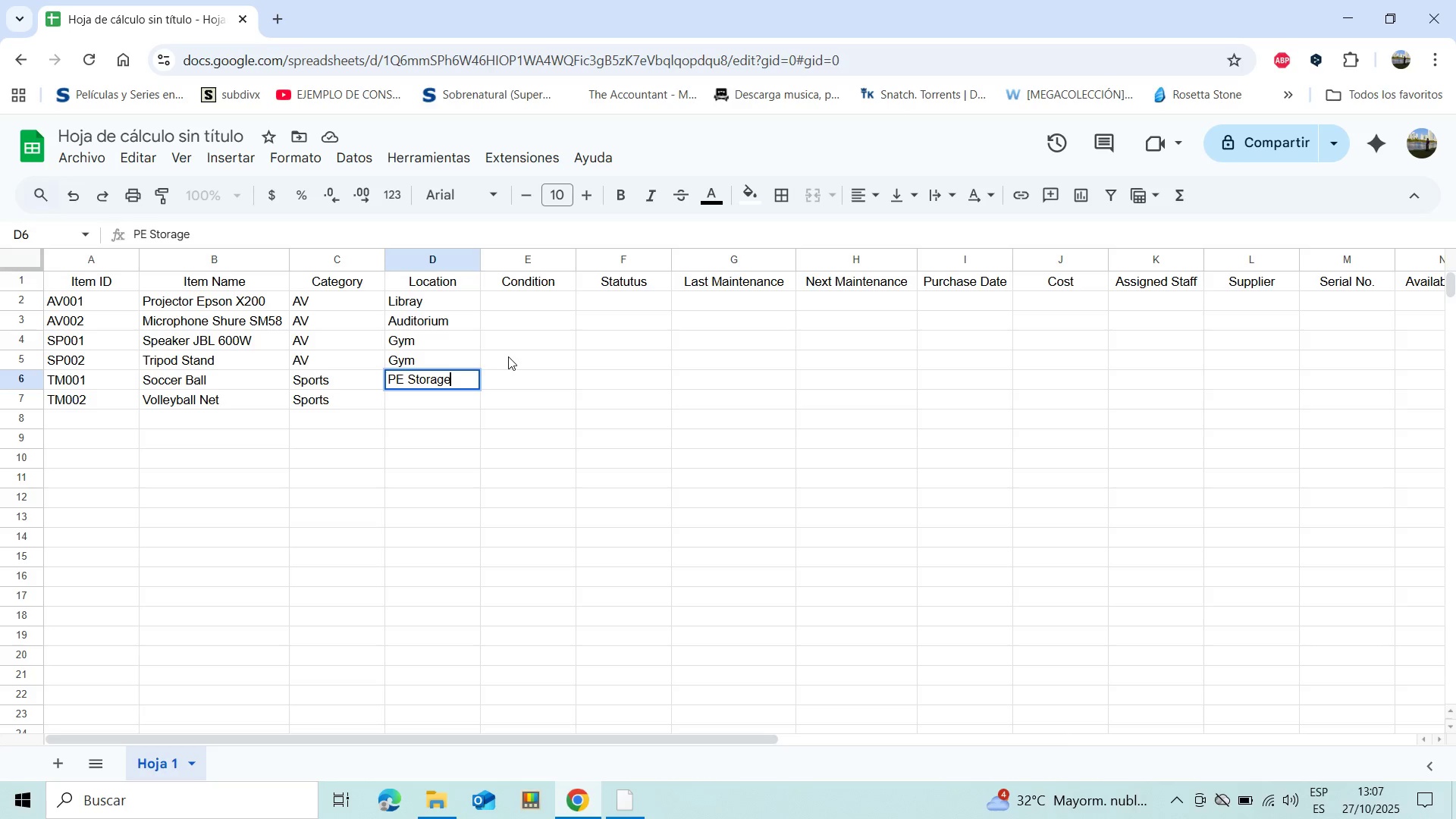 
key(Enter)
 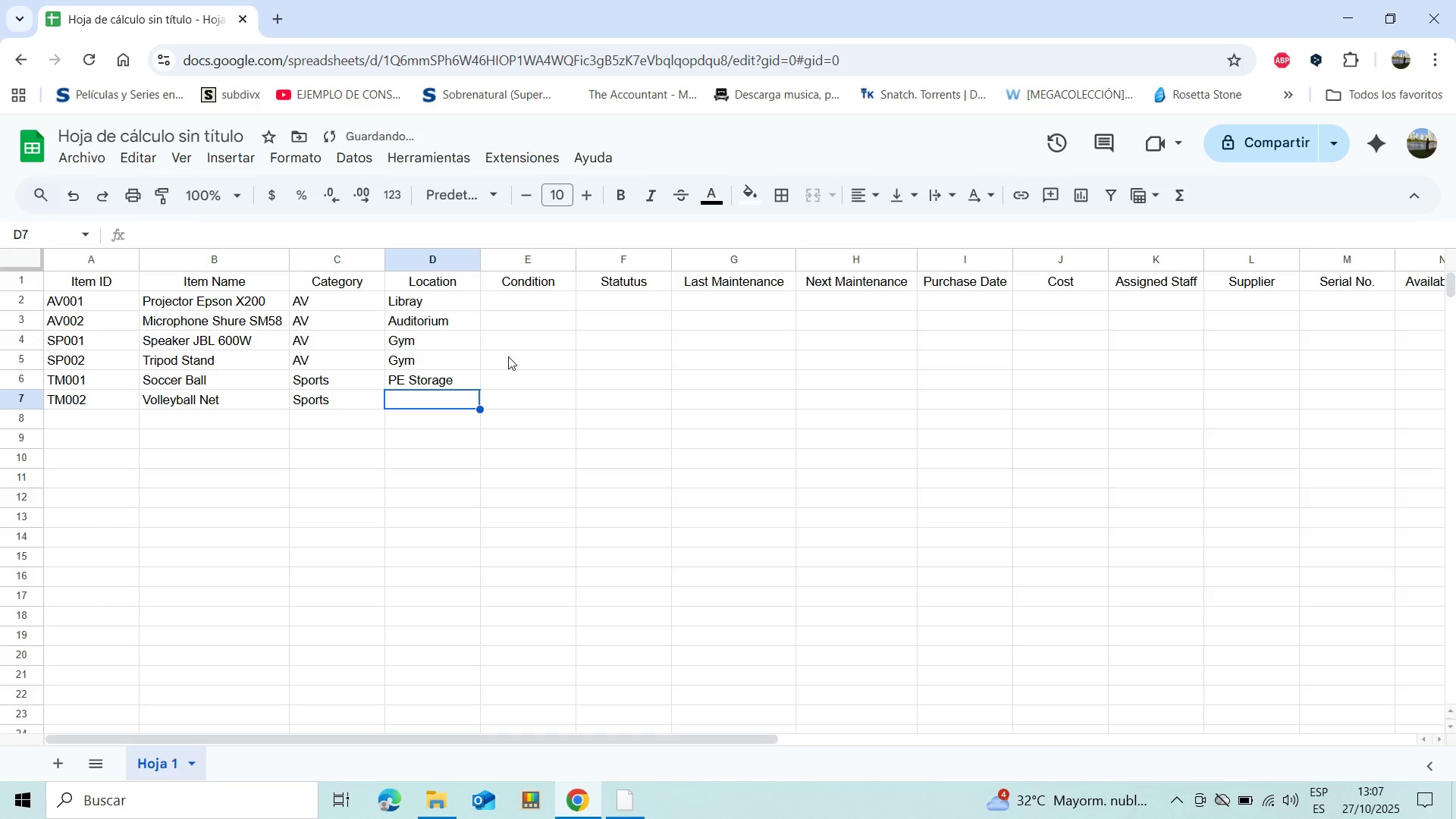 
type(PE Storage)
 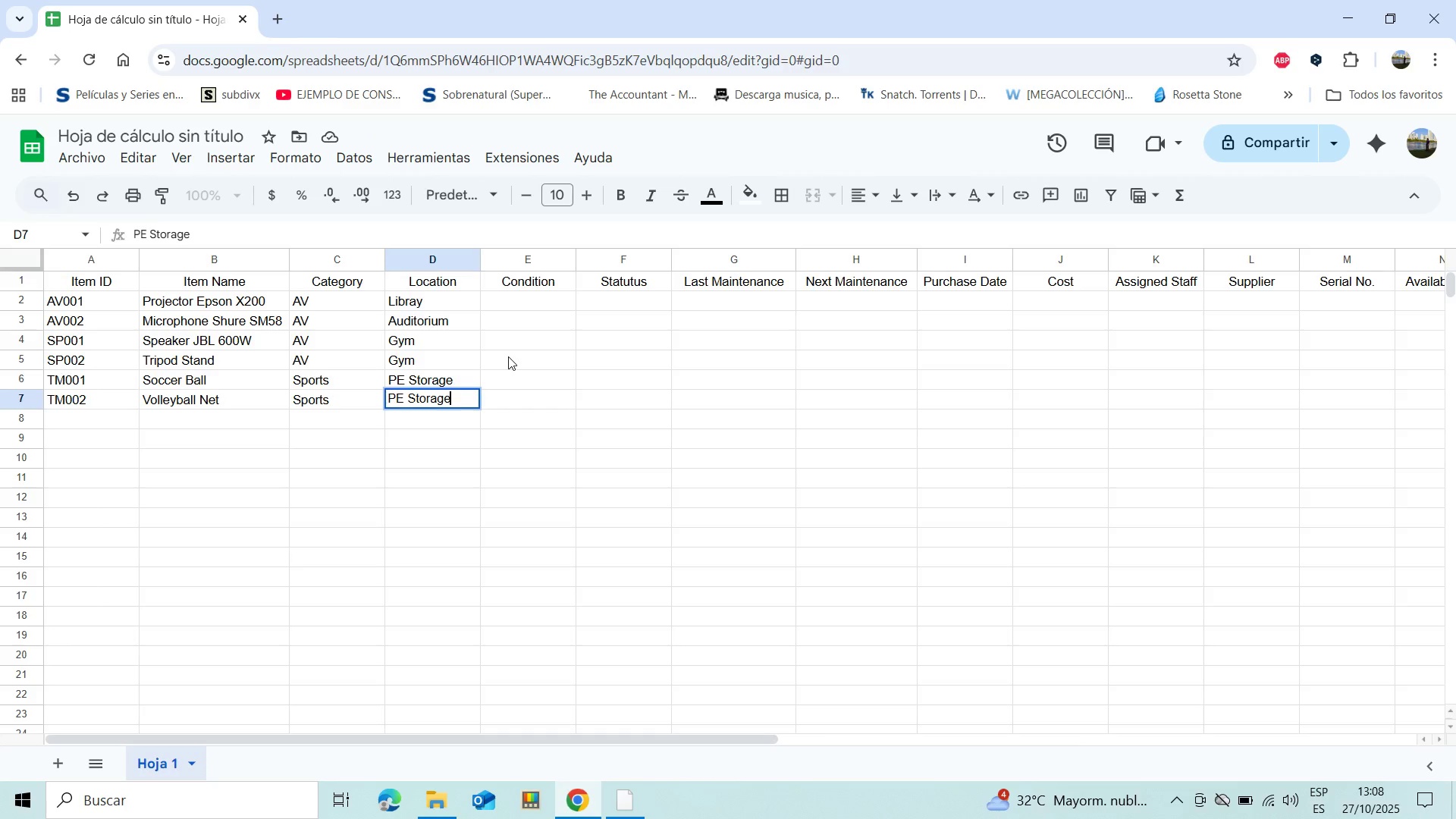 
key(Enter)
 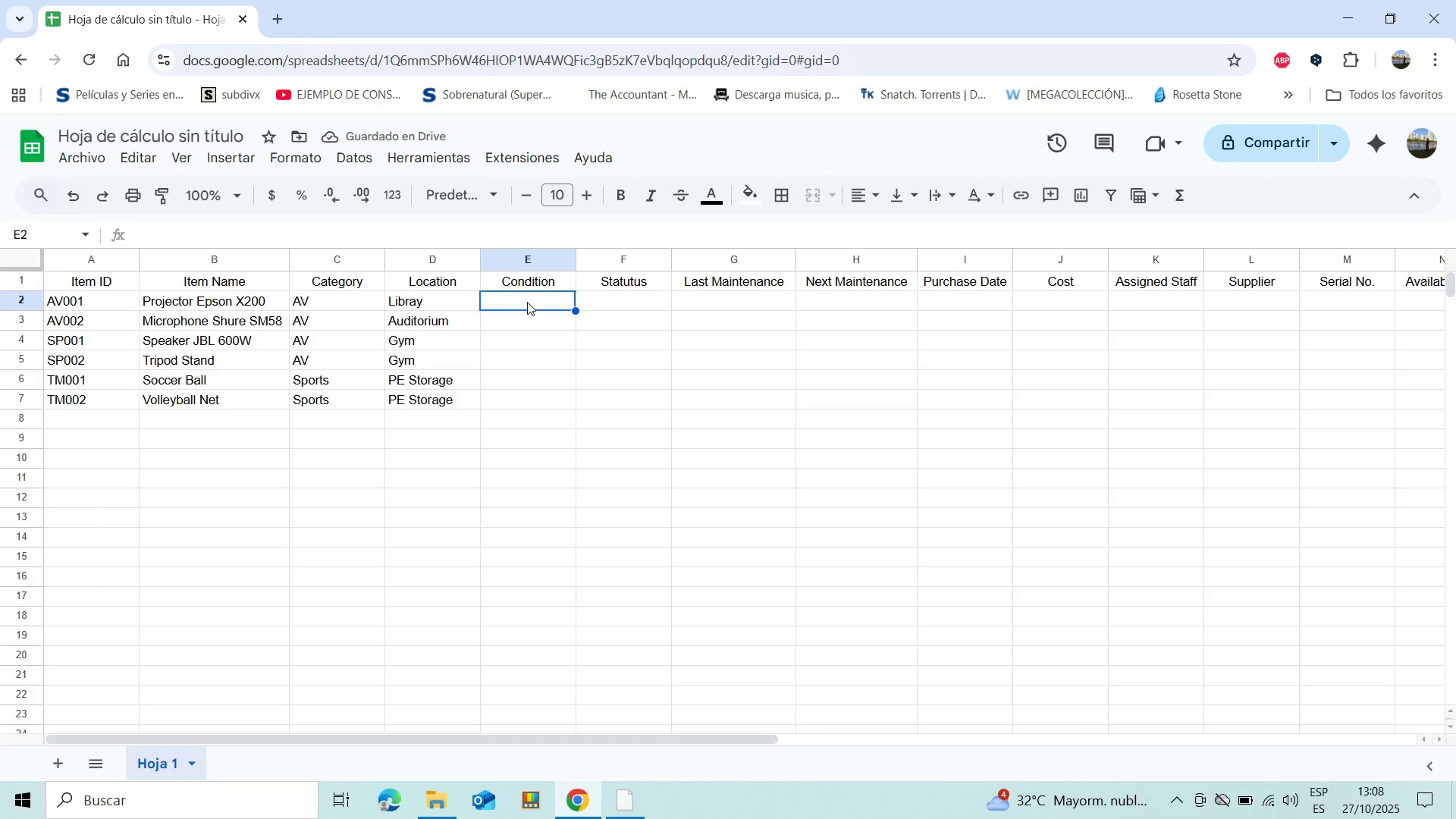 
wait(9.64)
 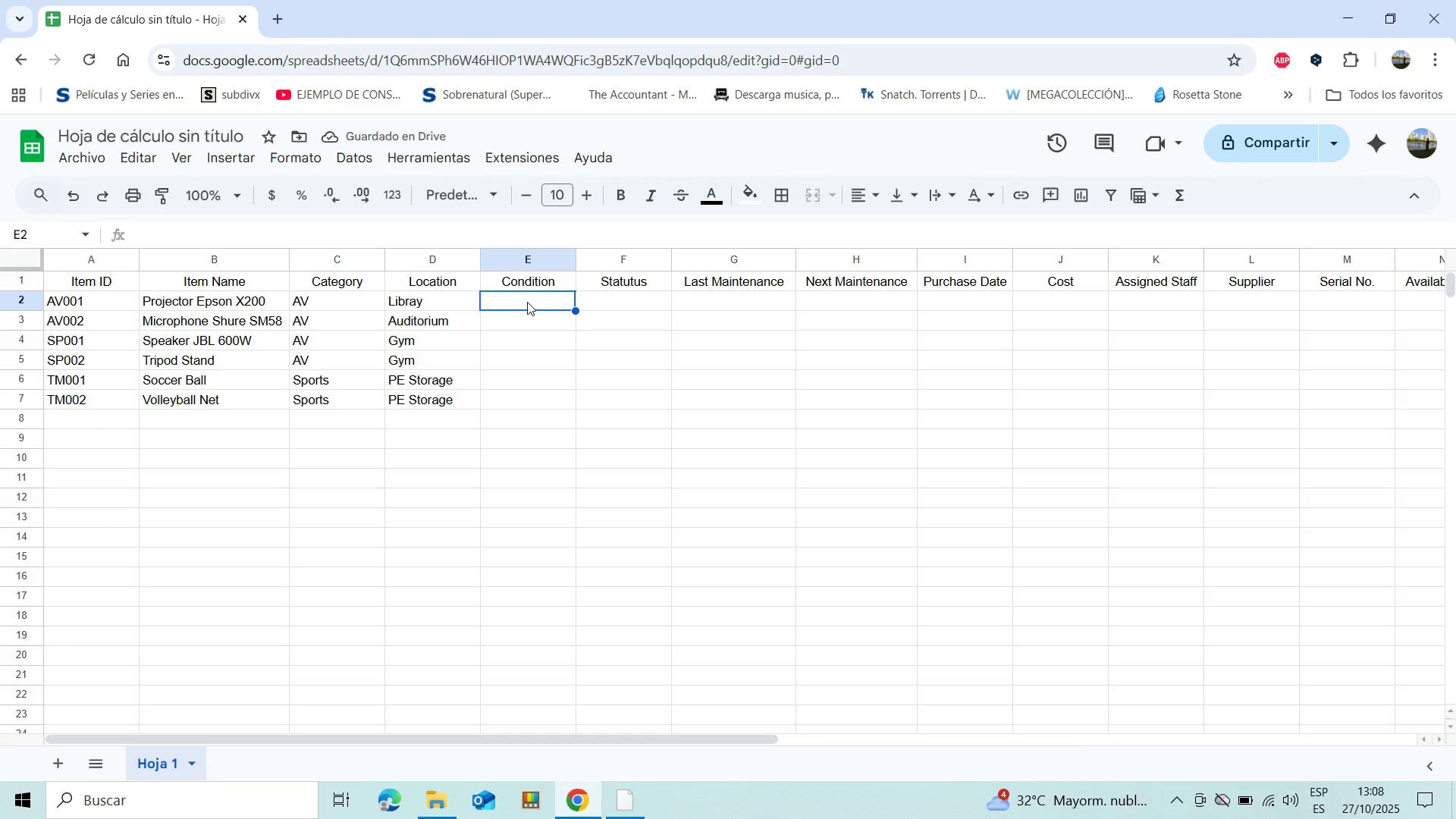 
type(Good)
 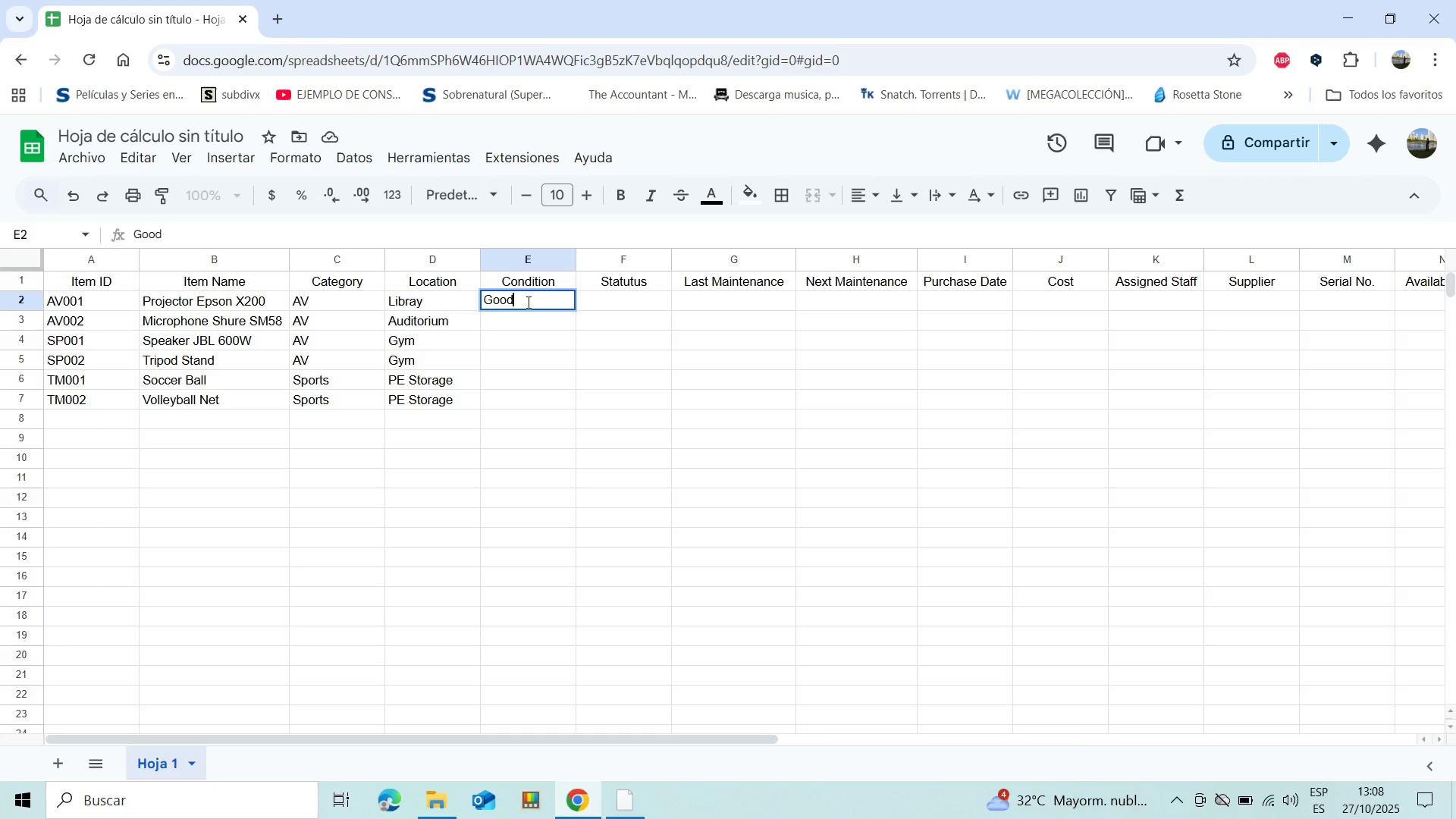 
key(Enter)
 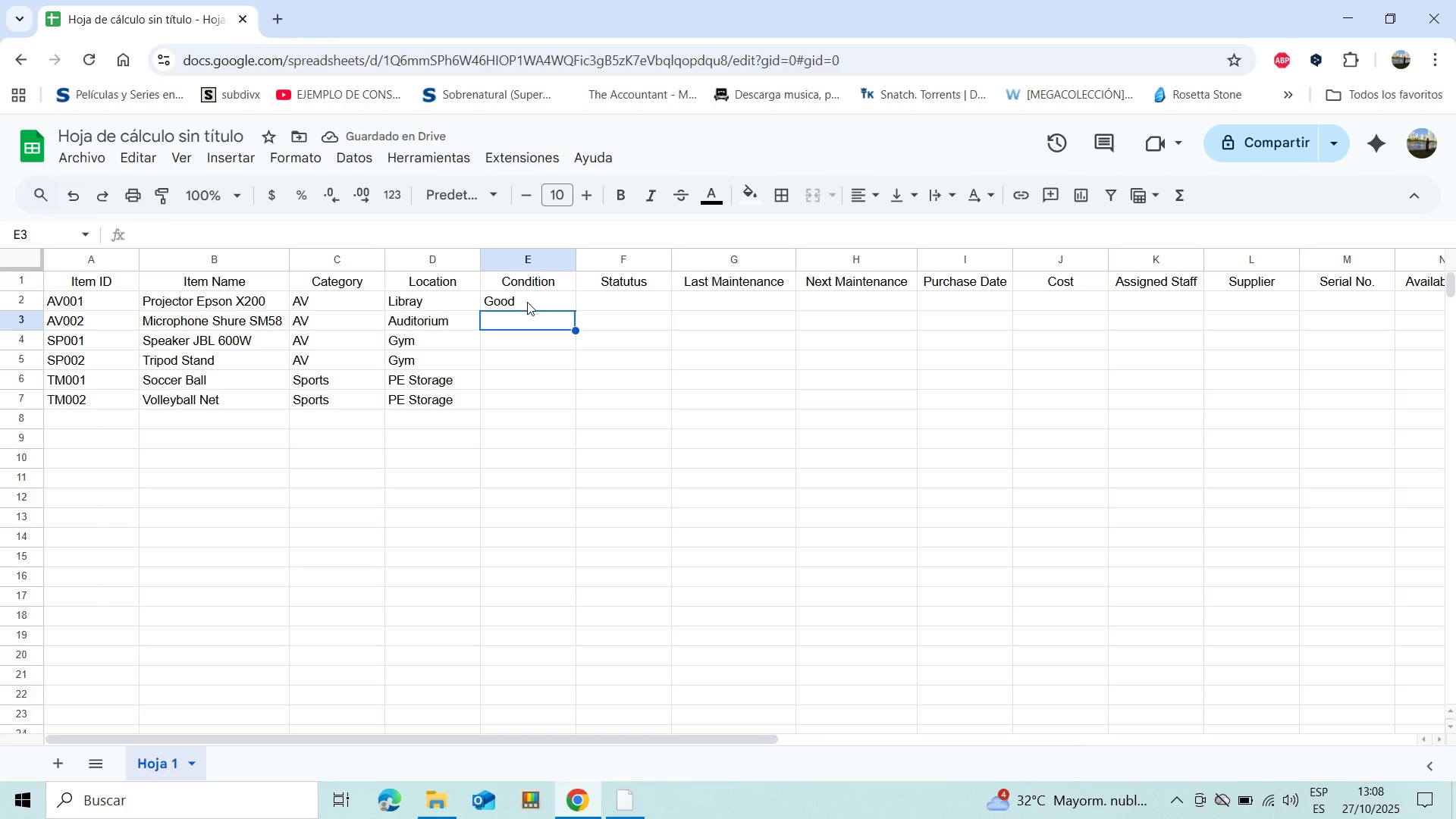 
wait(6.09)
 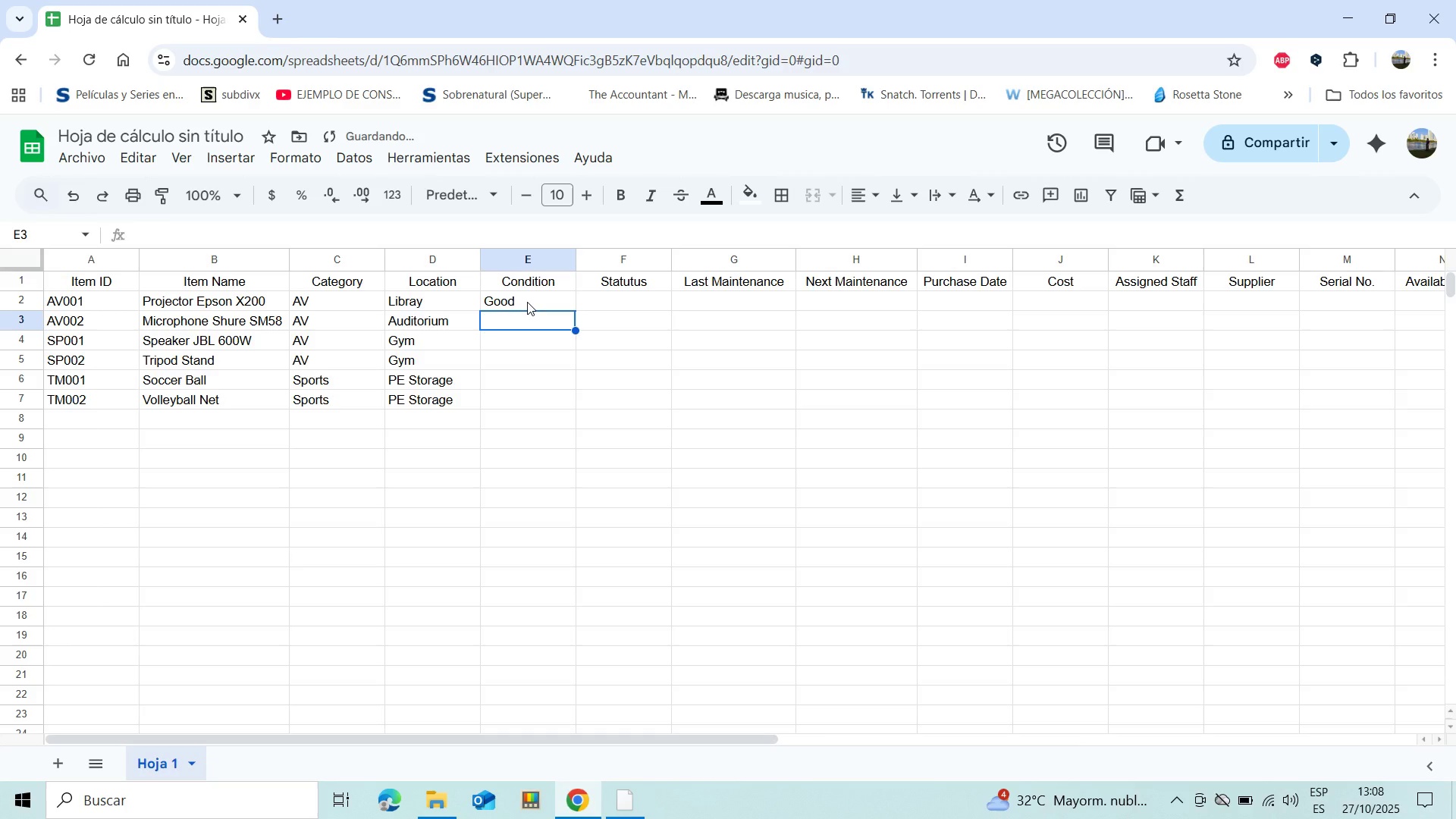 
type(Excellen)
 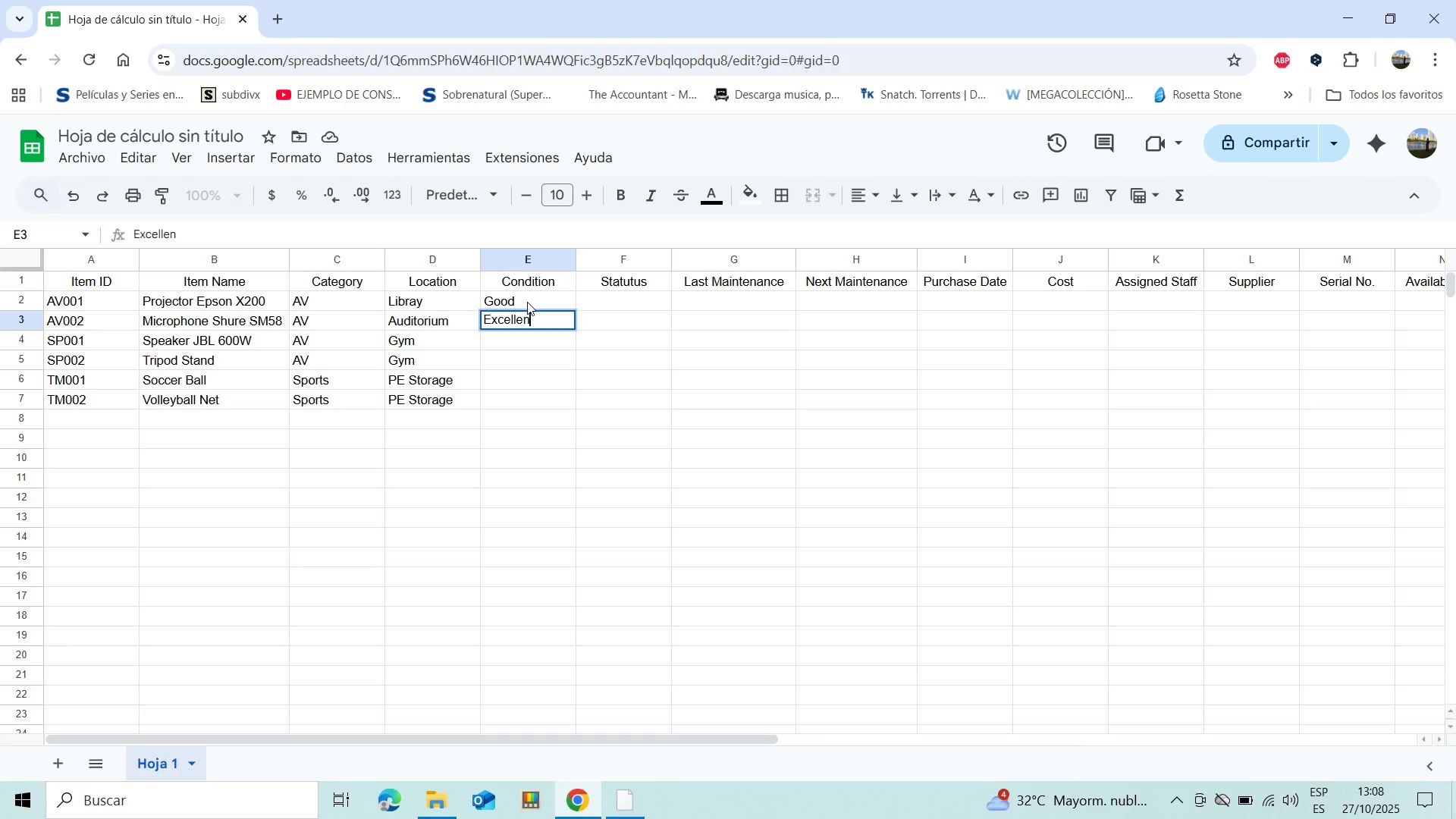 
key(T)
 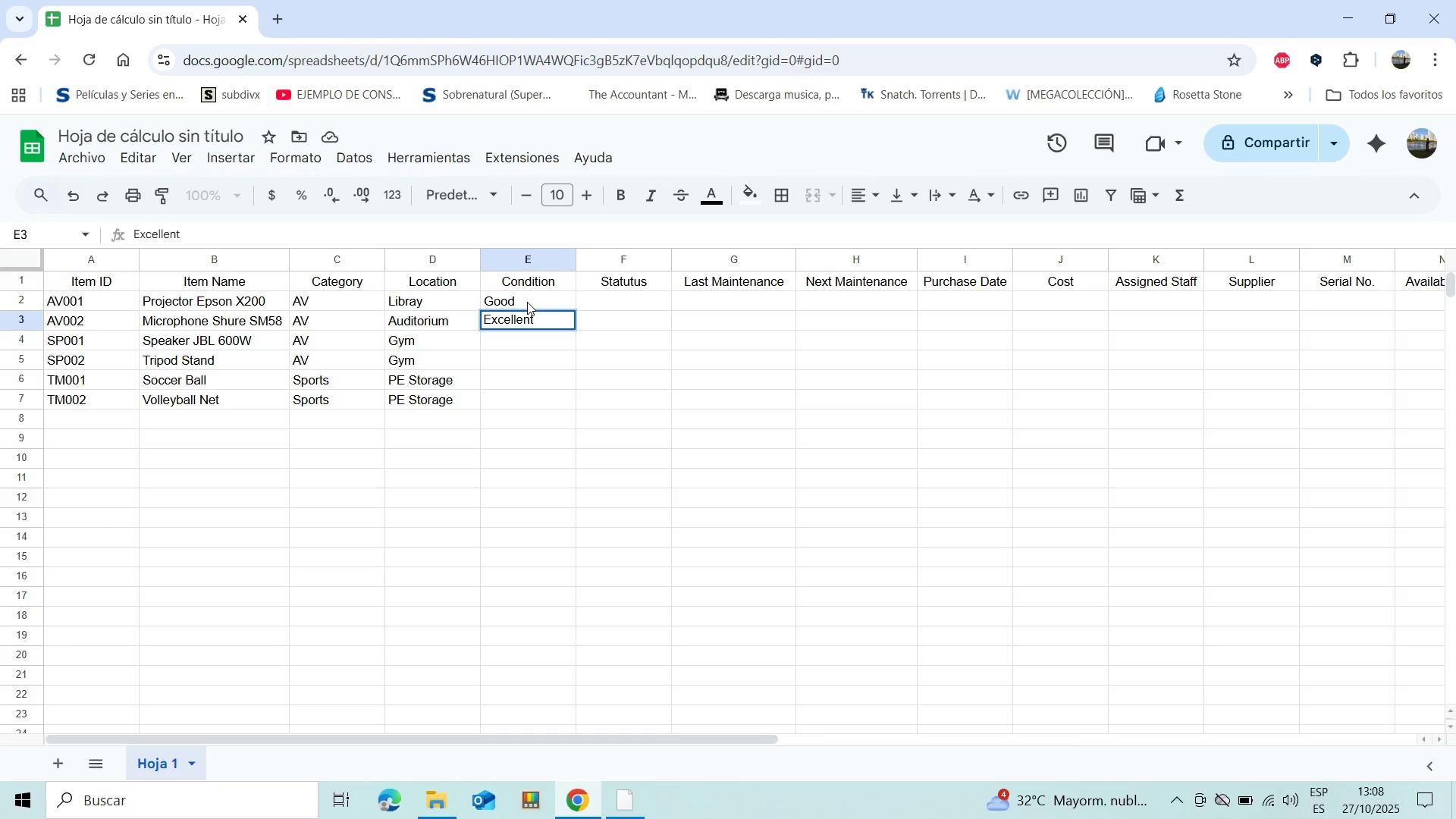 
key(Enter)
 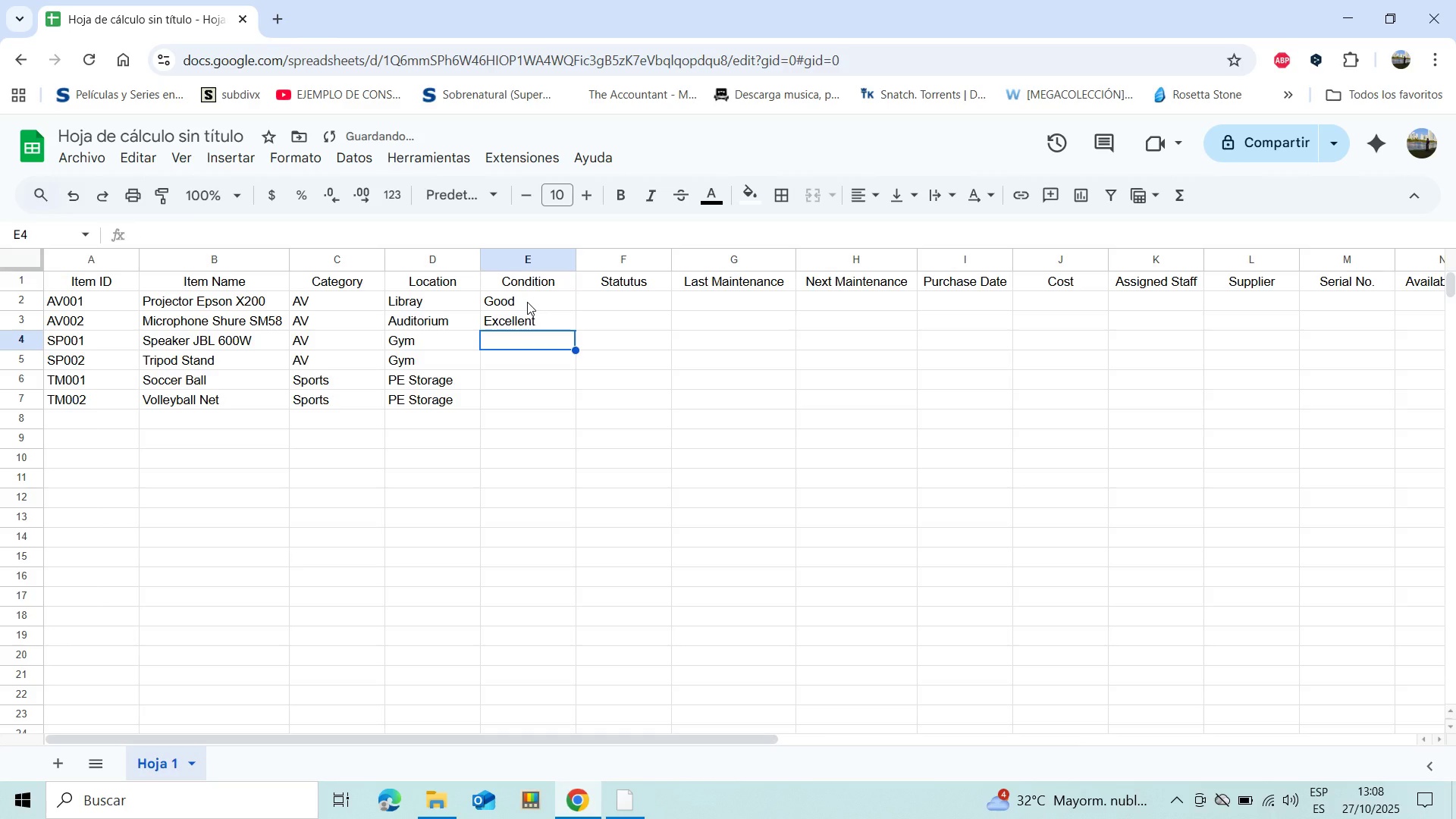 
type(Good)
 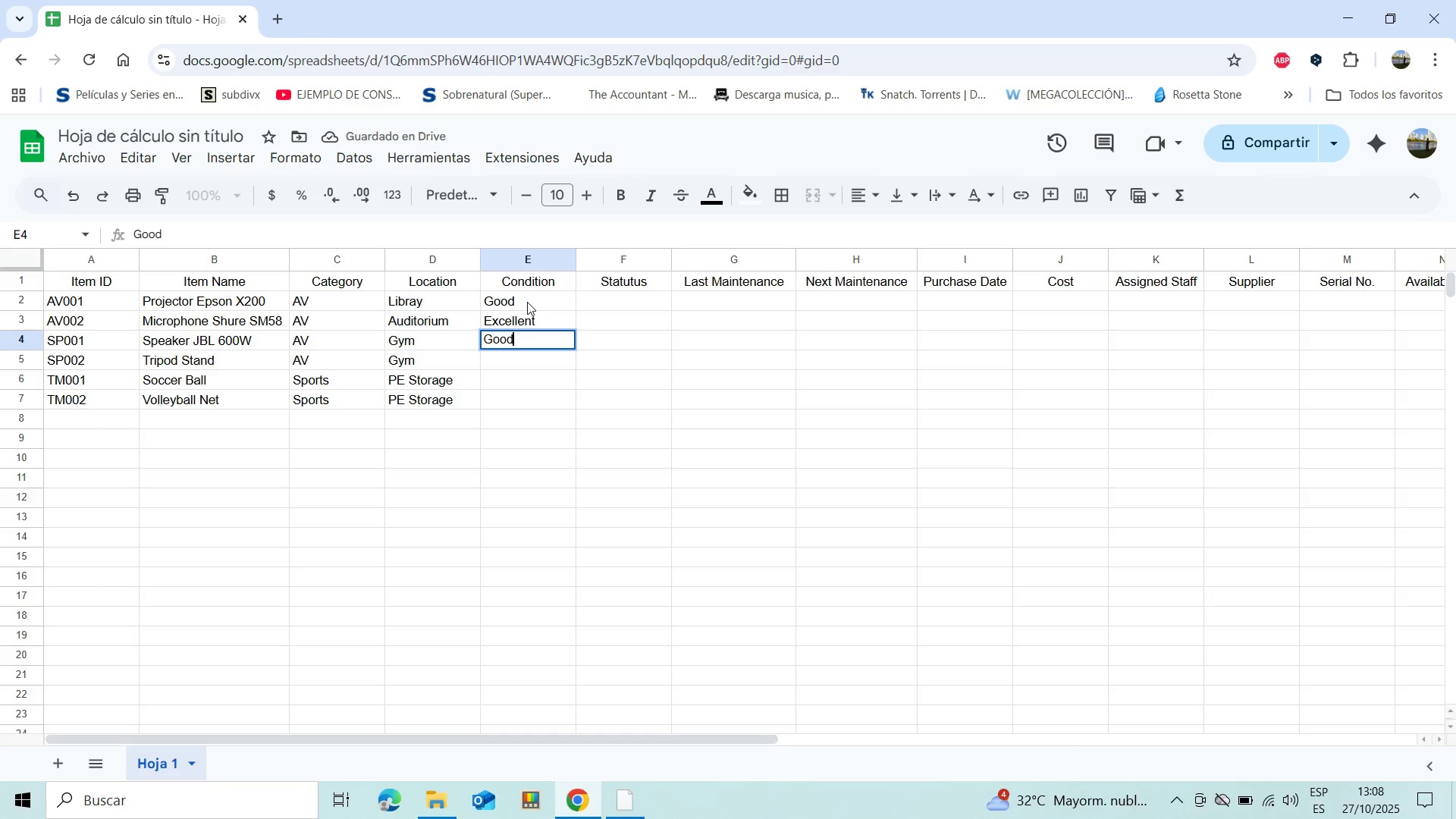 
key(Enter)
 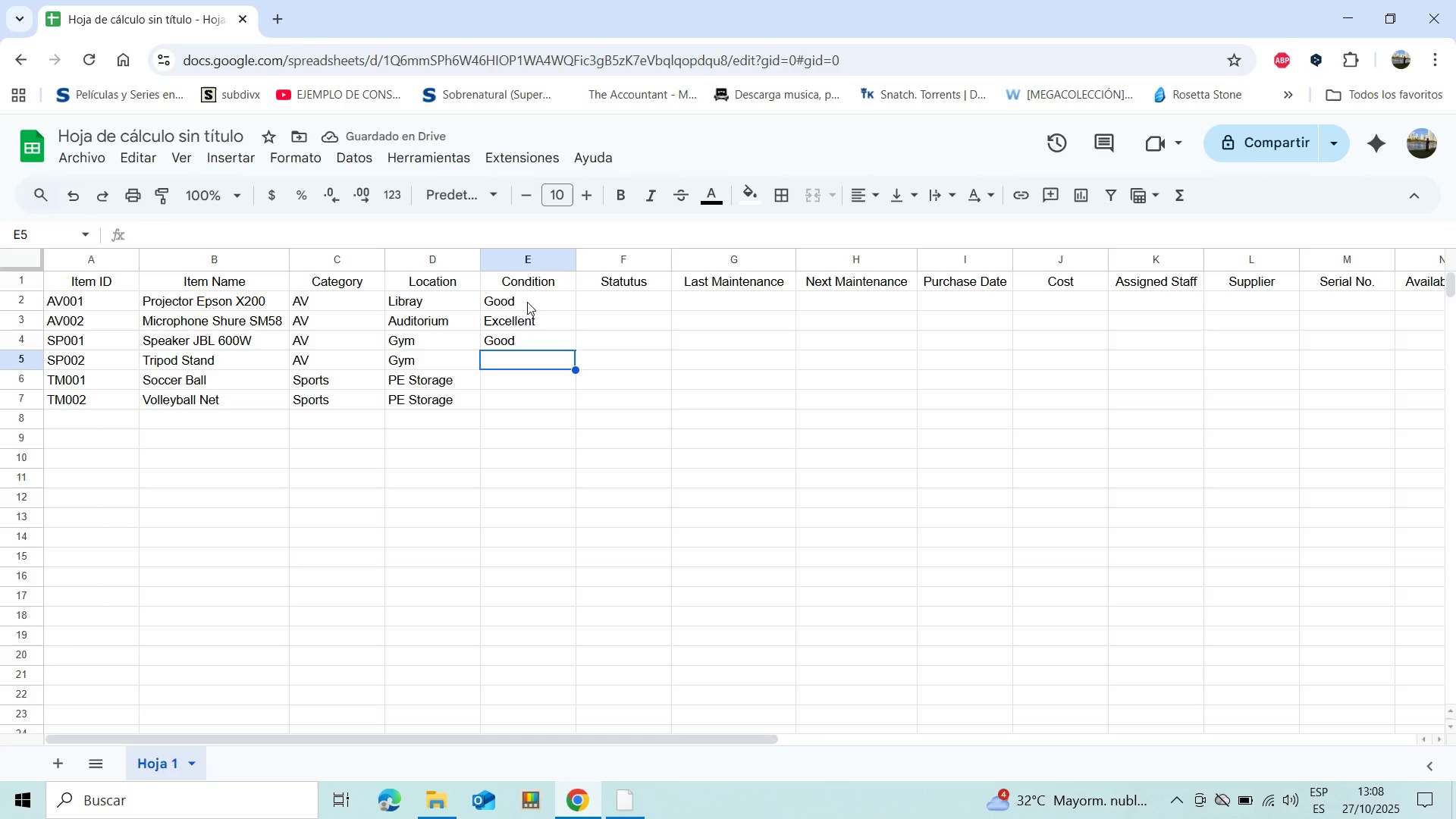 
type(Fair)
 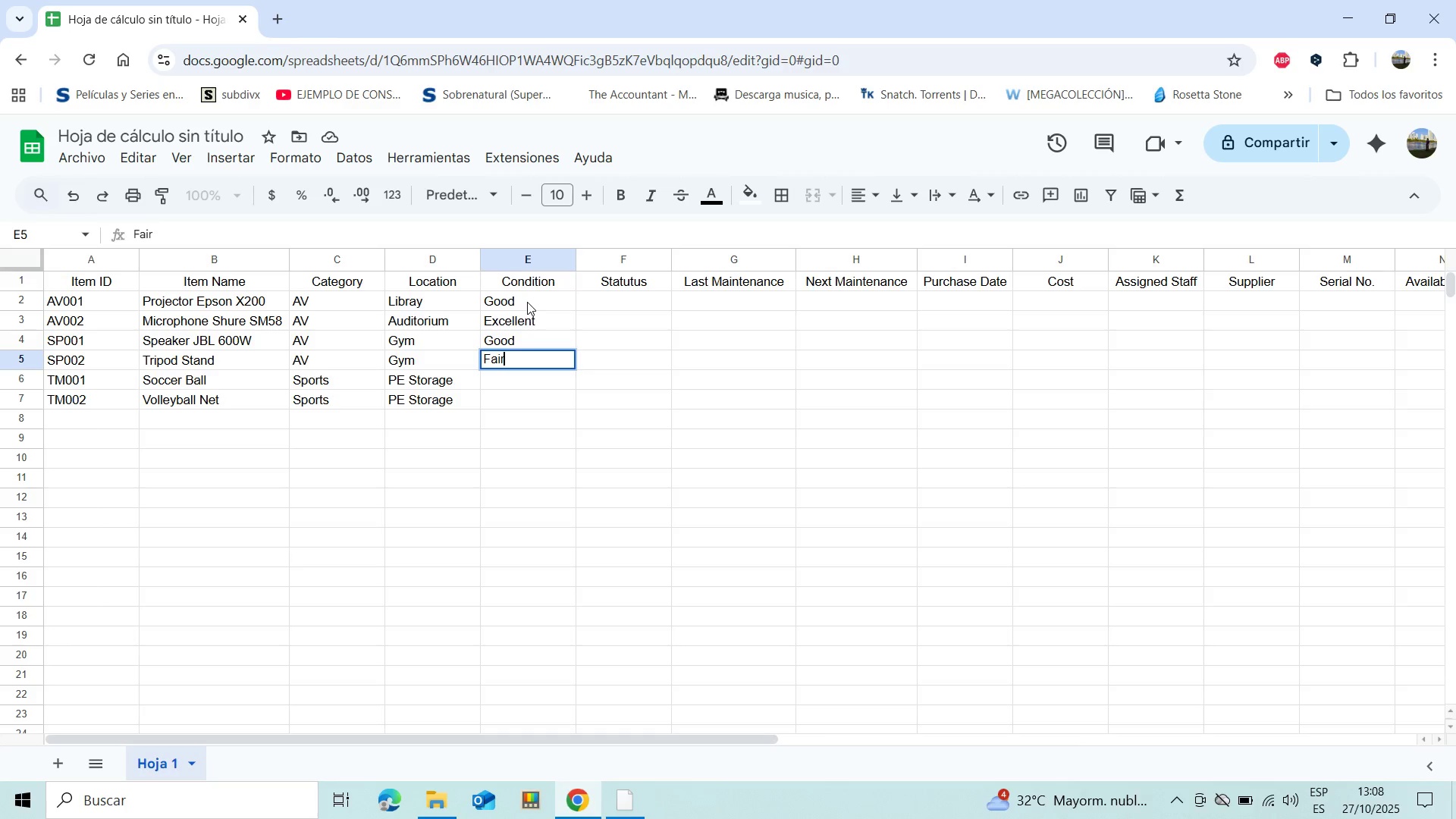 
key(Enter)
 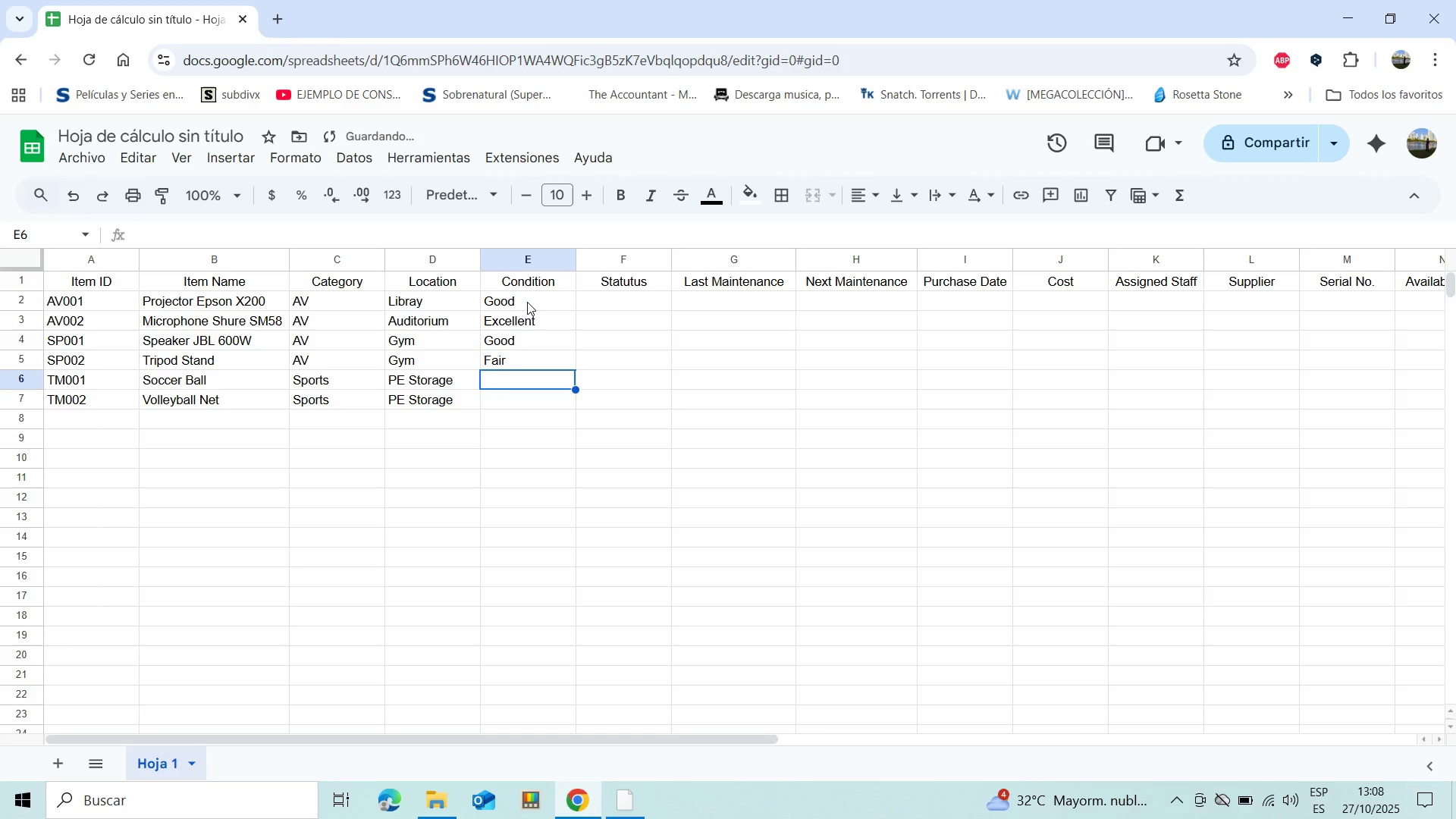 
type(Good)
 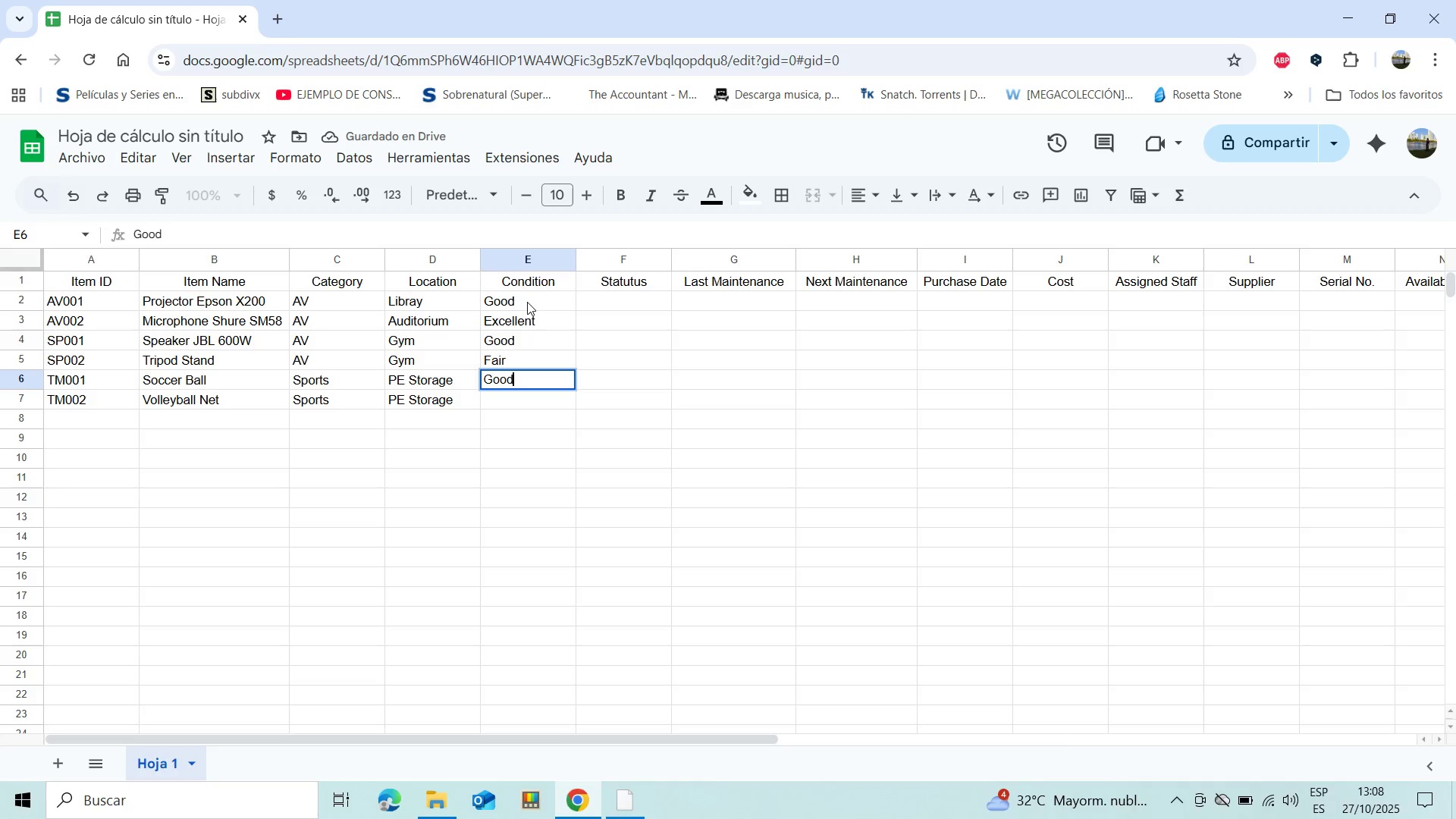 
key(Enter)
 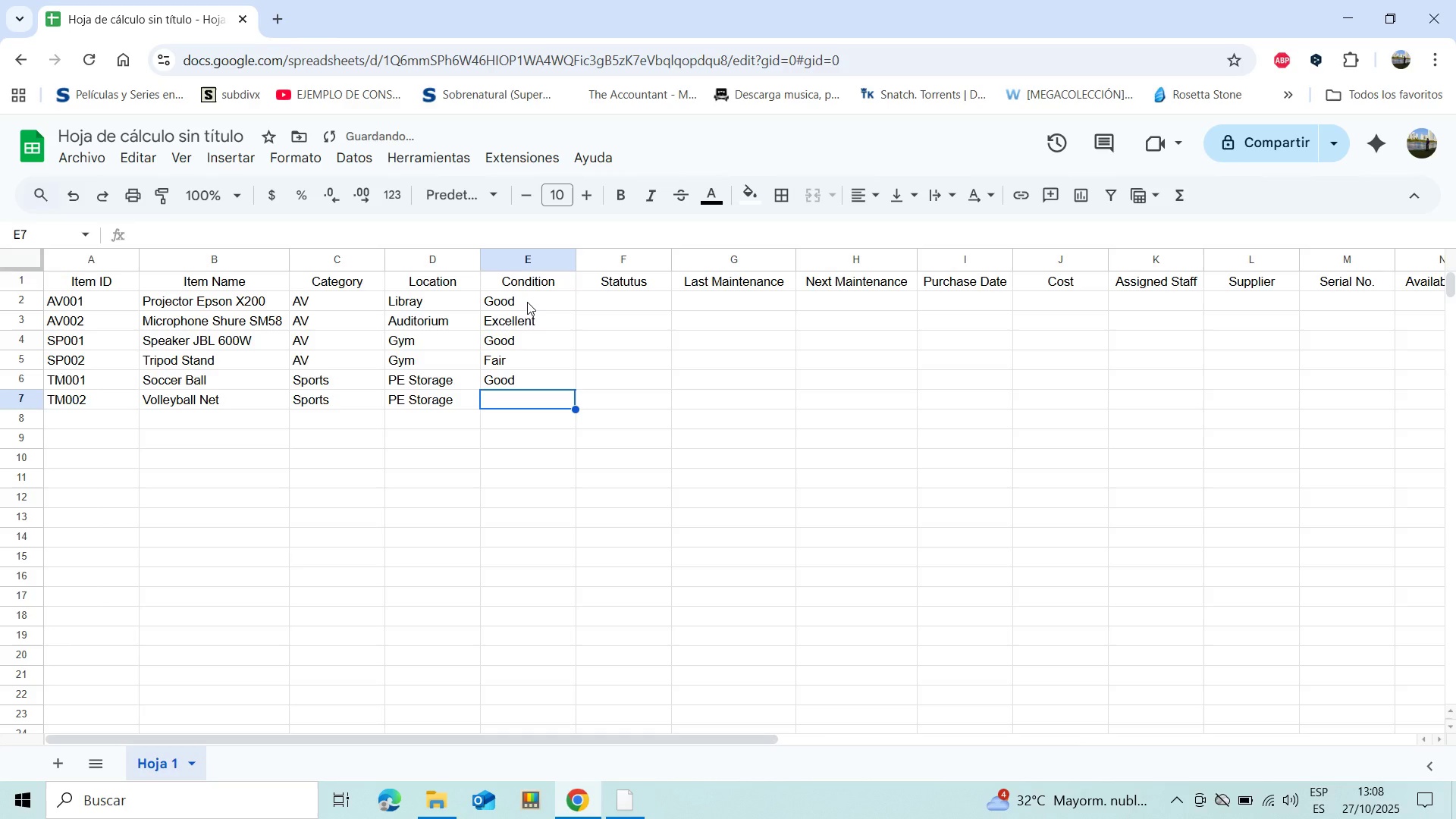 
type(Excellent)
 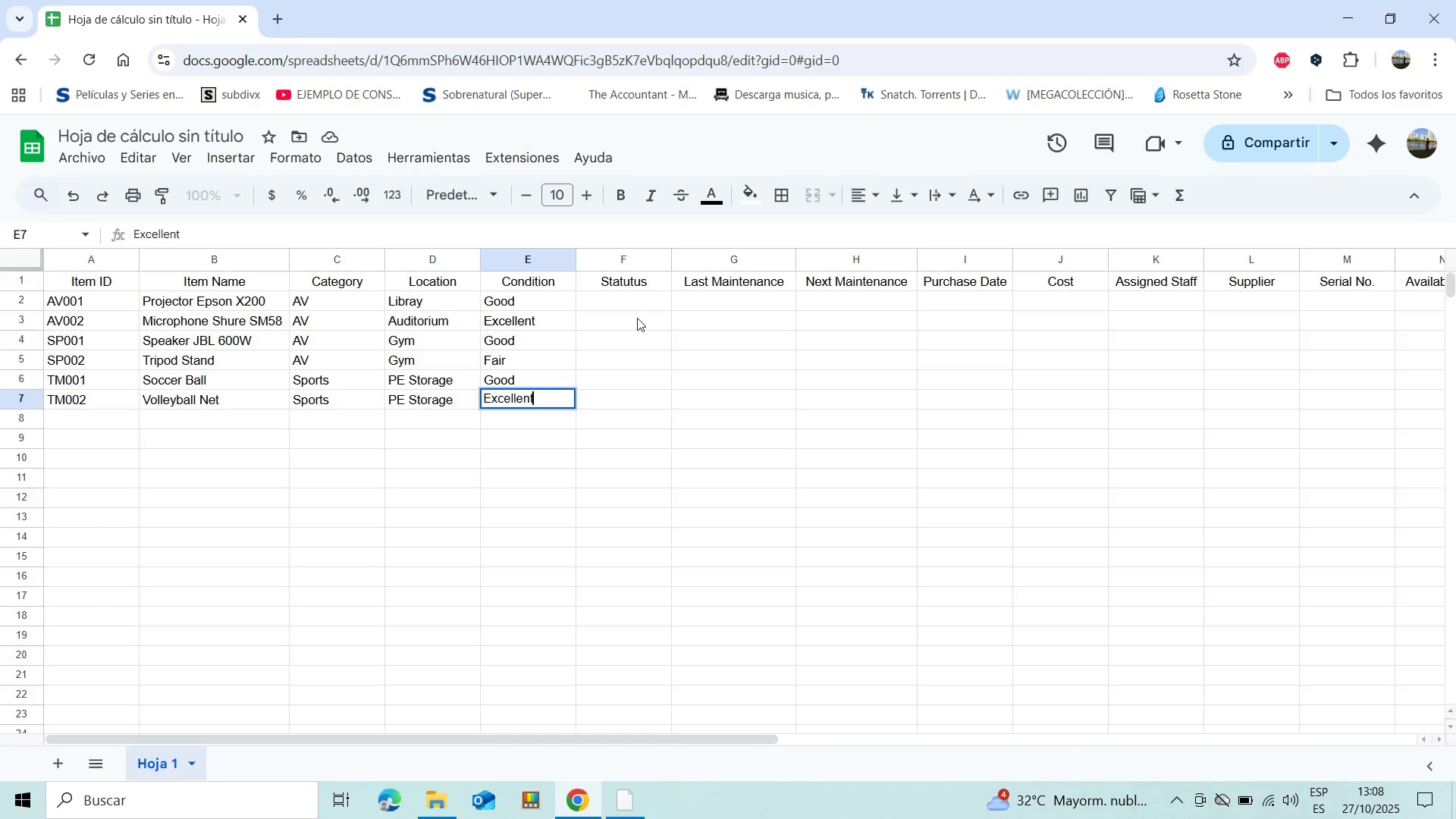 
left_click([648, 305])
 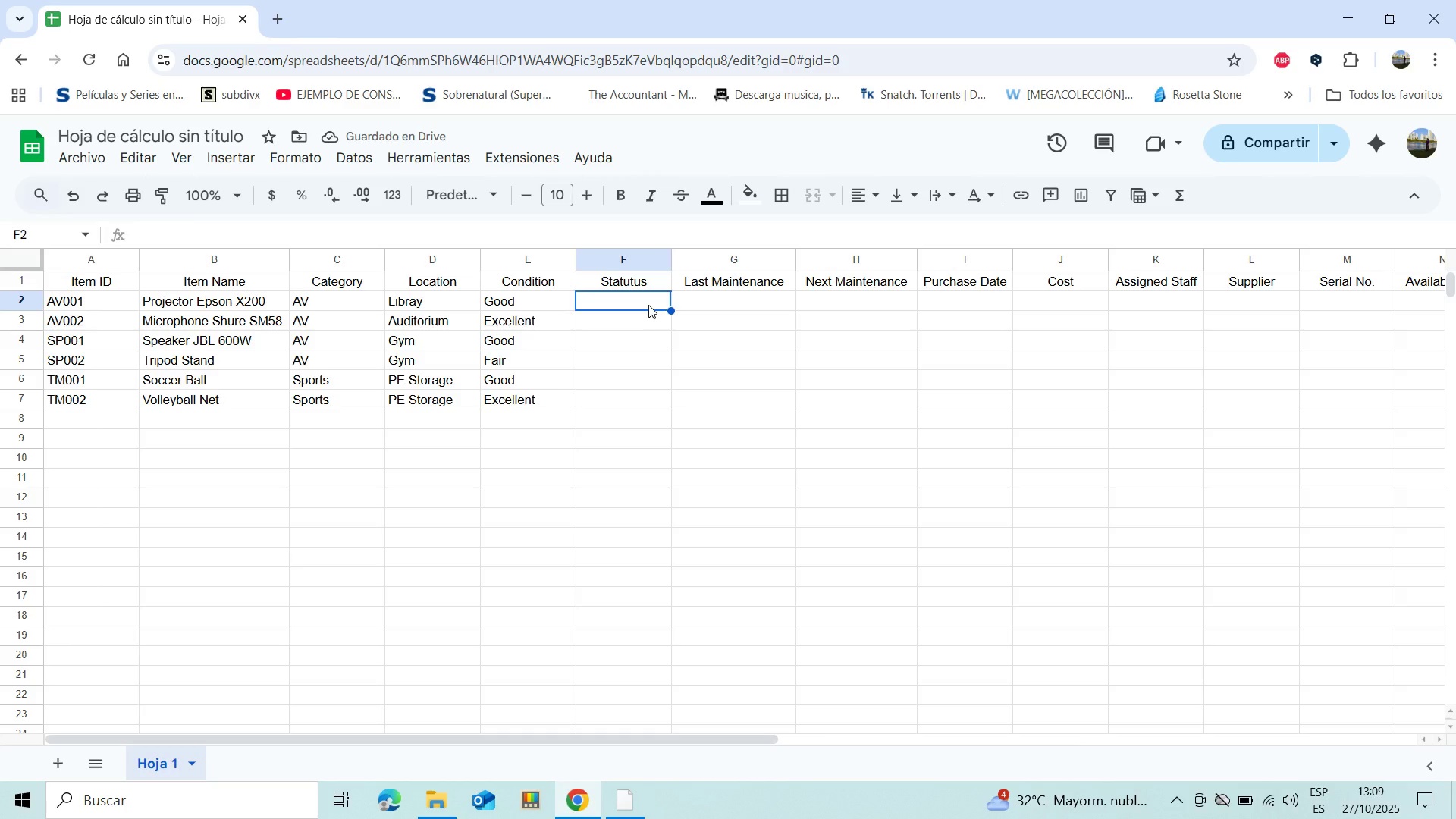 
wait(8.86)
 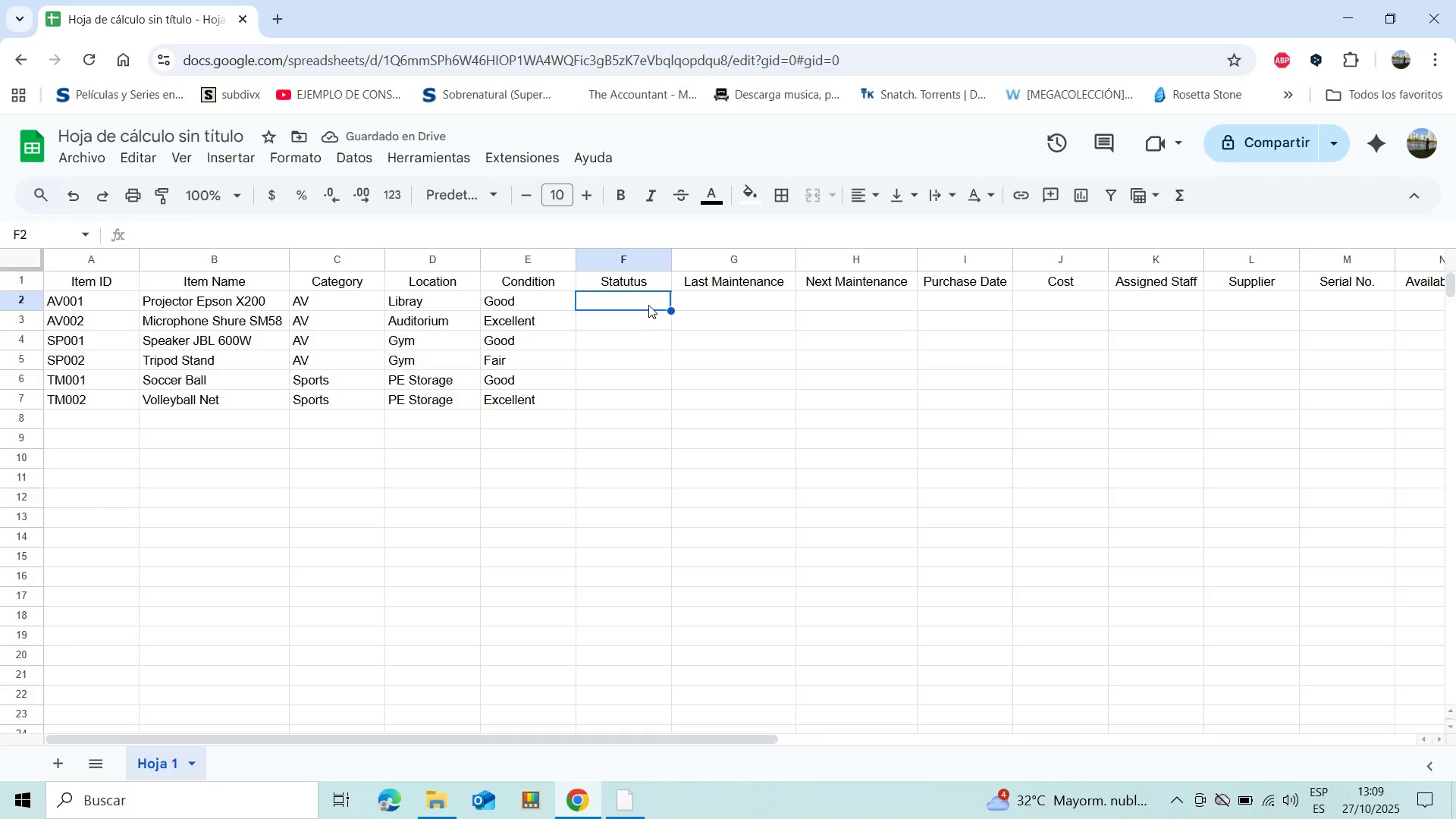 
left_click([721, 303])
 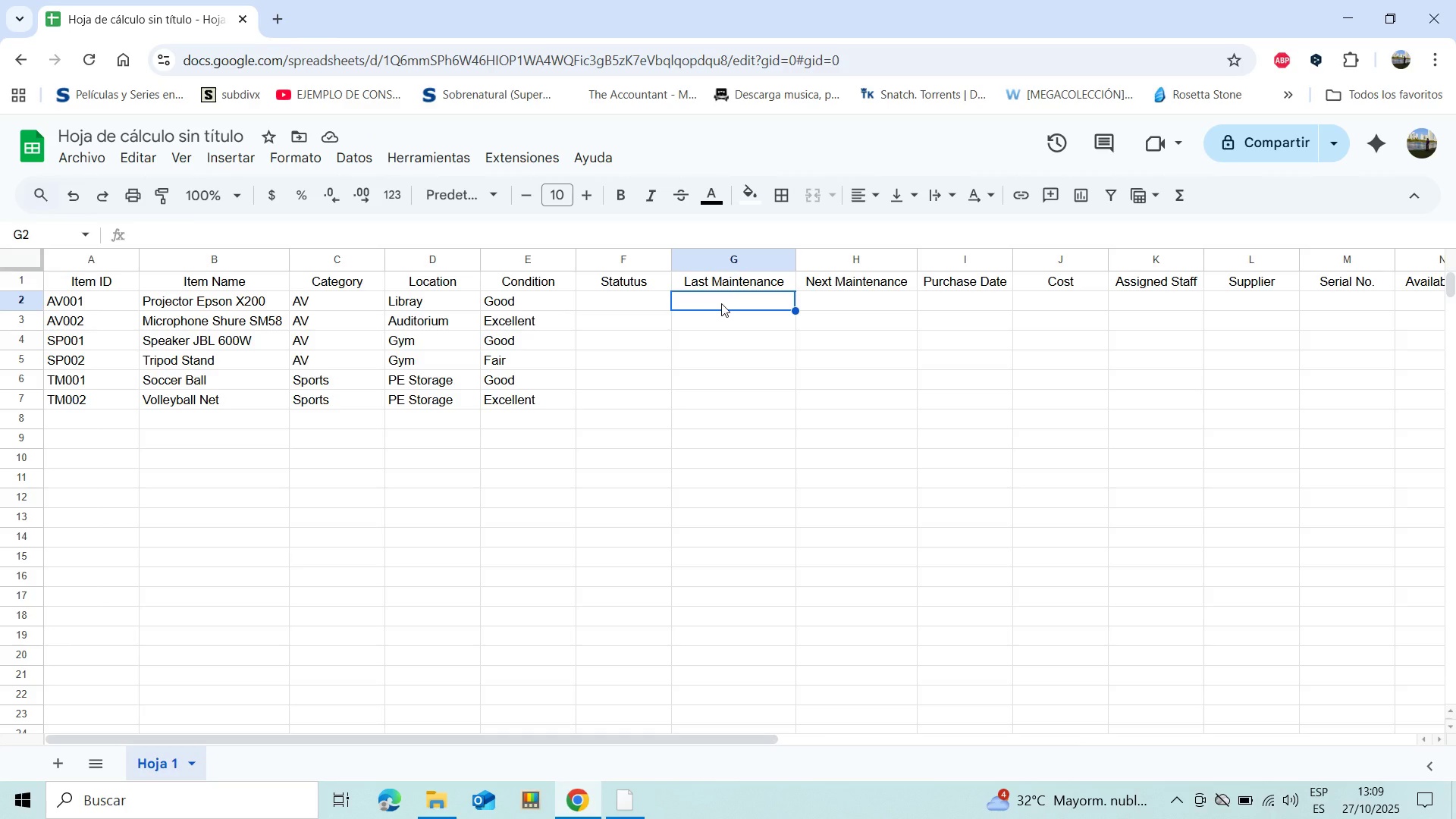 
hold_key(key=ShiftLeft, duration=1.17)
 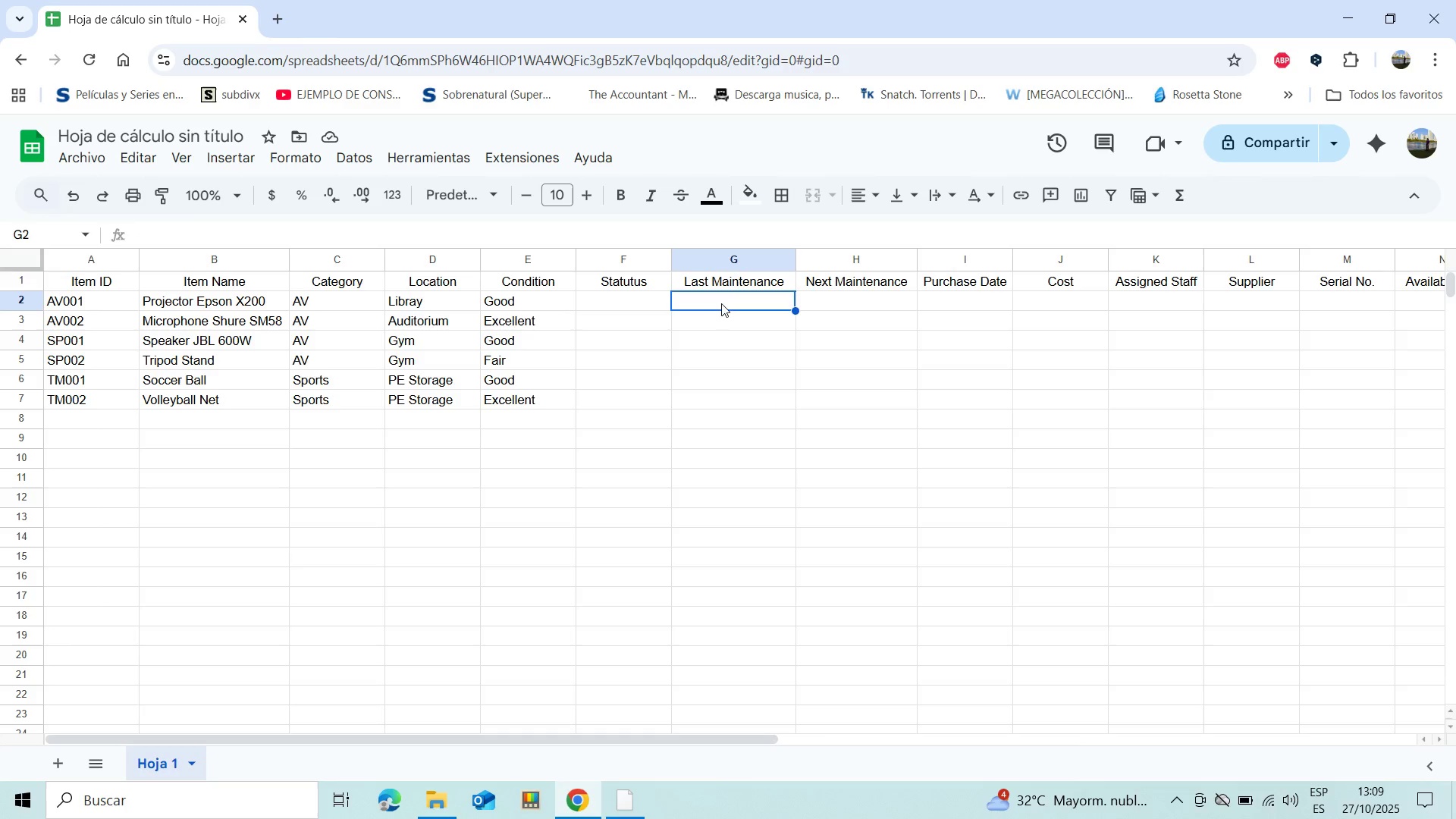 
key(2)
 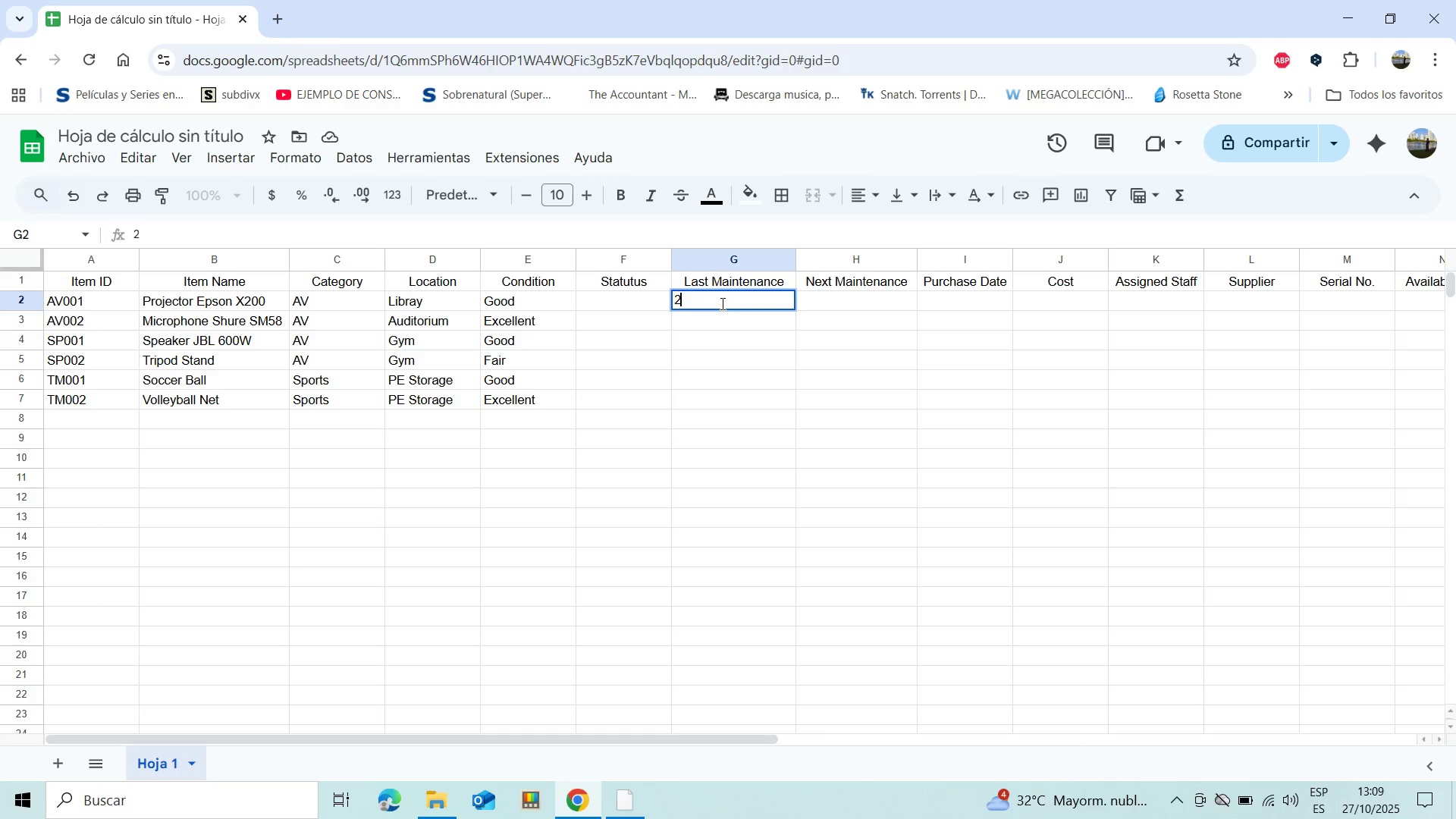 
type(025-)
 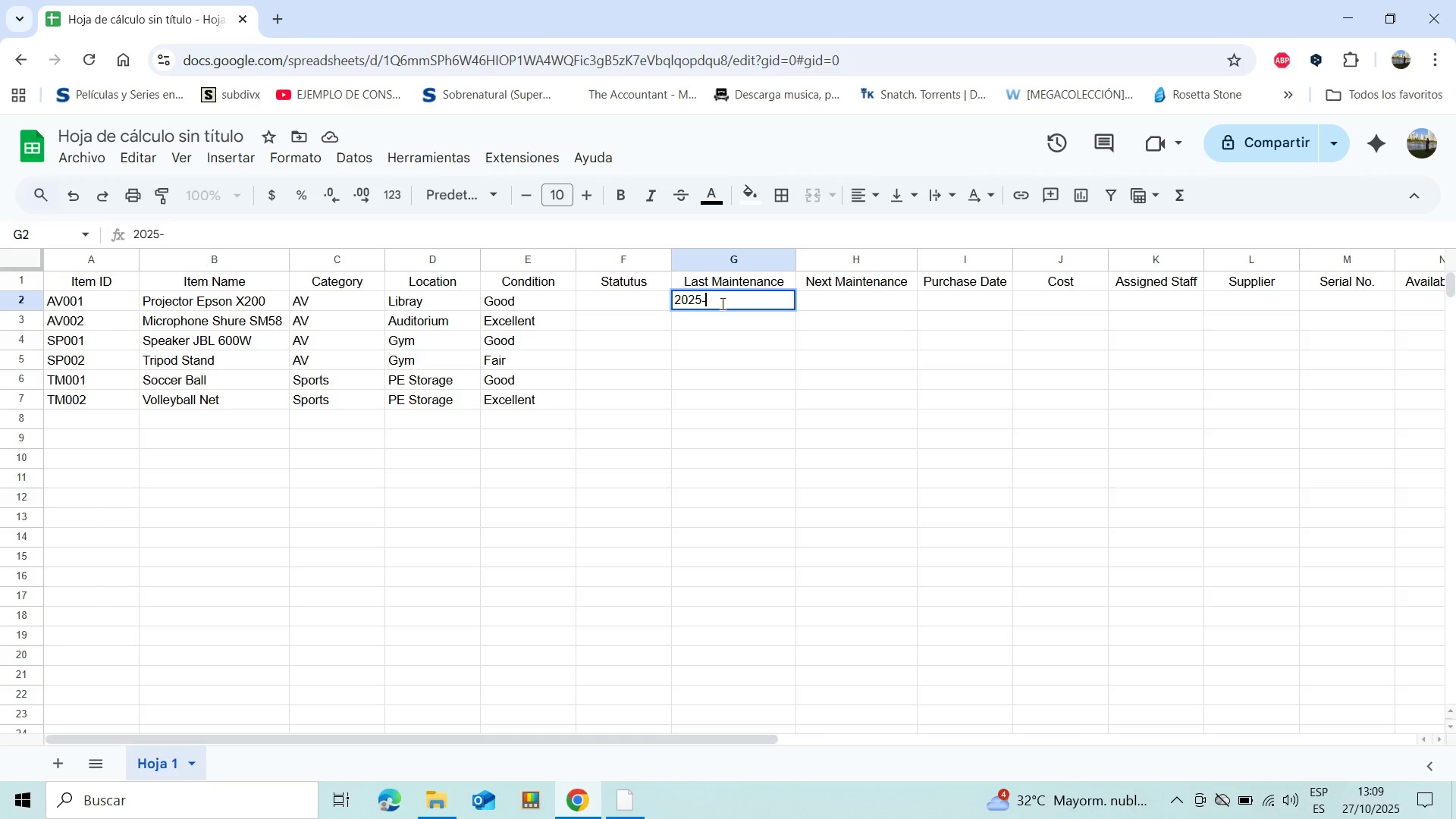 
type(06-01)
 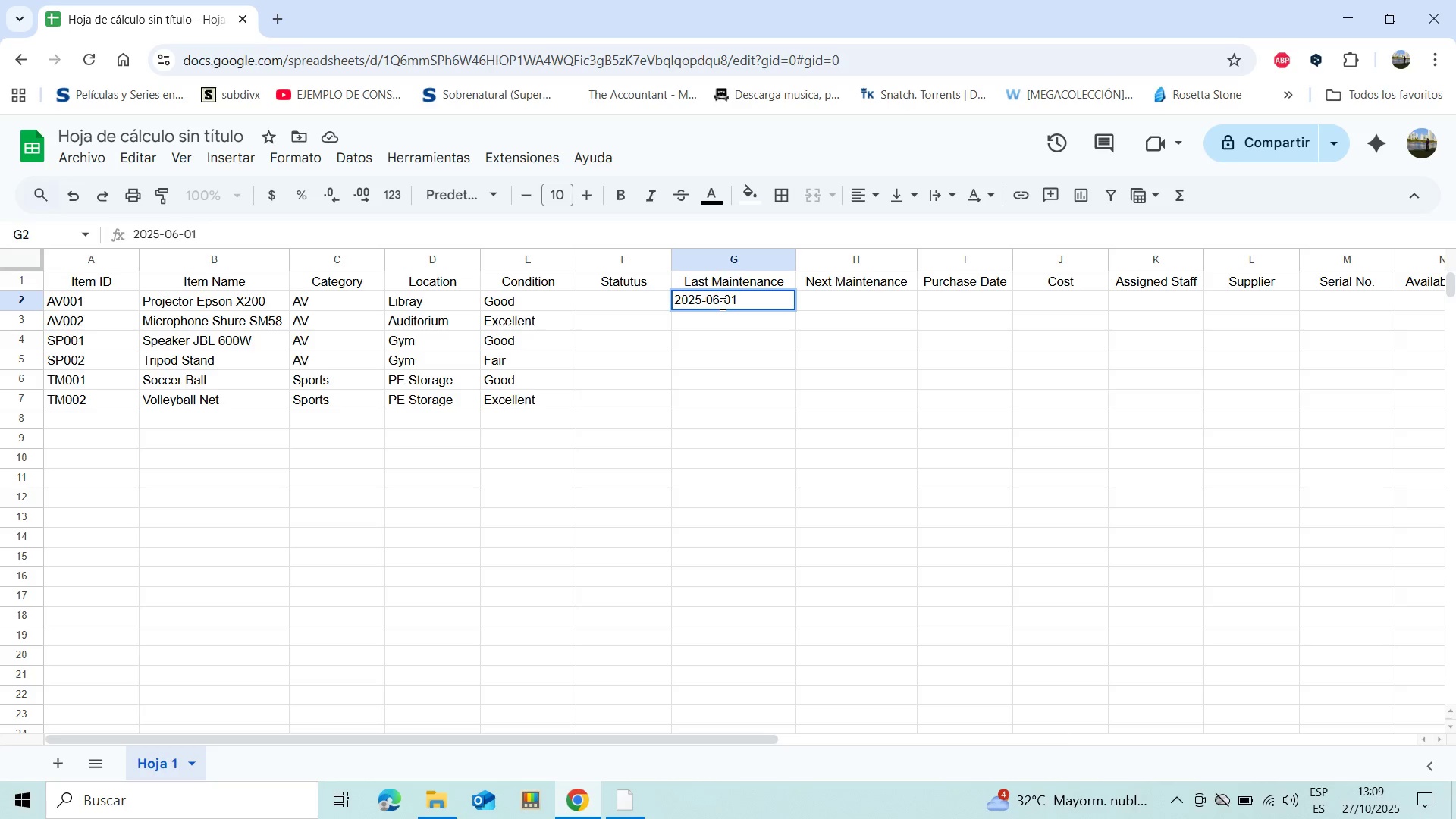 
key(Enter)
 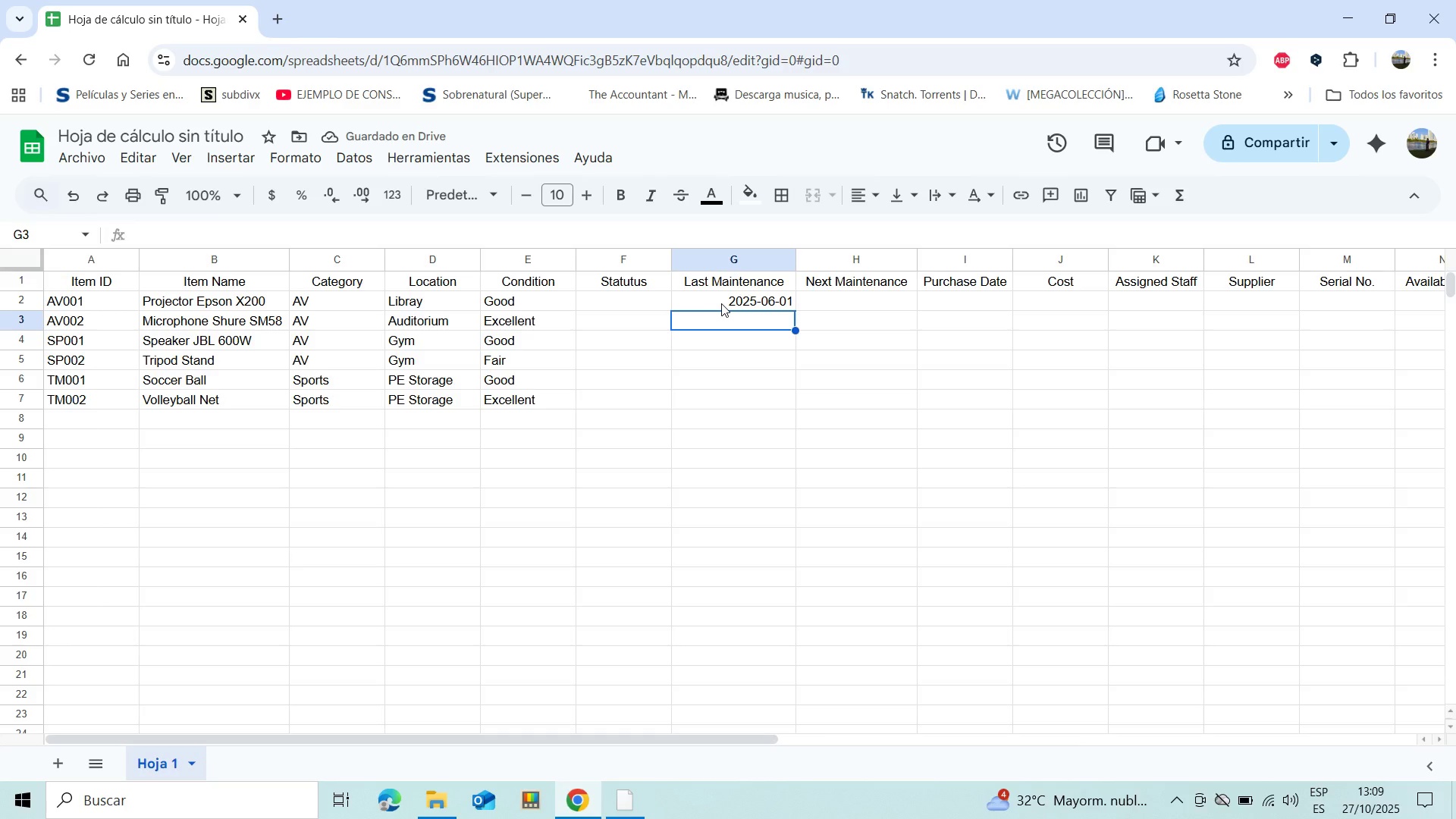 
wait(5.88)
 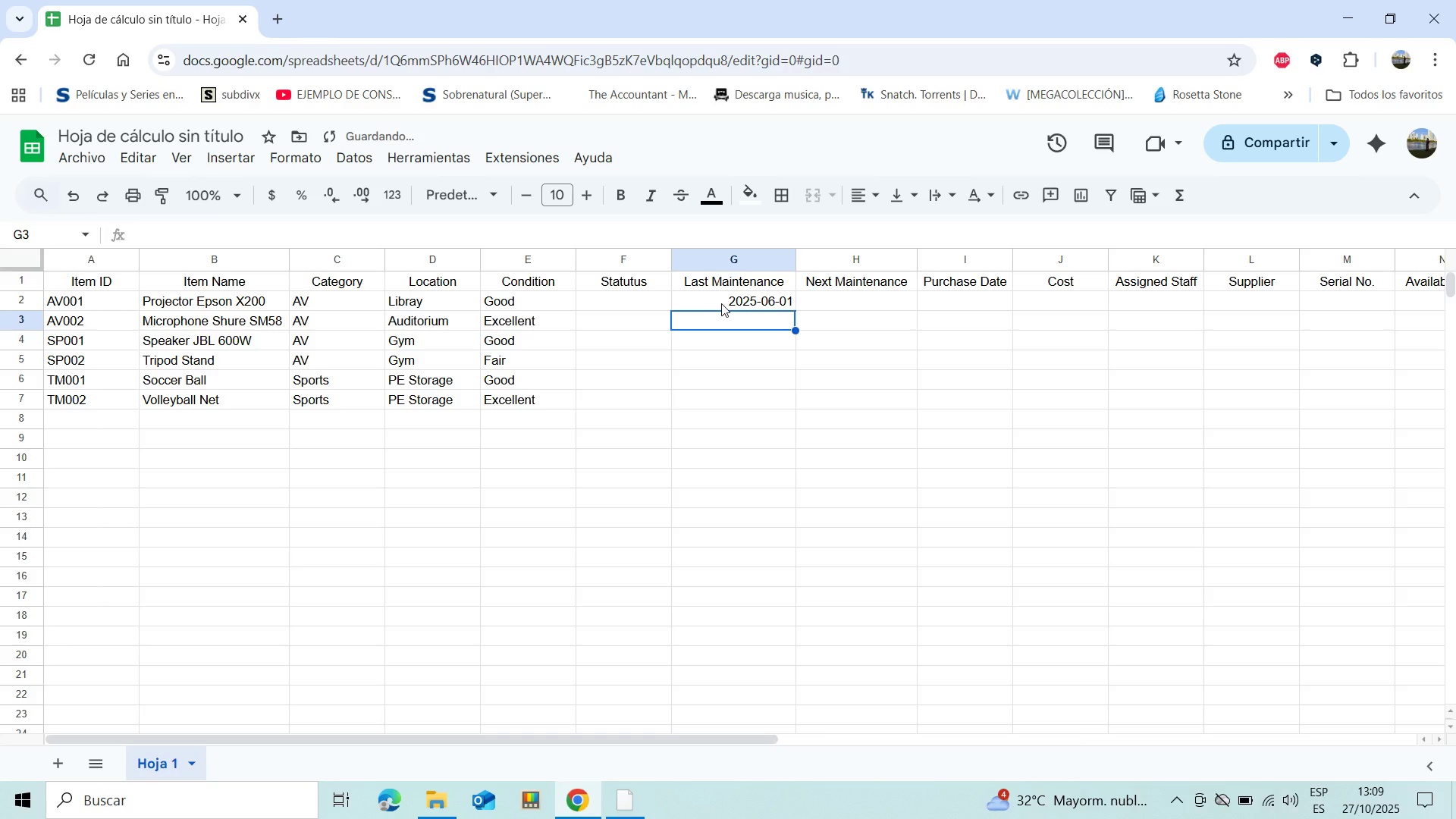 
type(2025-05[10)
 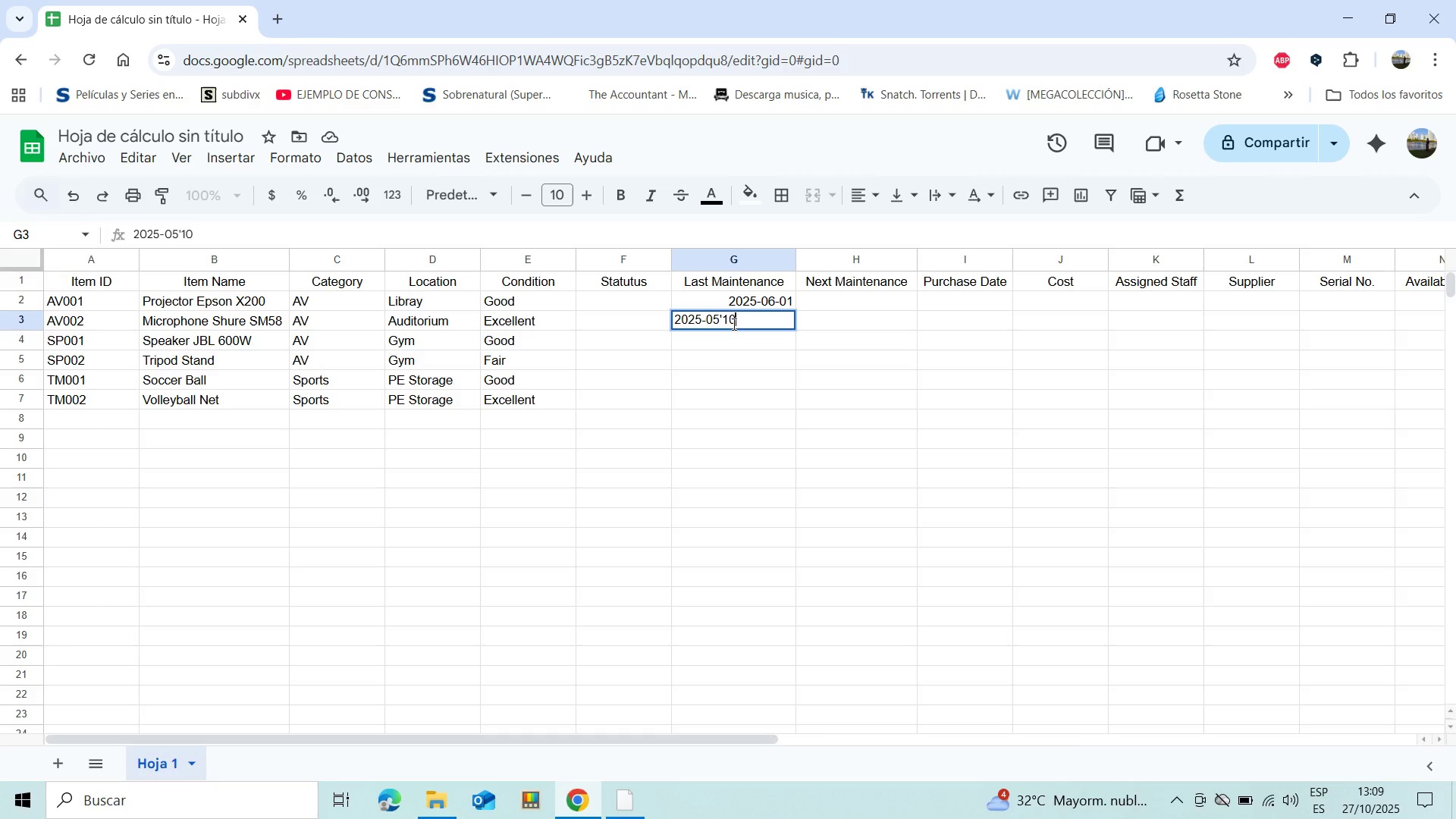 
left_click([724, 322])
 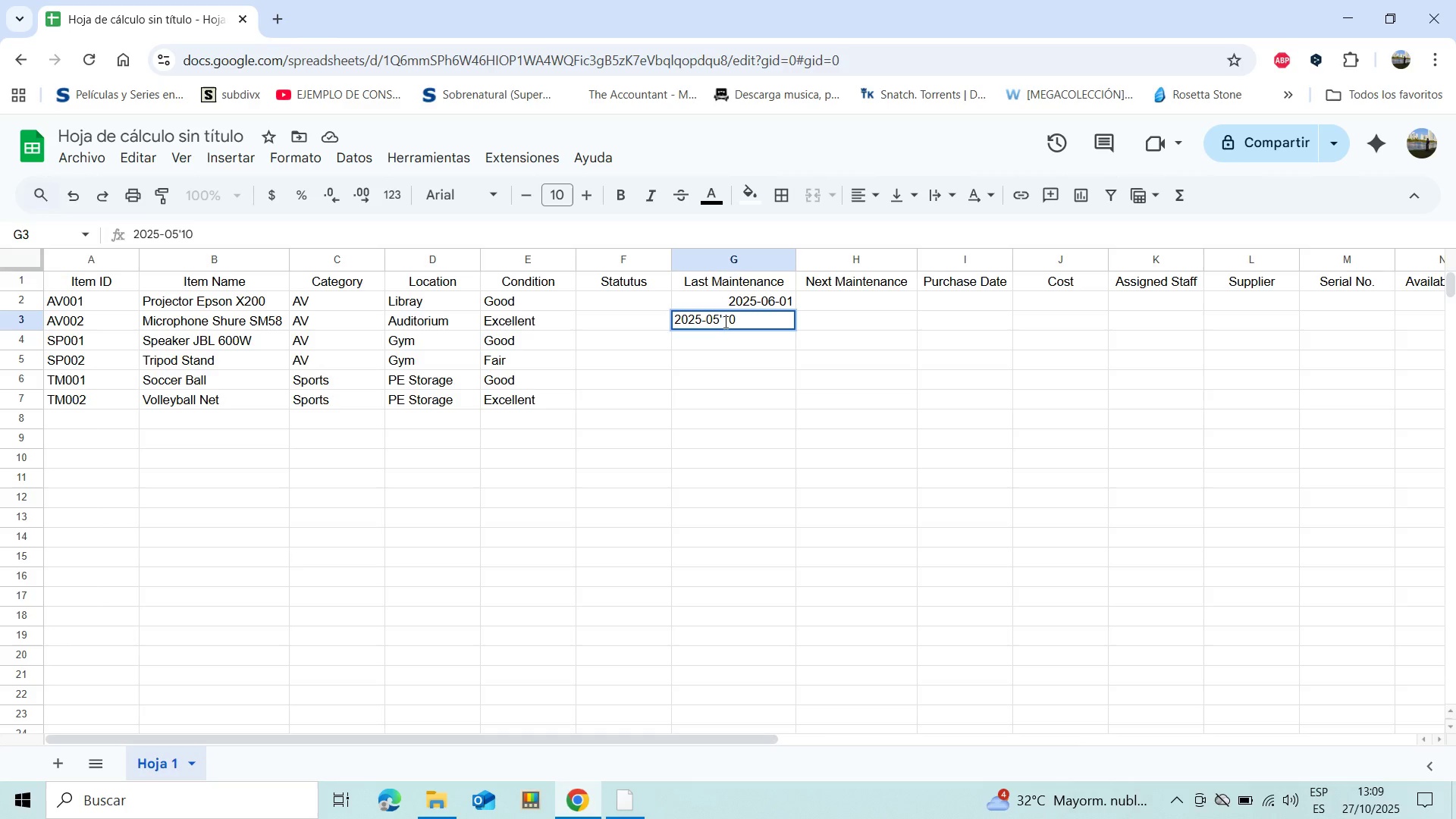 
key(Backspace)
 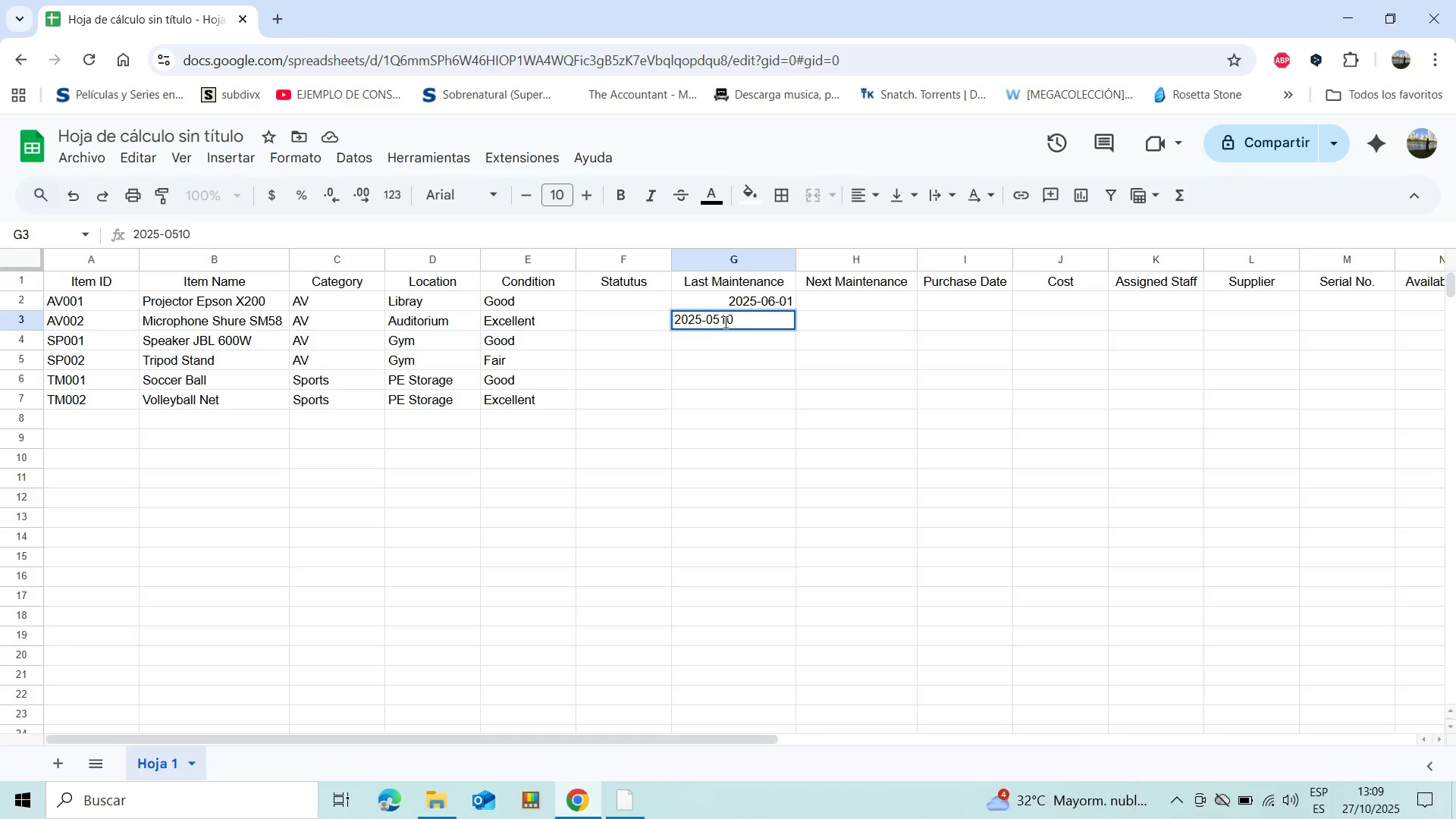 
key(Minus)
 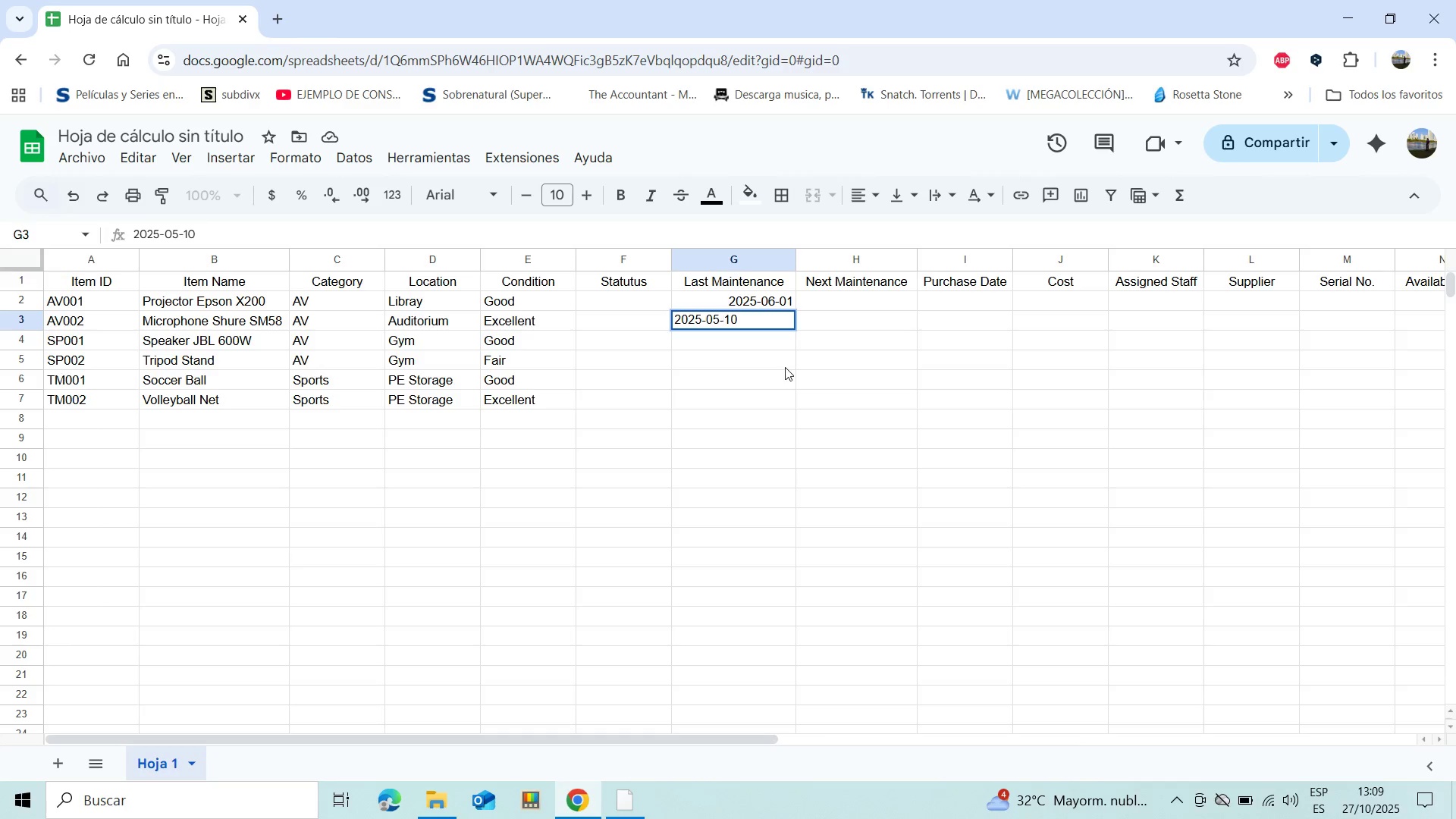 
key(Enter)
 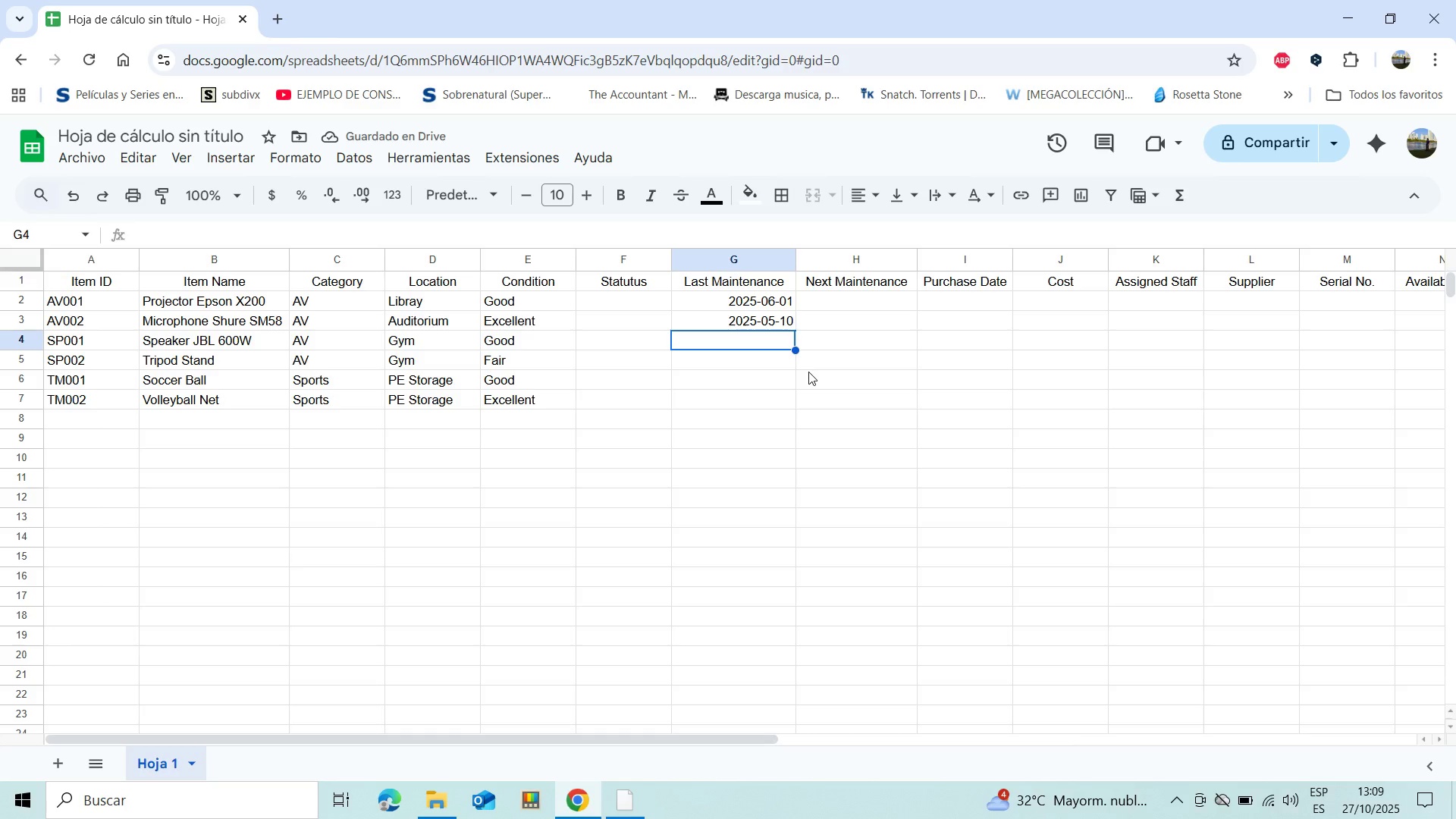 
wait(8.01)
 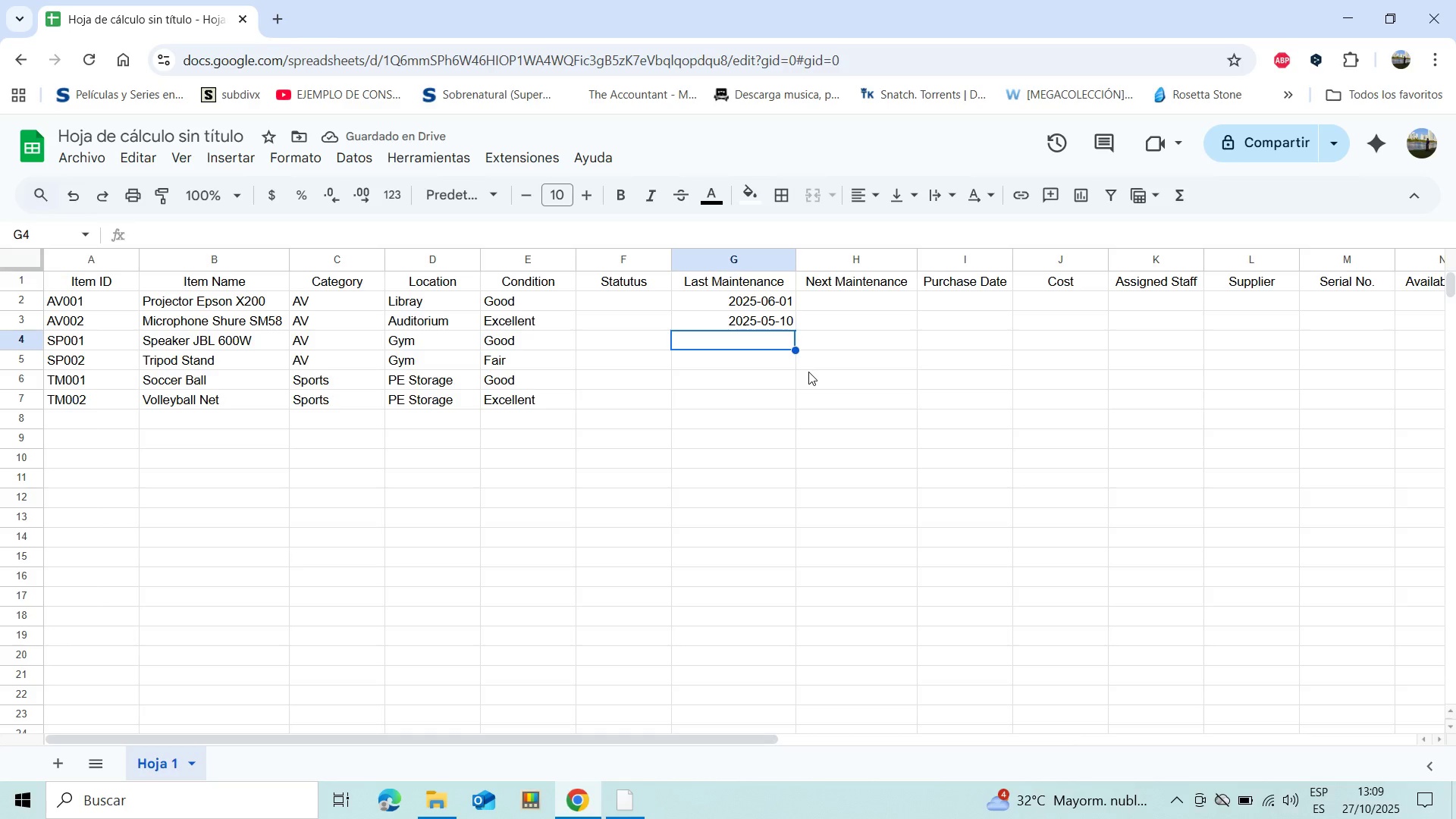 
type(2025-04-15)
 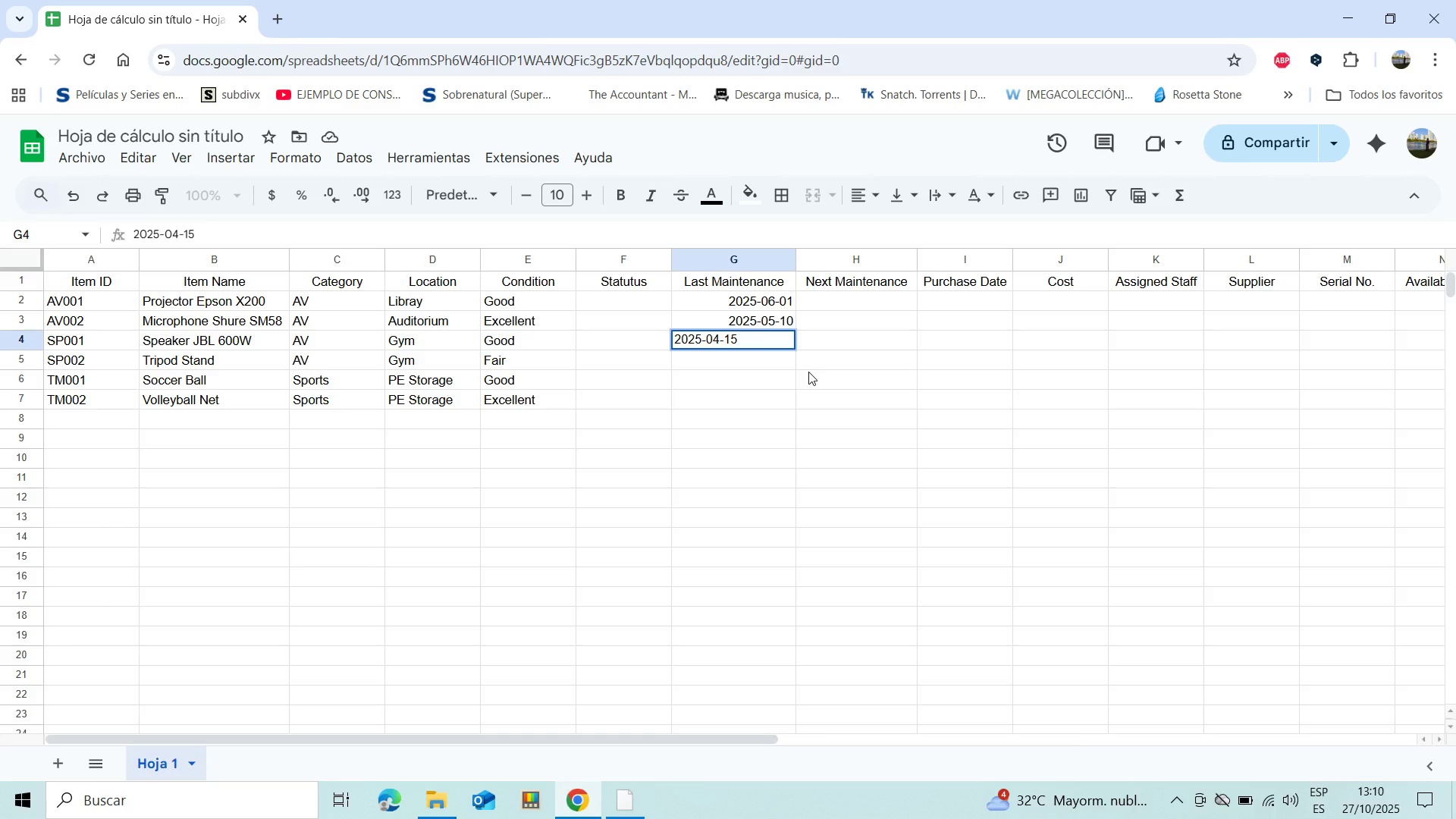 
key(Enter)
 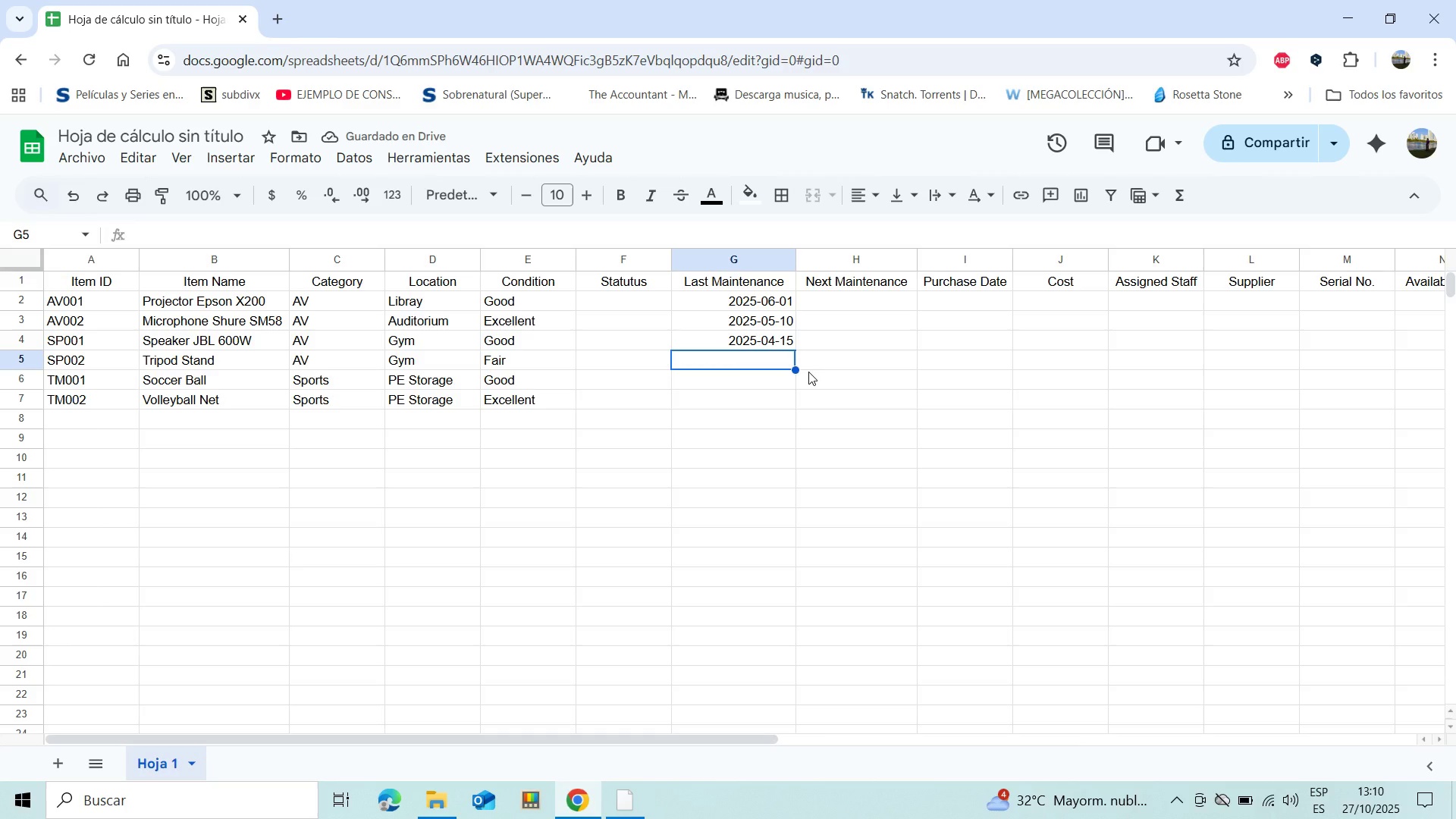 
wait(6.14)
 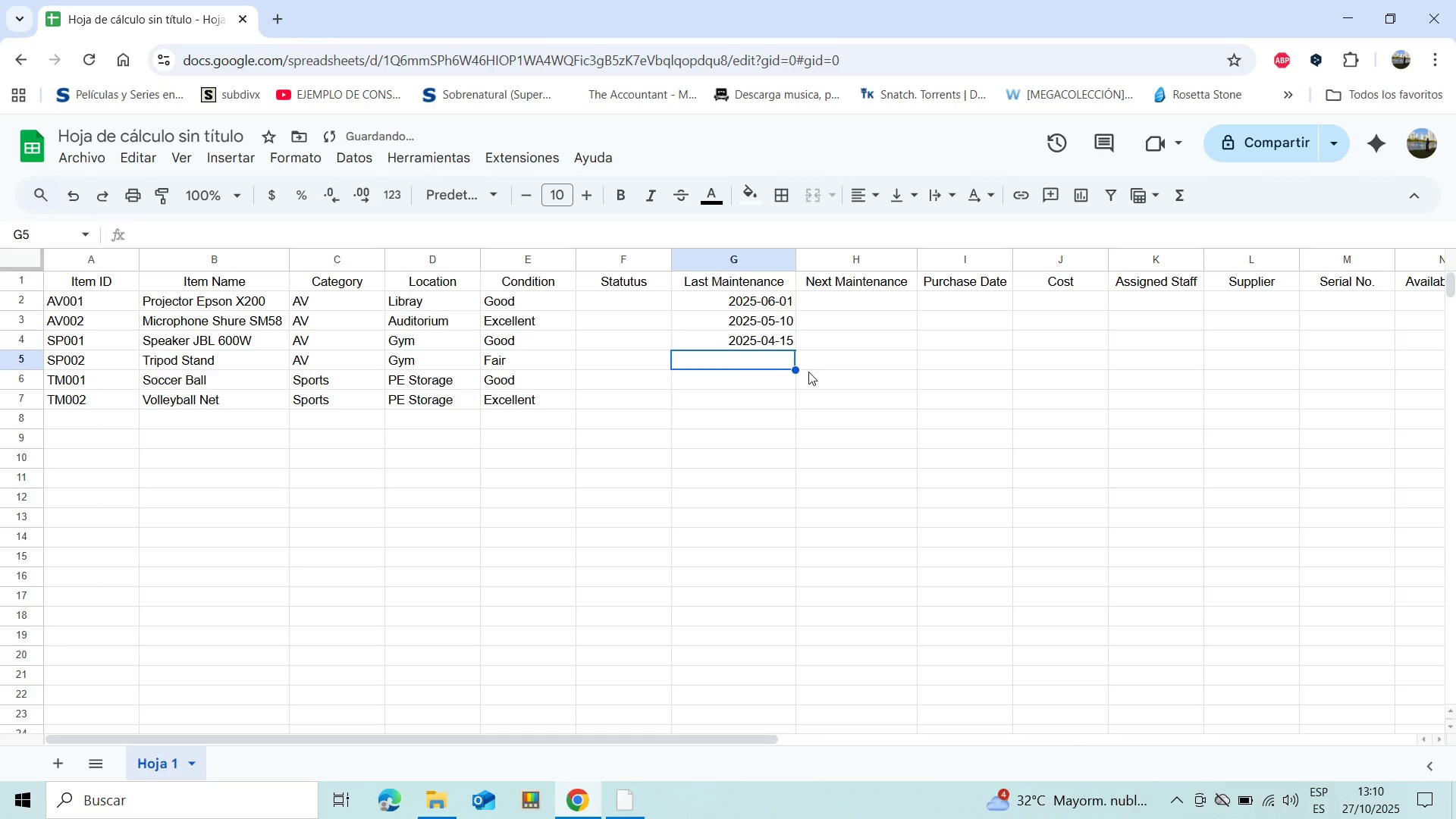 
type(2025-02-01)
 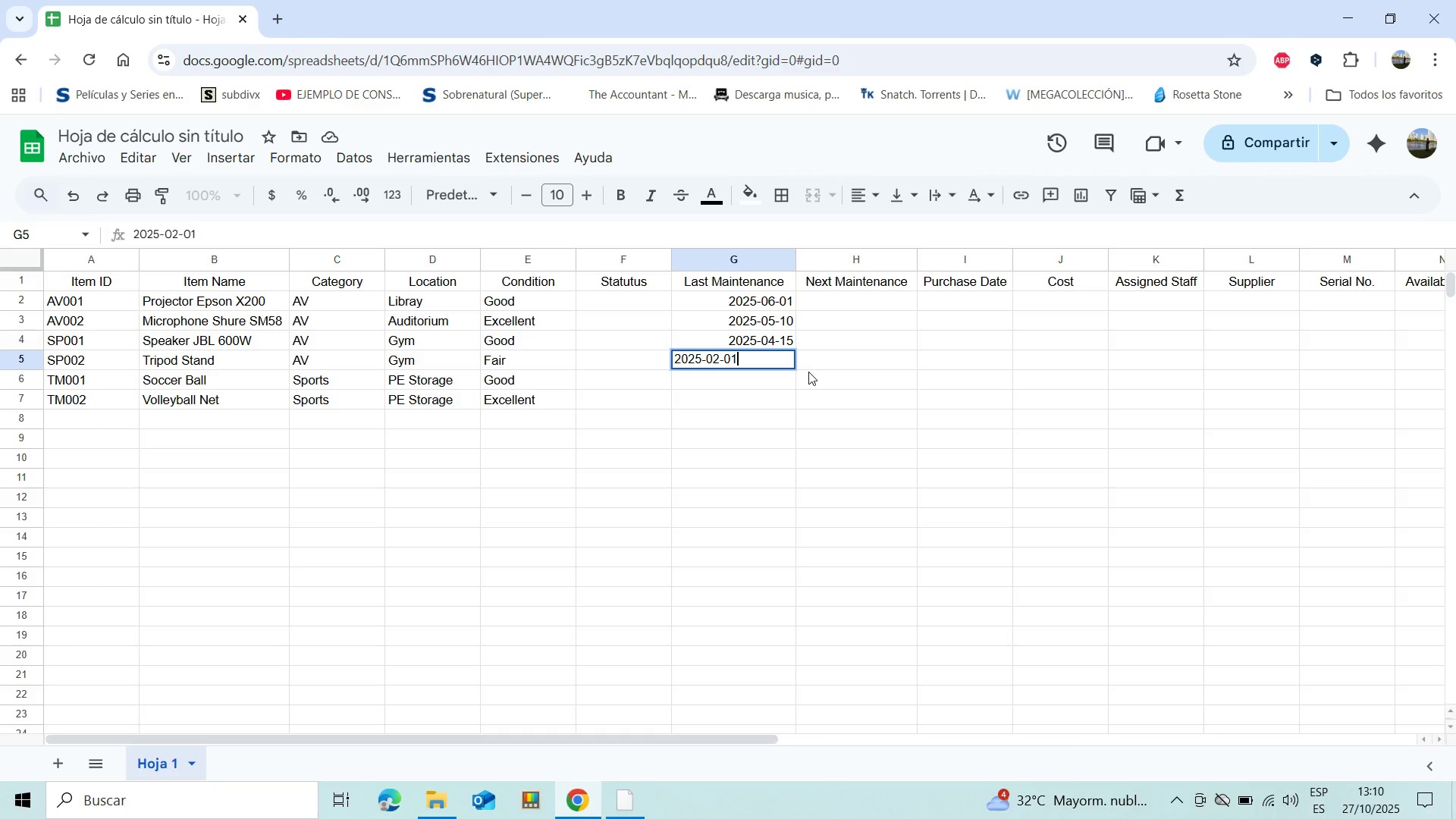 
key(Enter)
 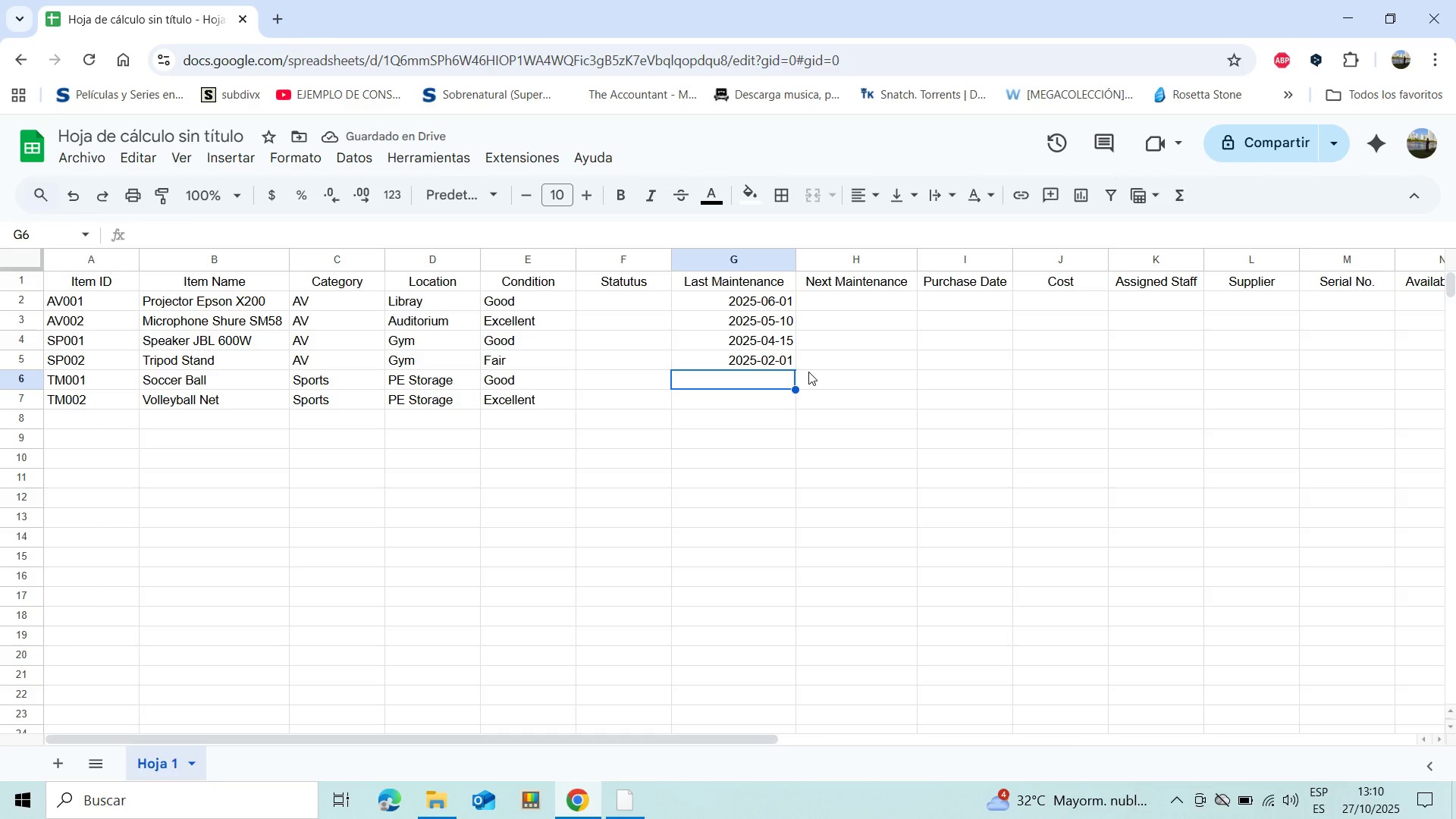 
wait(5.54)
 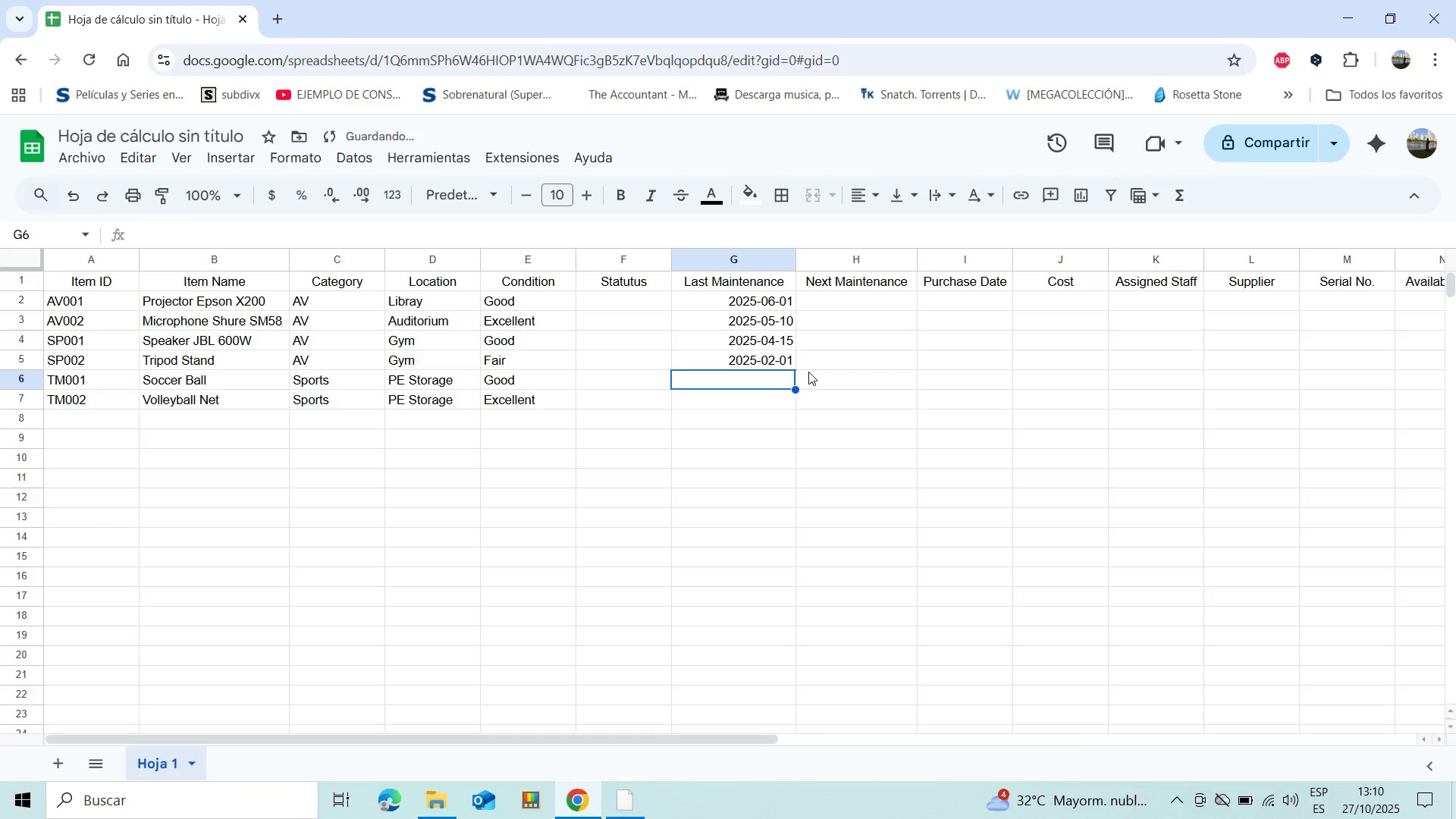 
type(2025-06-20)
 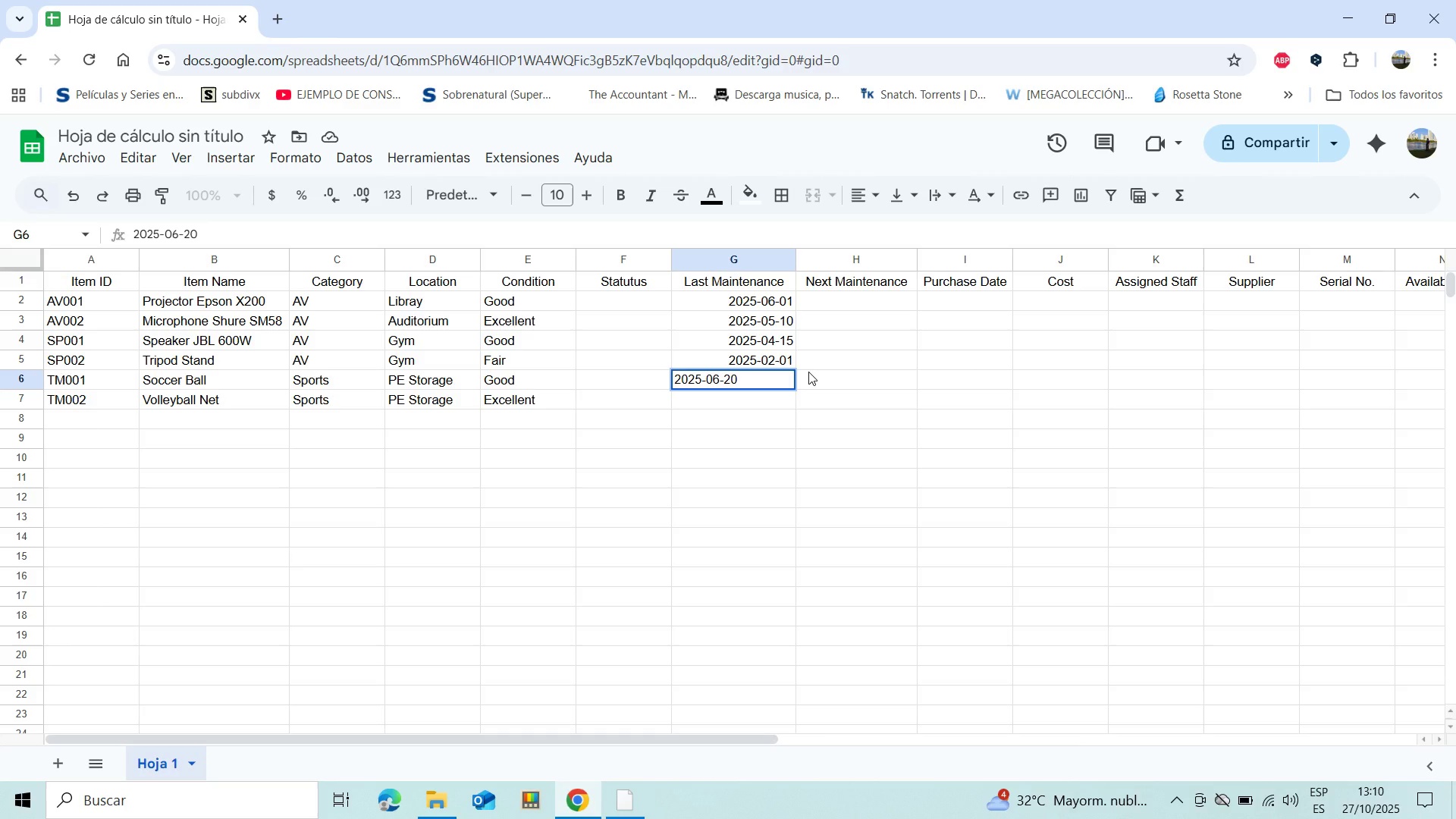 
key(Enter)
 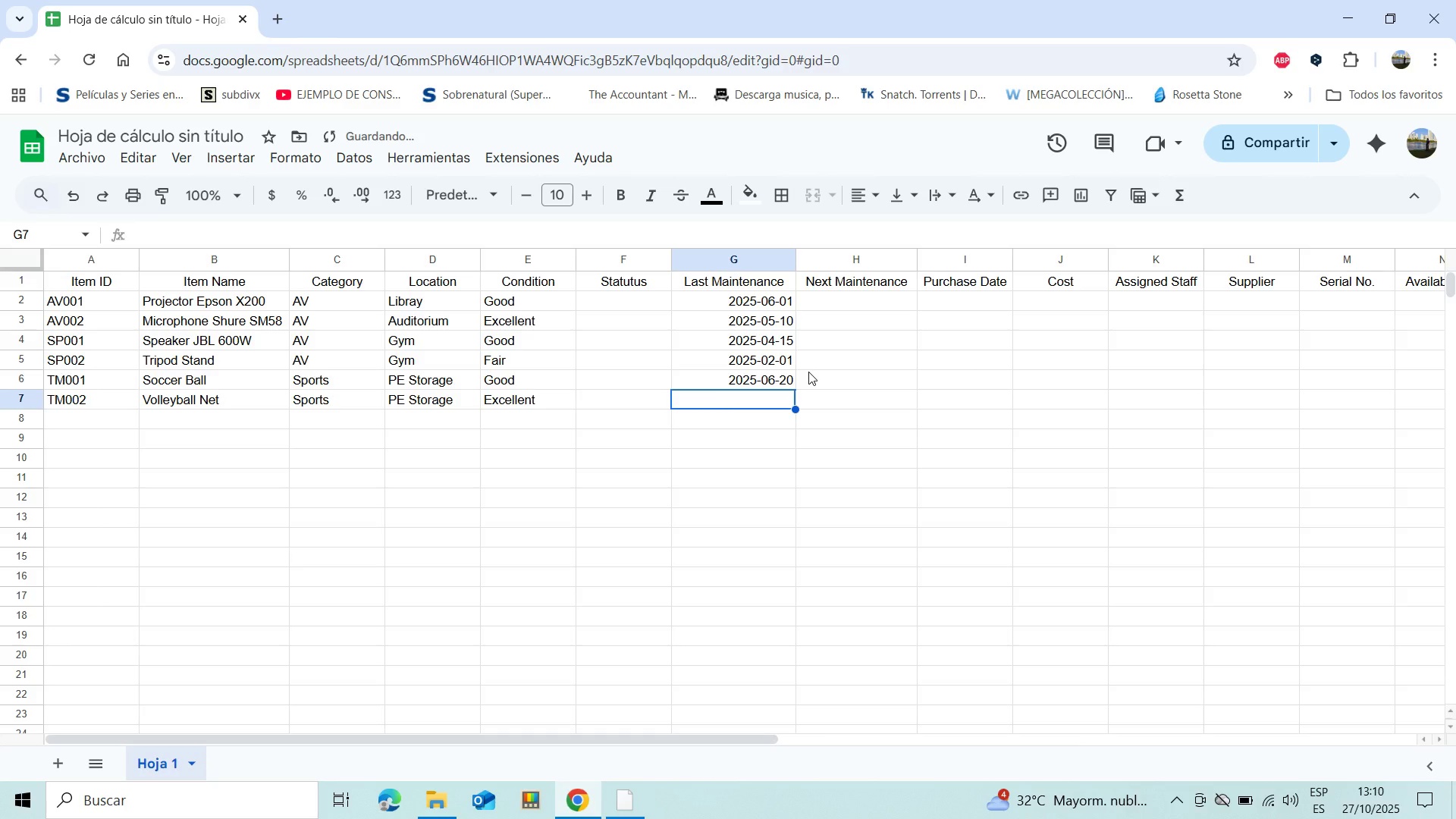 
type(2025-05-05)
 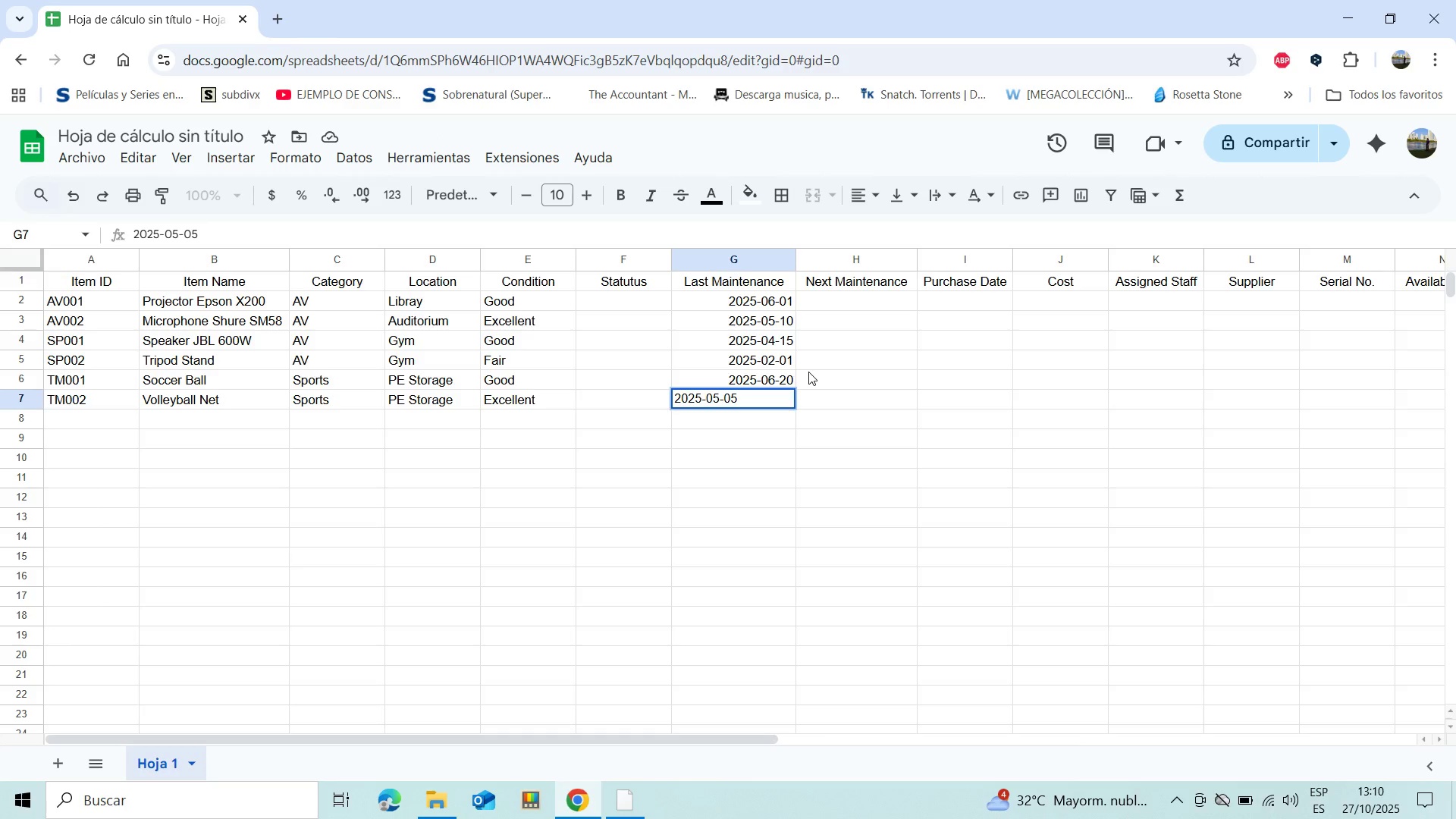 
key(Enter)
 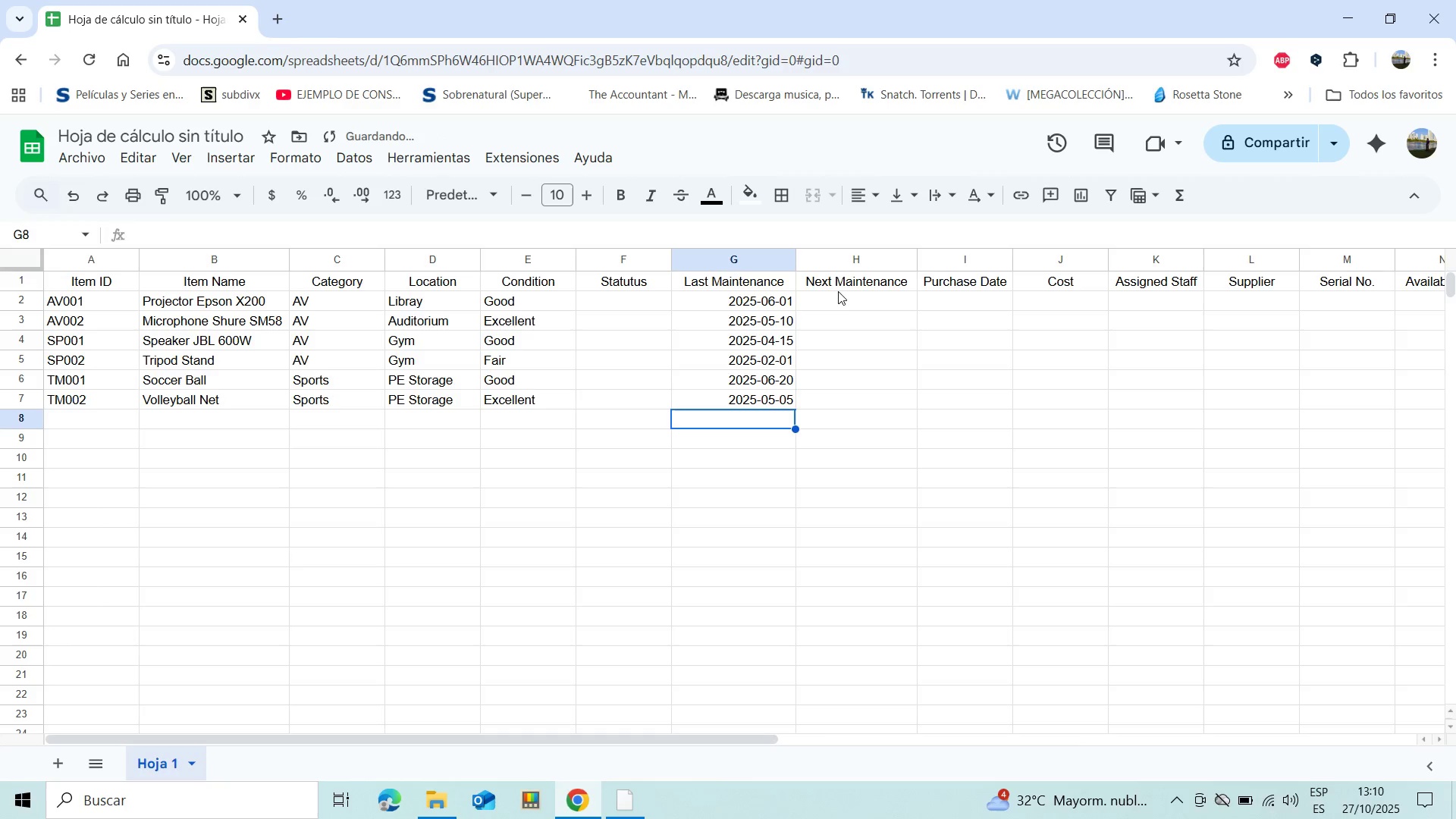 
left_click([838, 296])
 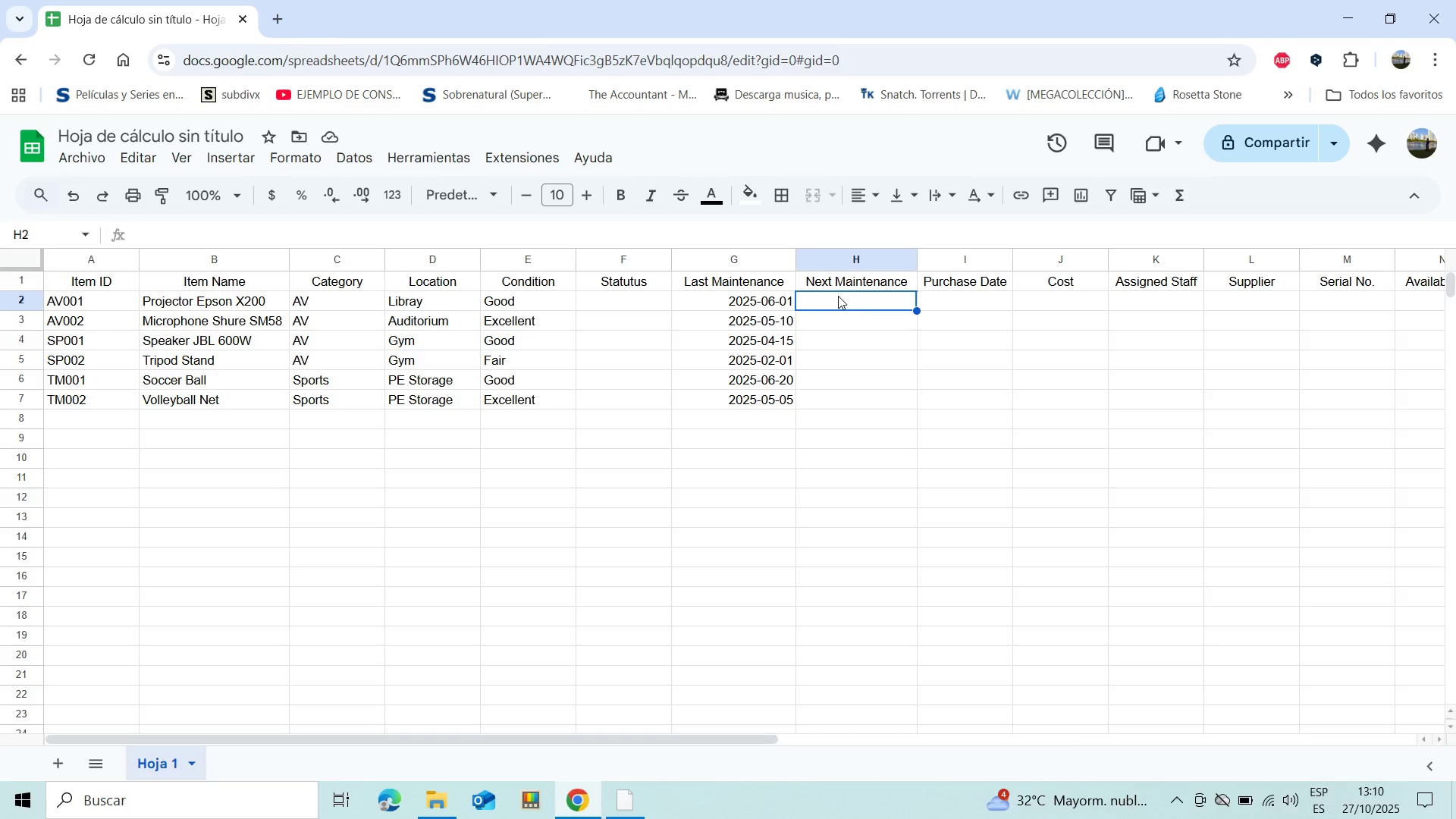 
wait(7.26)
 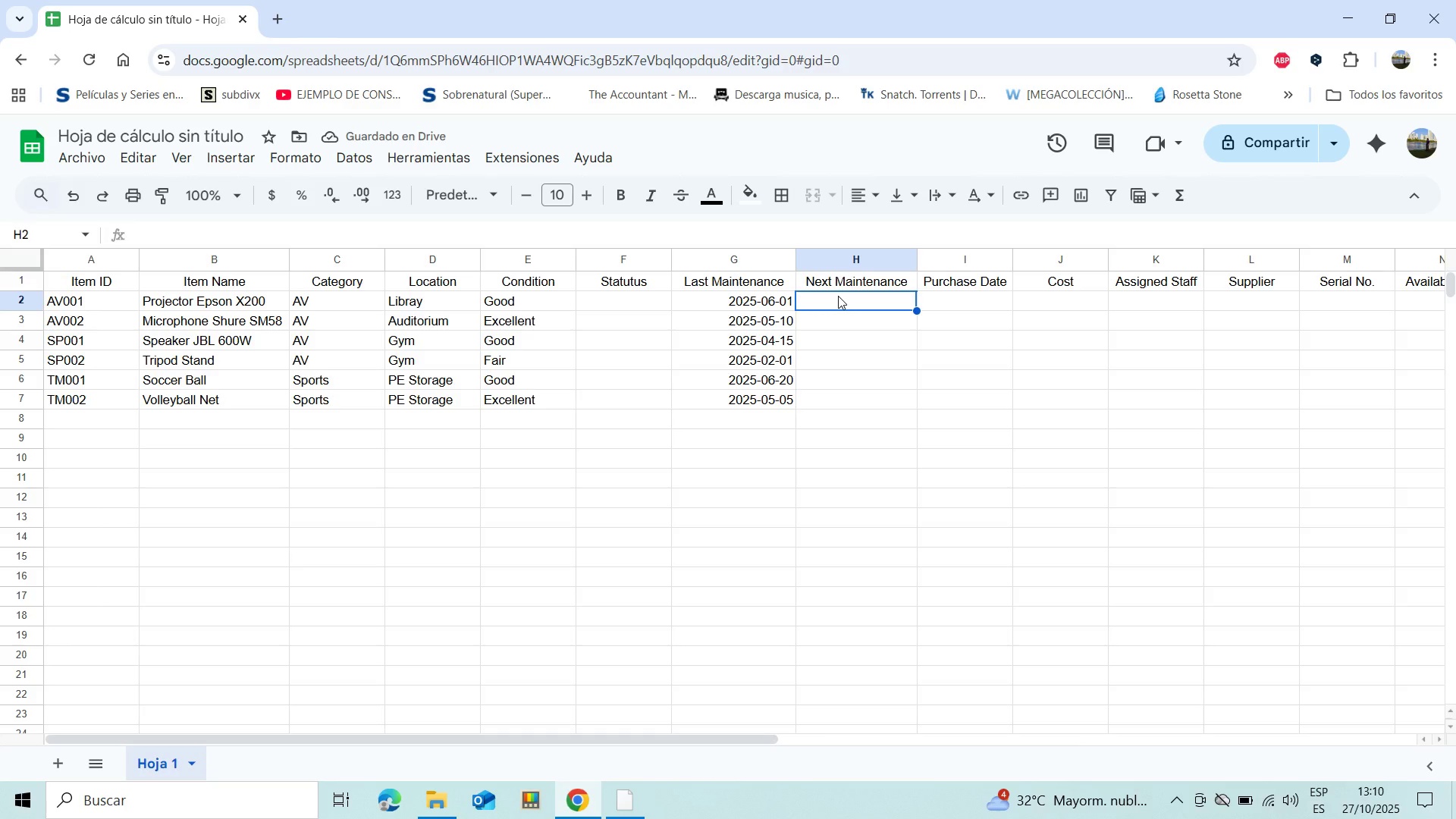 
type(2026-)
 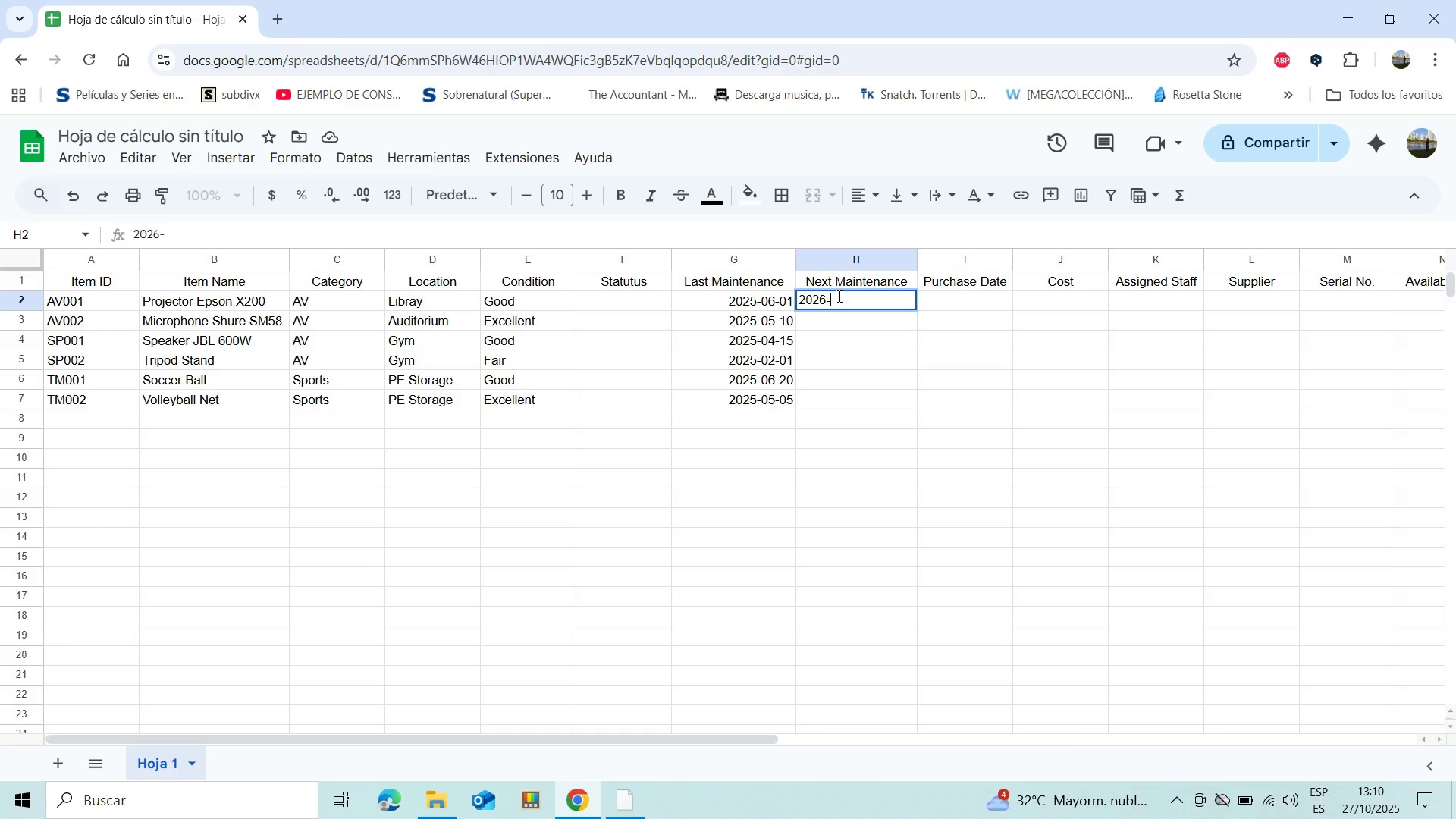 
wait(8.43)
 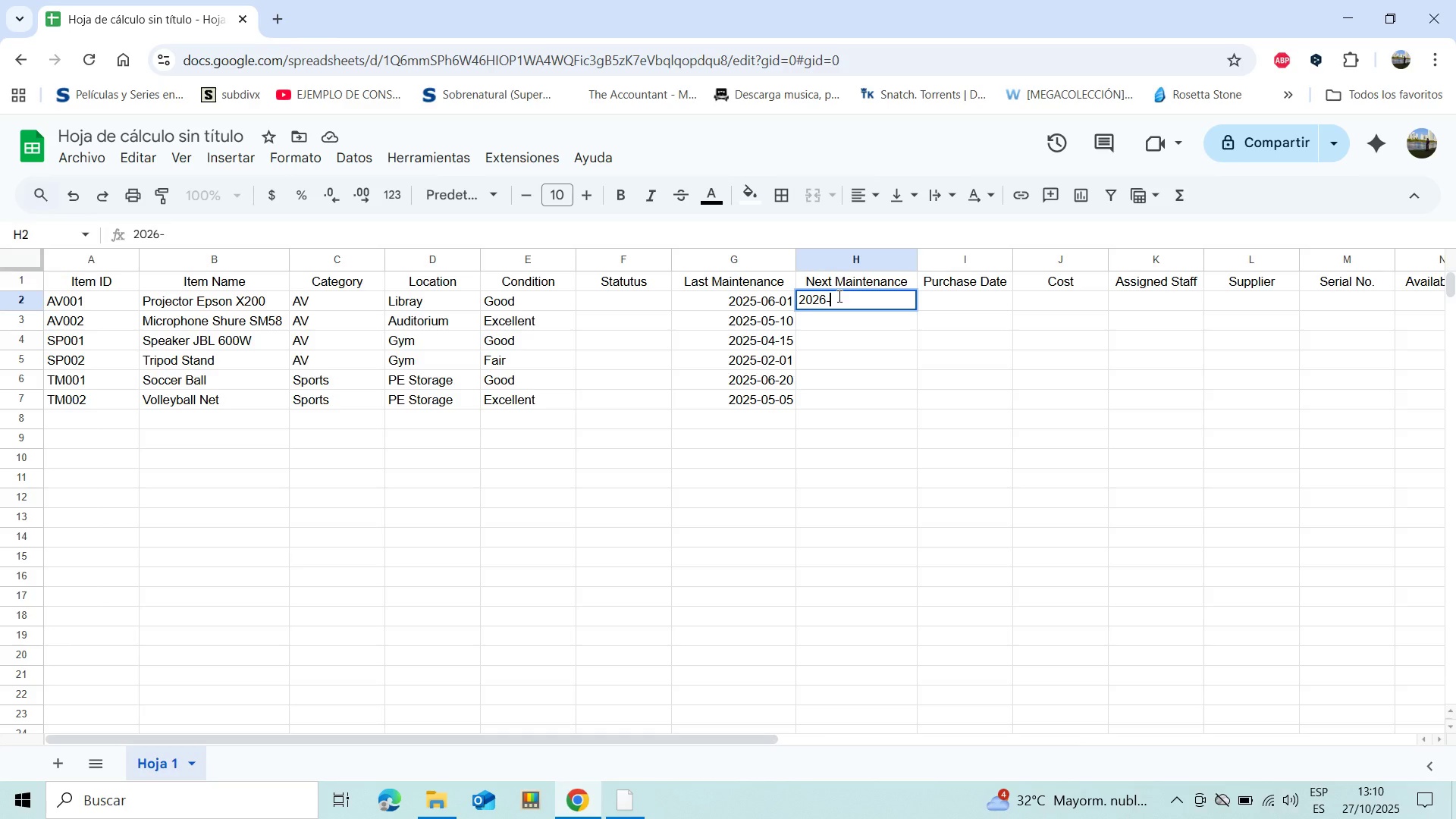 
type(06-0[)
key(Backspace)
type(1)
 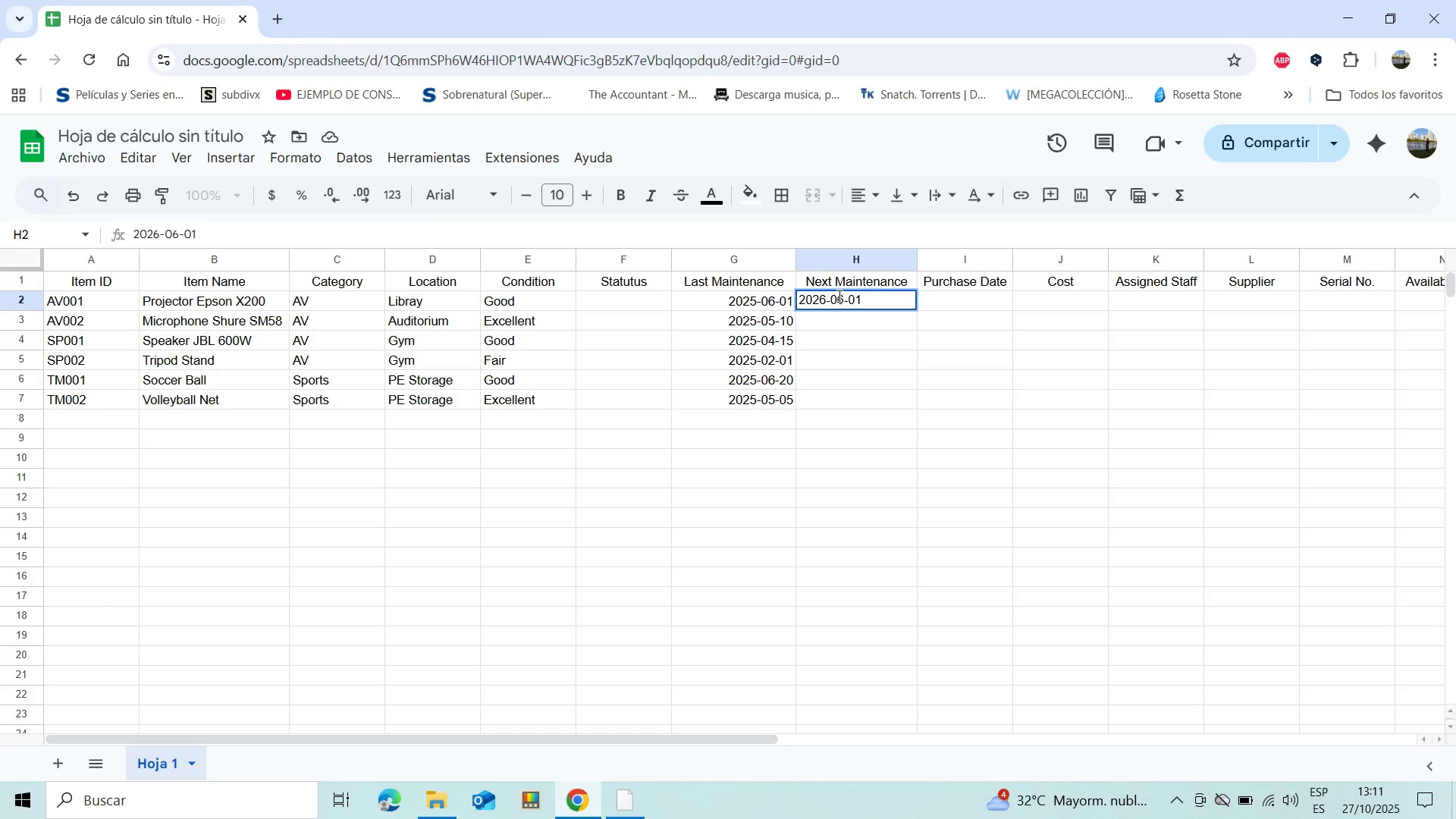 
key(Enter)
 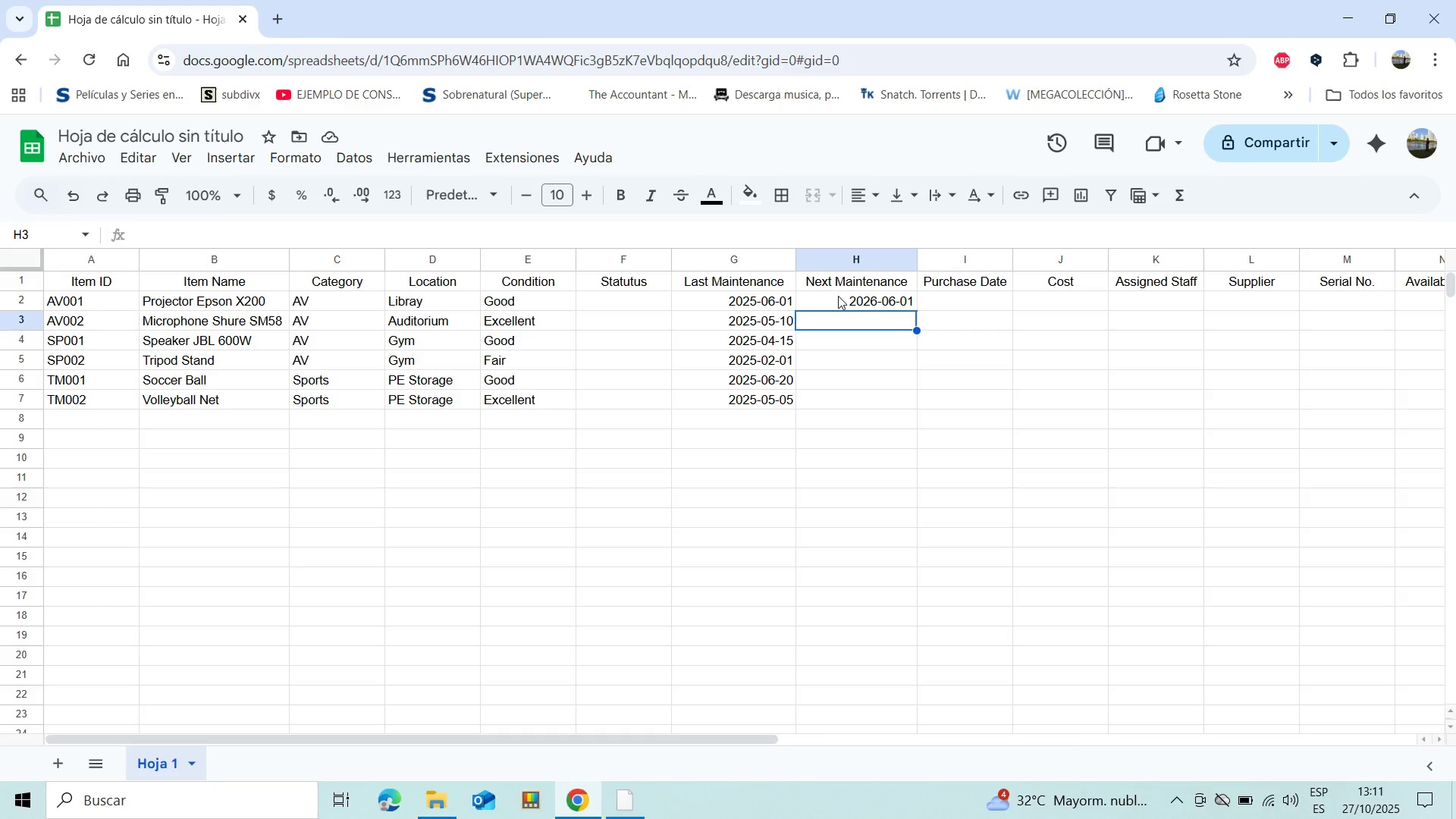 
wait(13.42)
 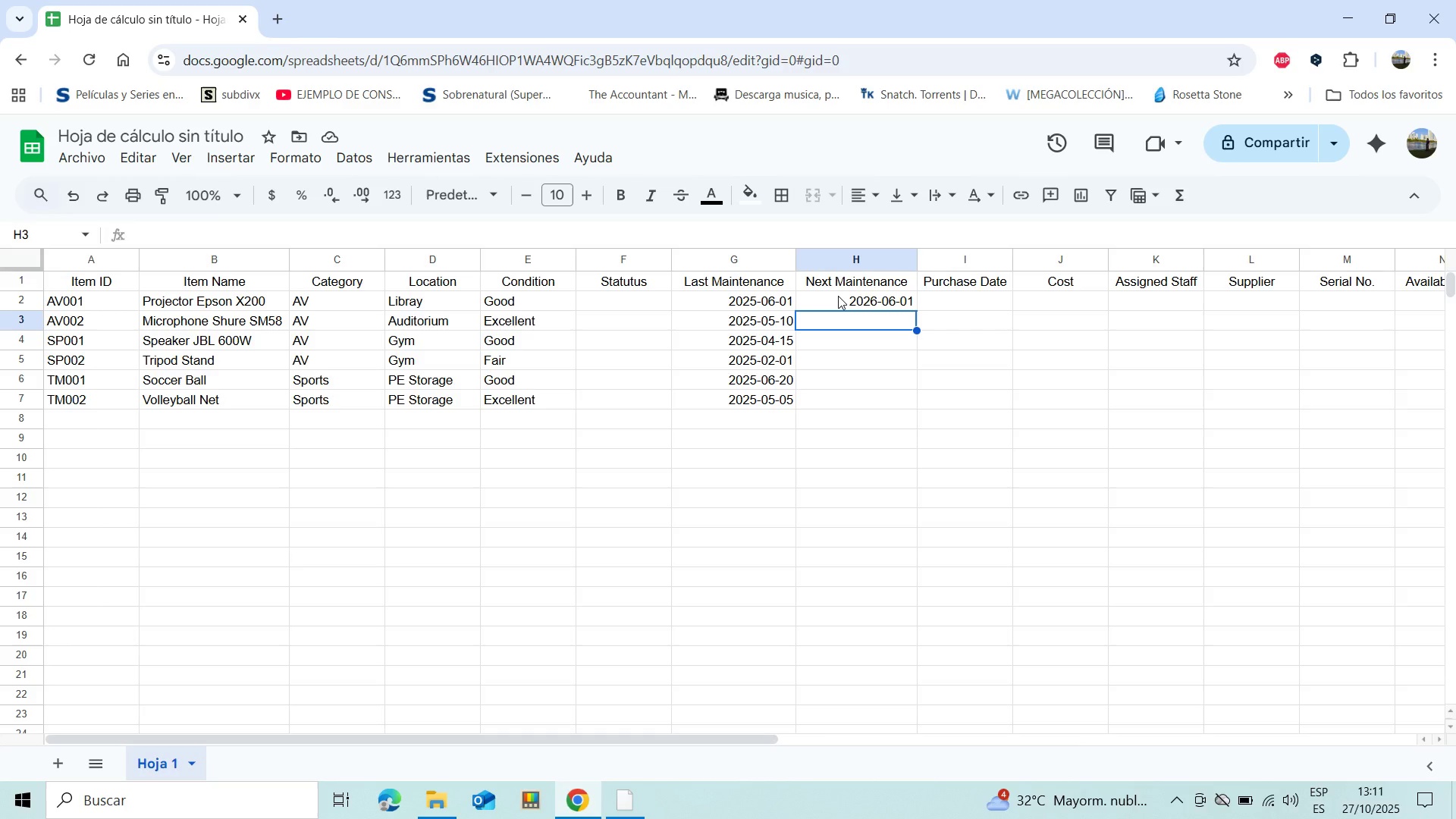 
type(2026-05-10)
 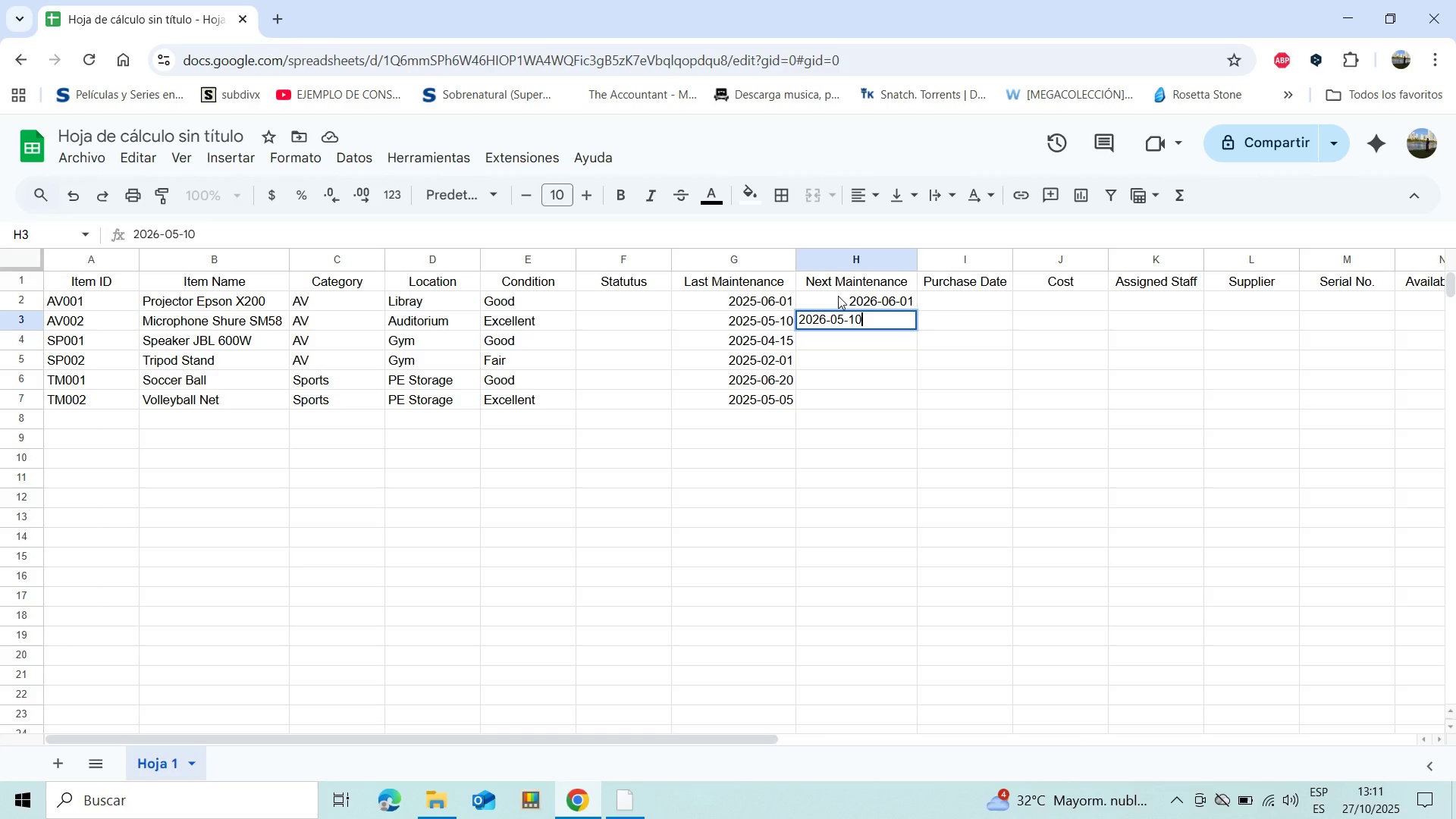 
key(Enter)
 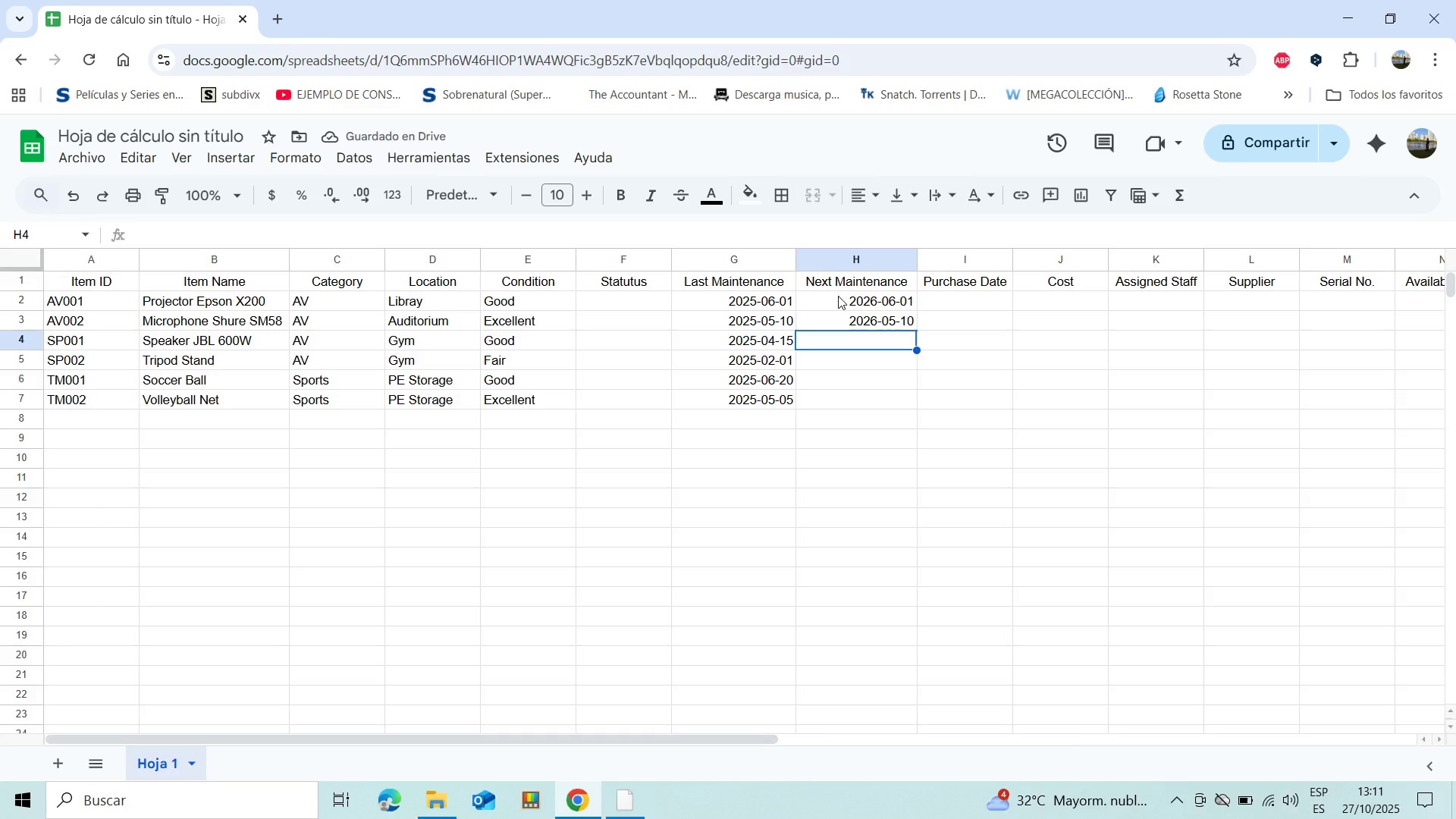 
wait(5.6)
 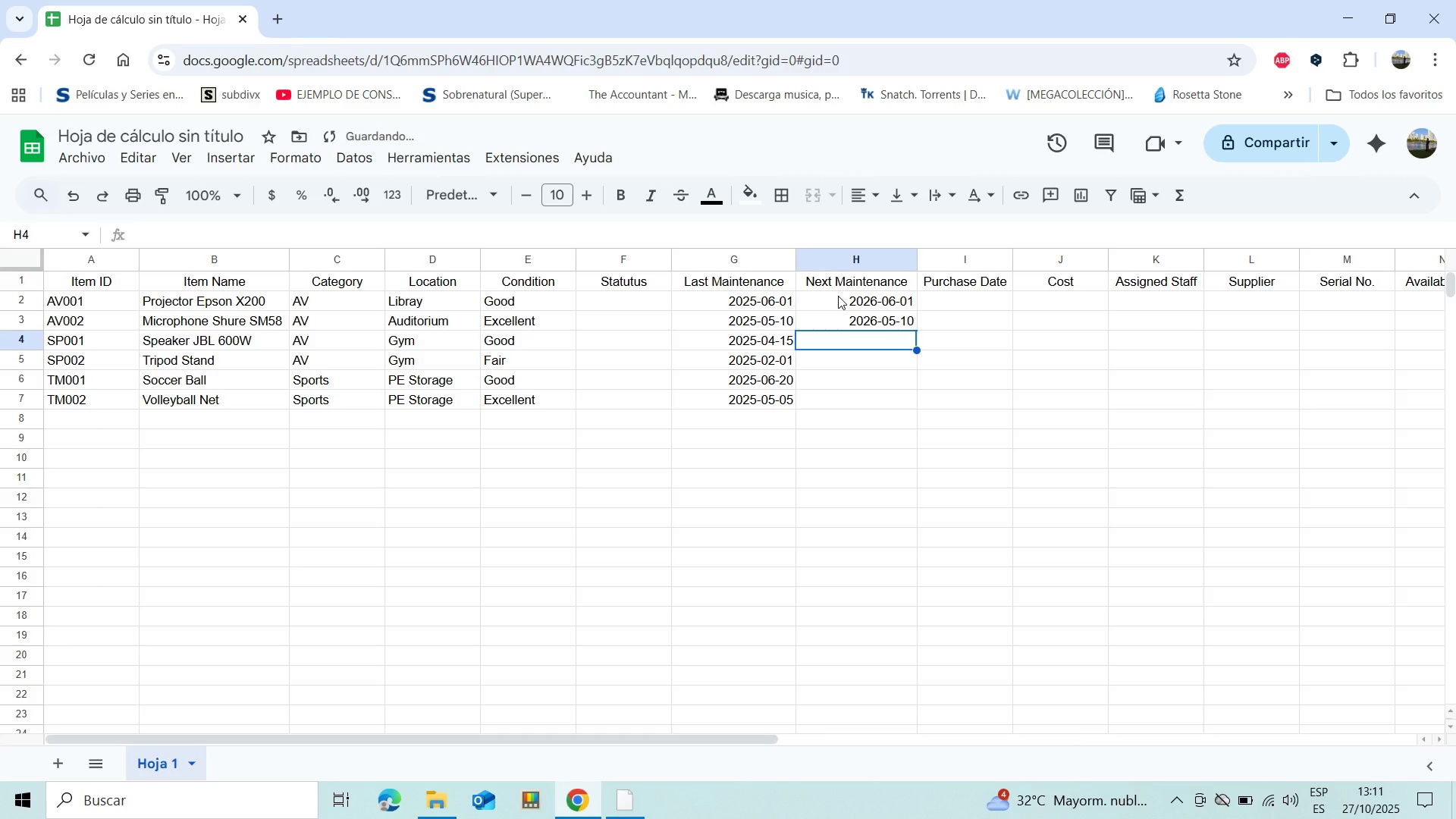 
type(2025-10-15)
 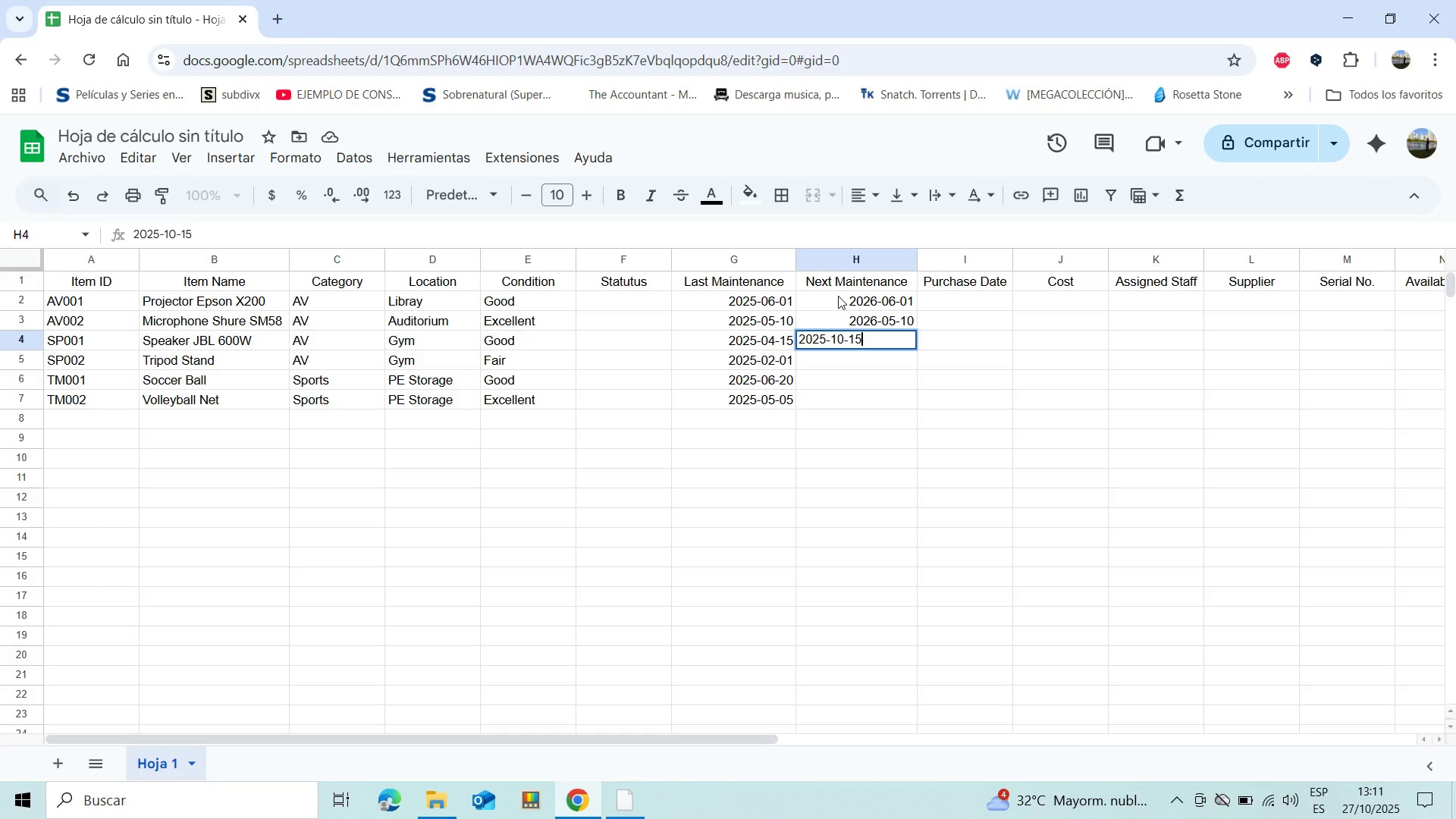 
key(Enter)
 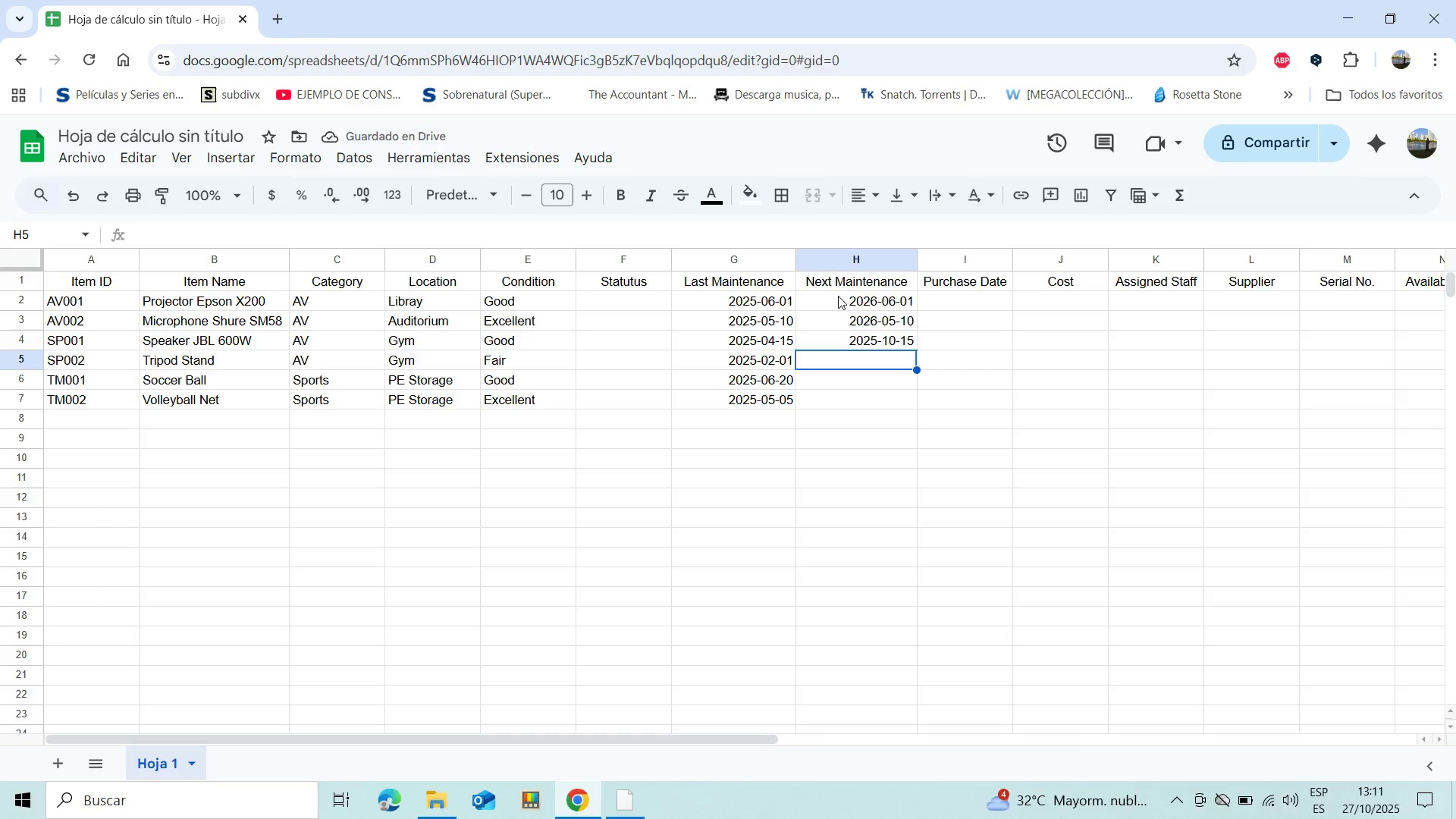 
wait(9.14)
 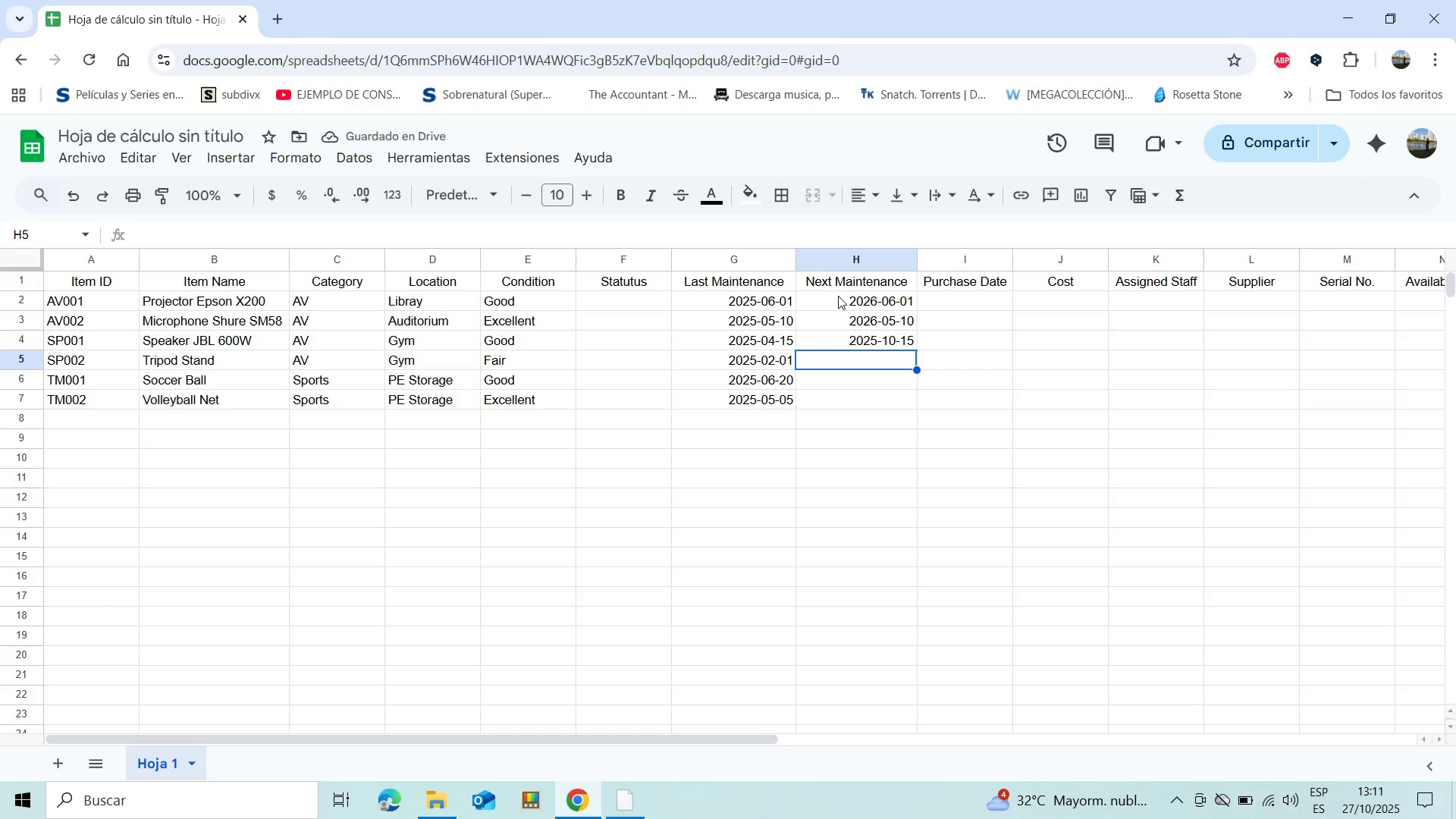 
type(2025)
 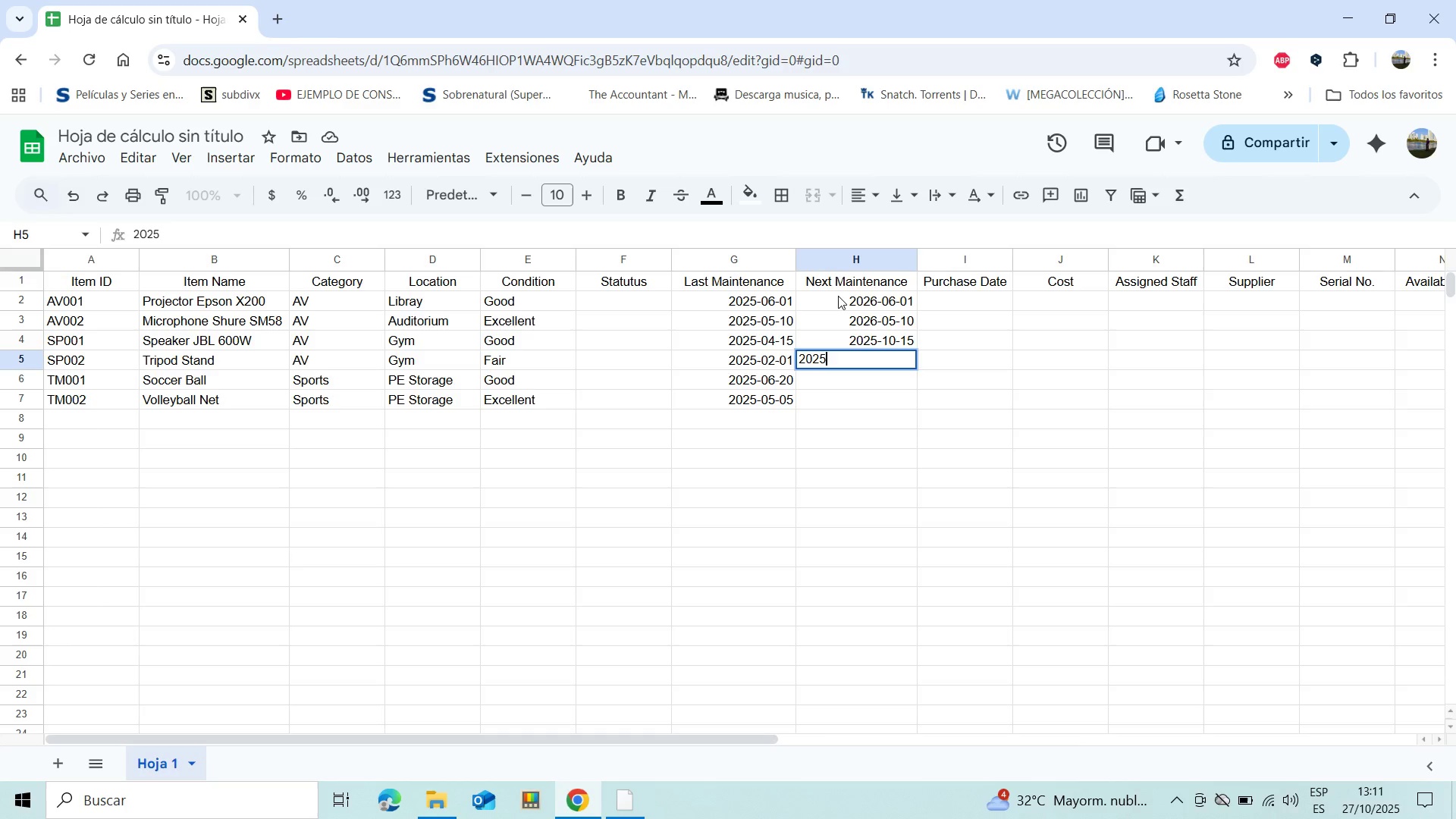 
wait(10.32)
 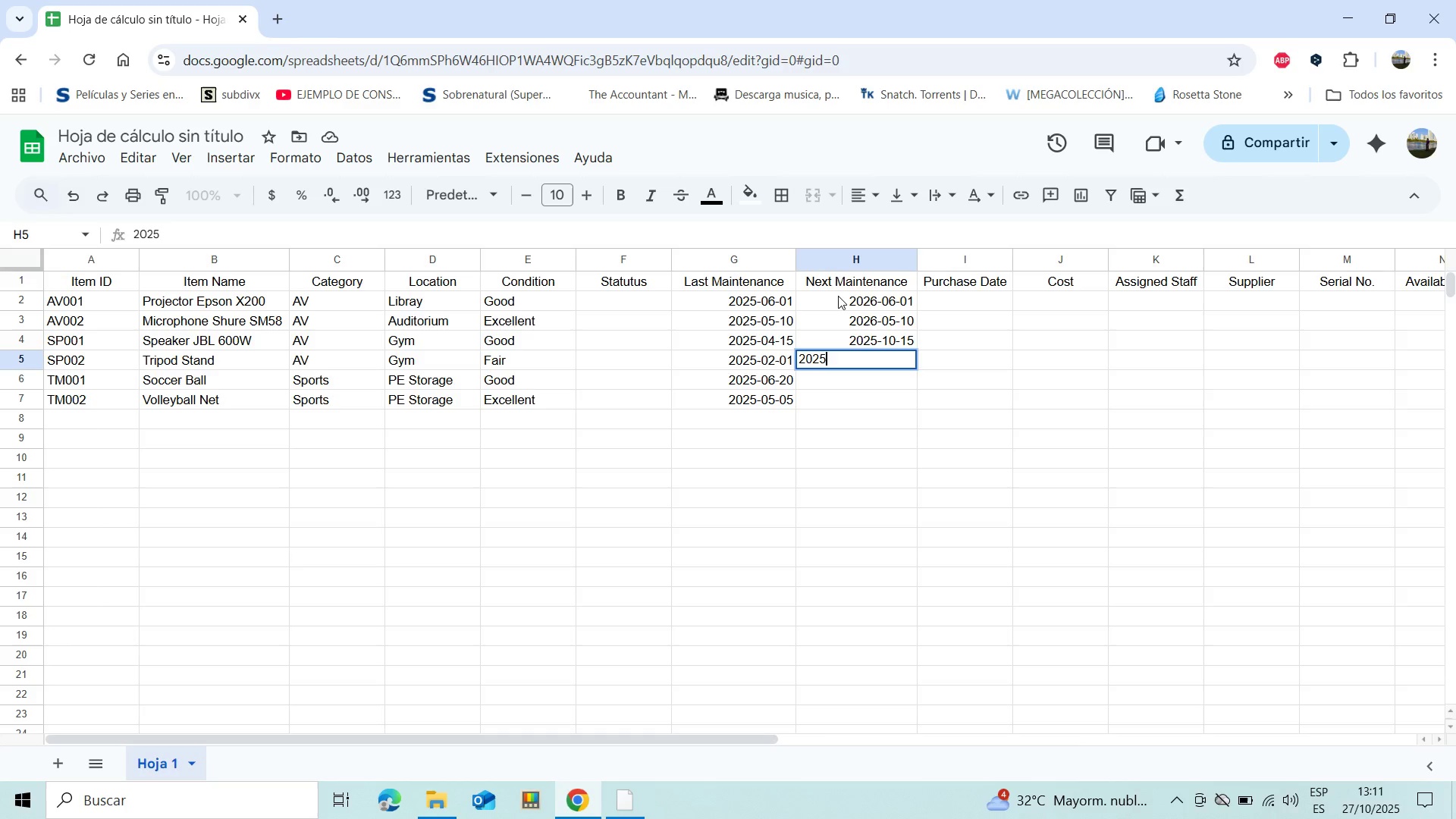 
type(-110)
key(Backspace)
type(-01)
 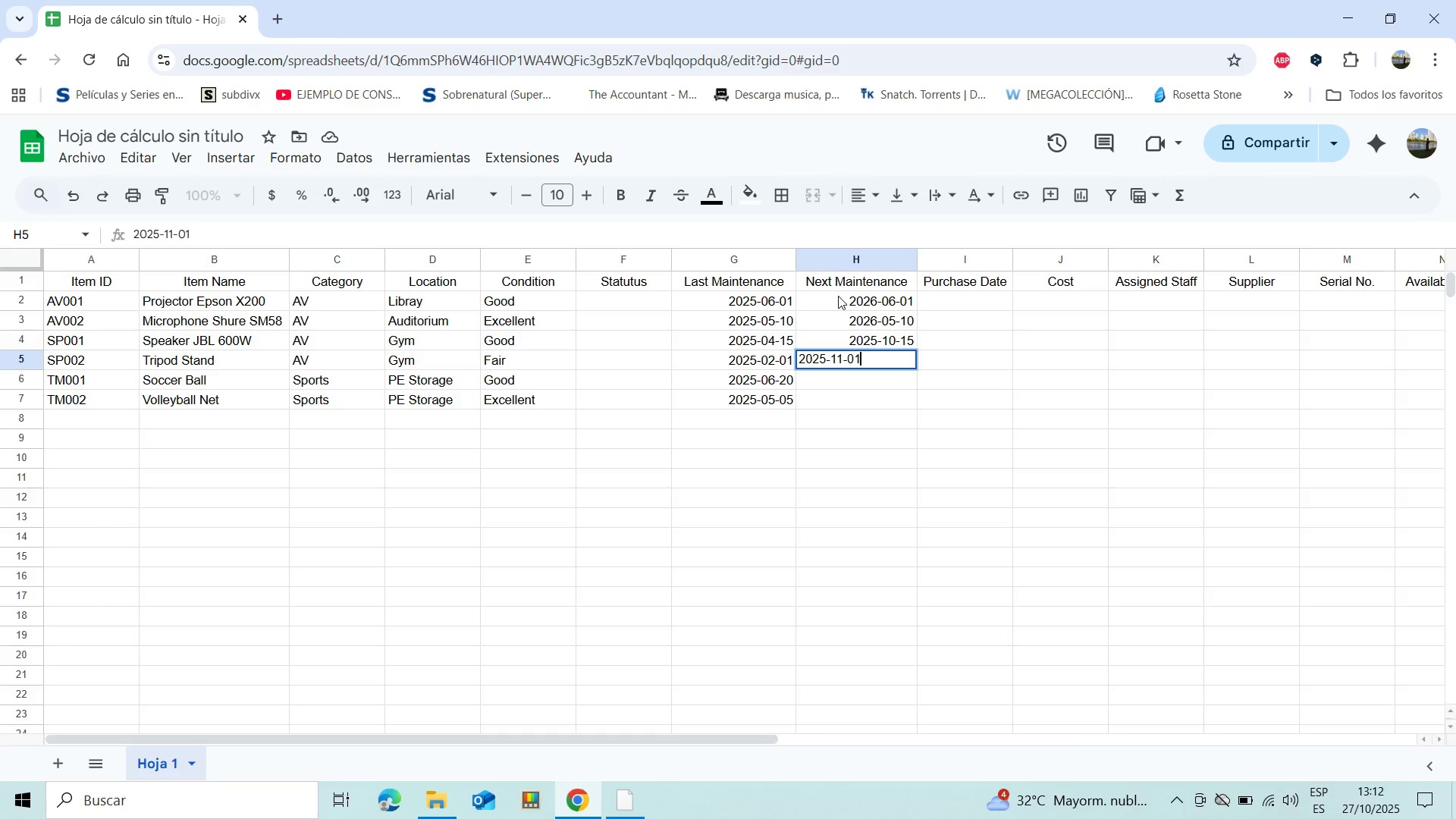 
key(Enter)
 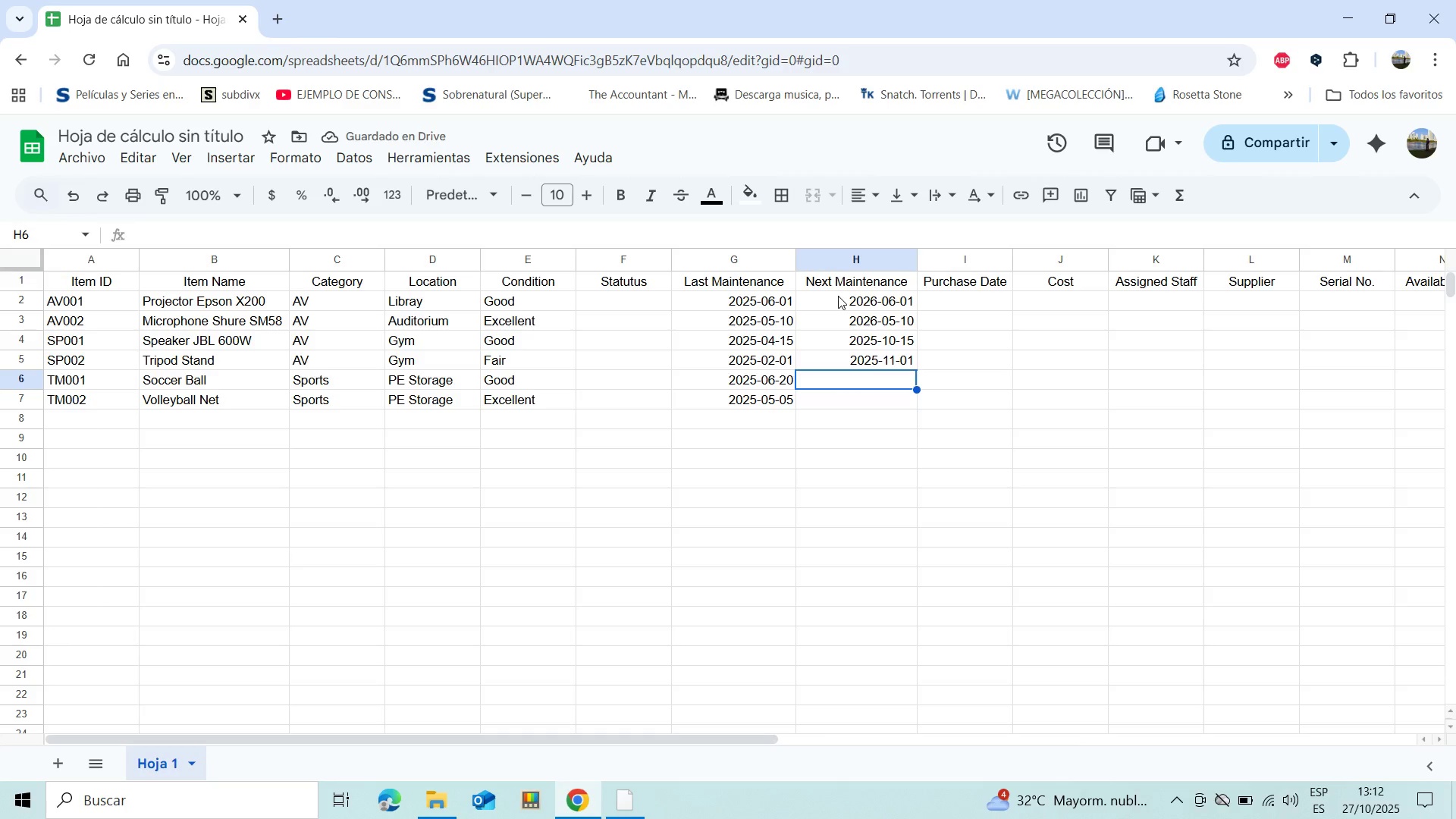 
wait(7.04)
 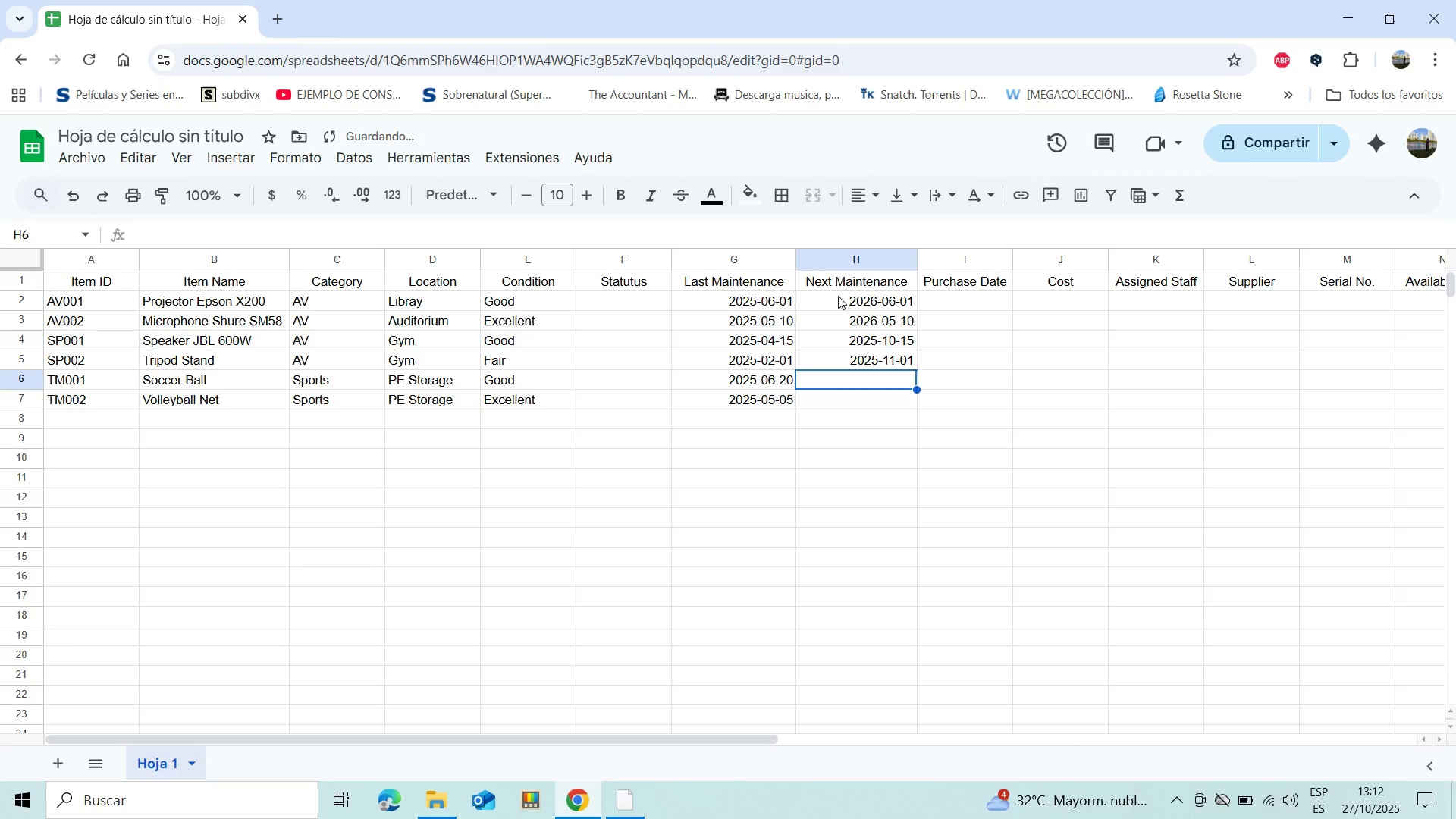 
type(2025-12-20)
 